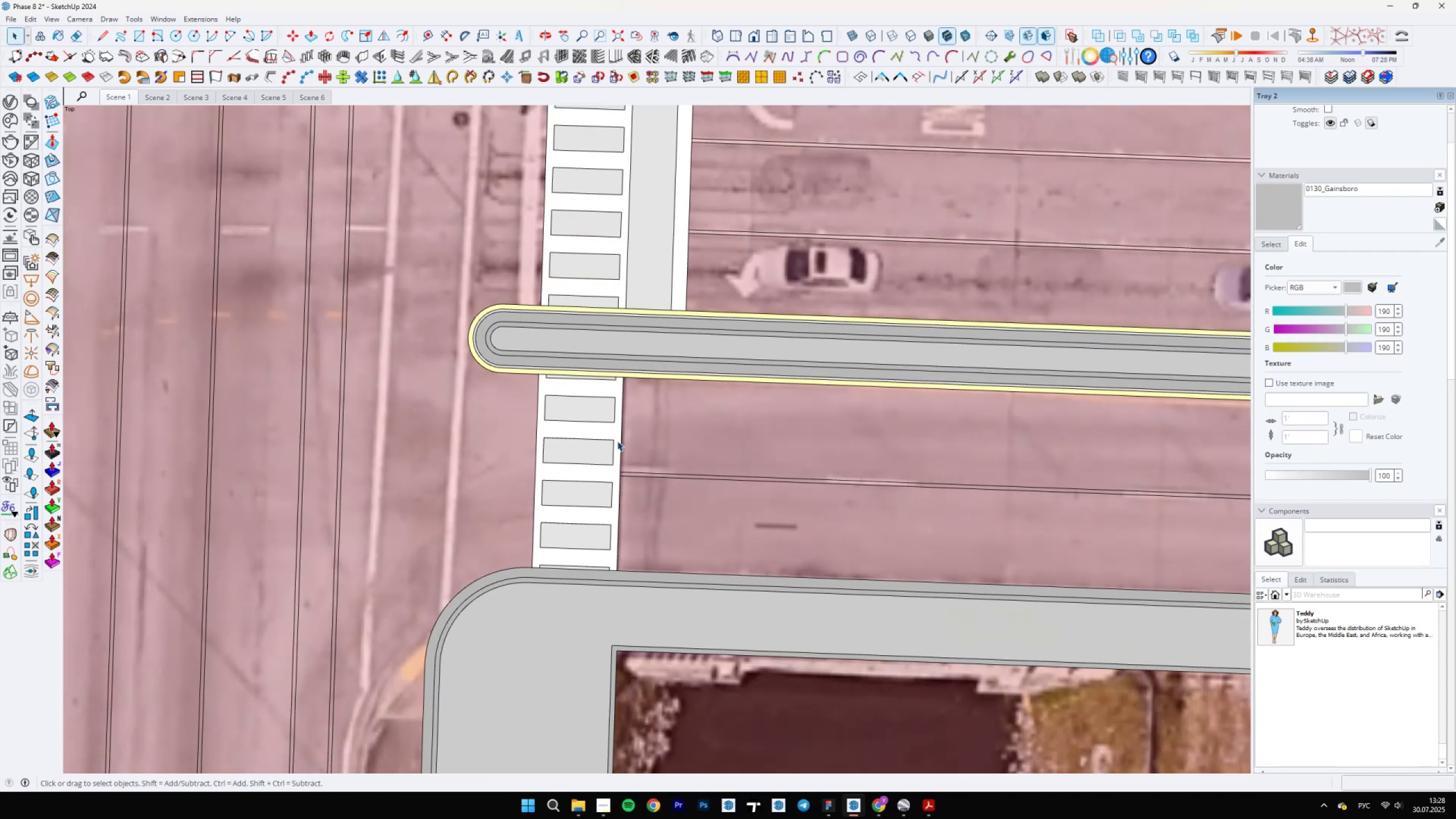 
scroll: coordinate [697, 474], scroll_direction: up, amount: 7.0
 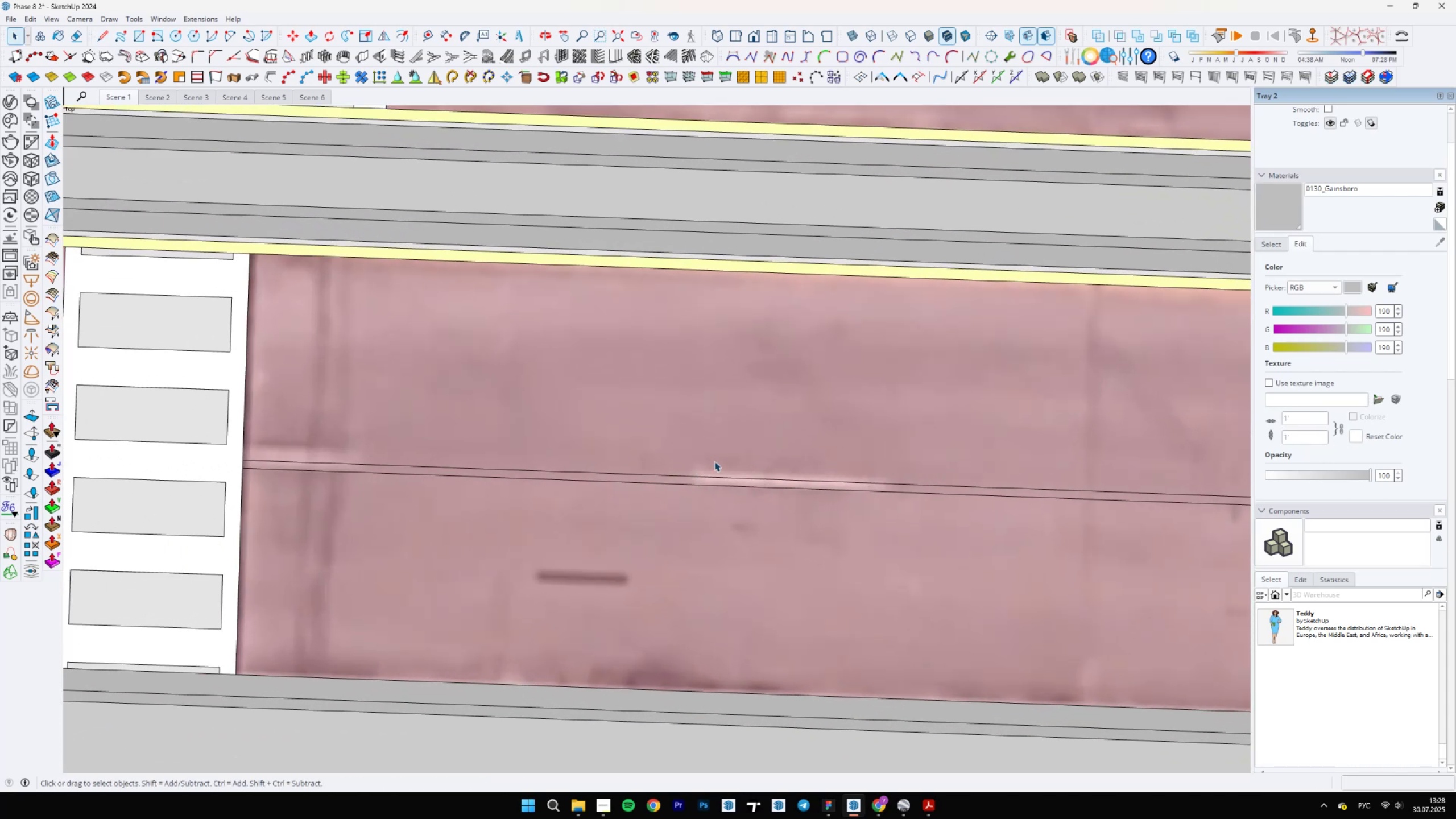 
type(ll )
 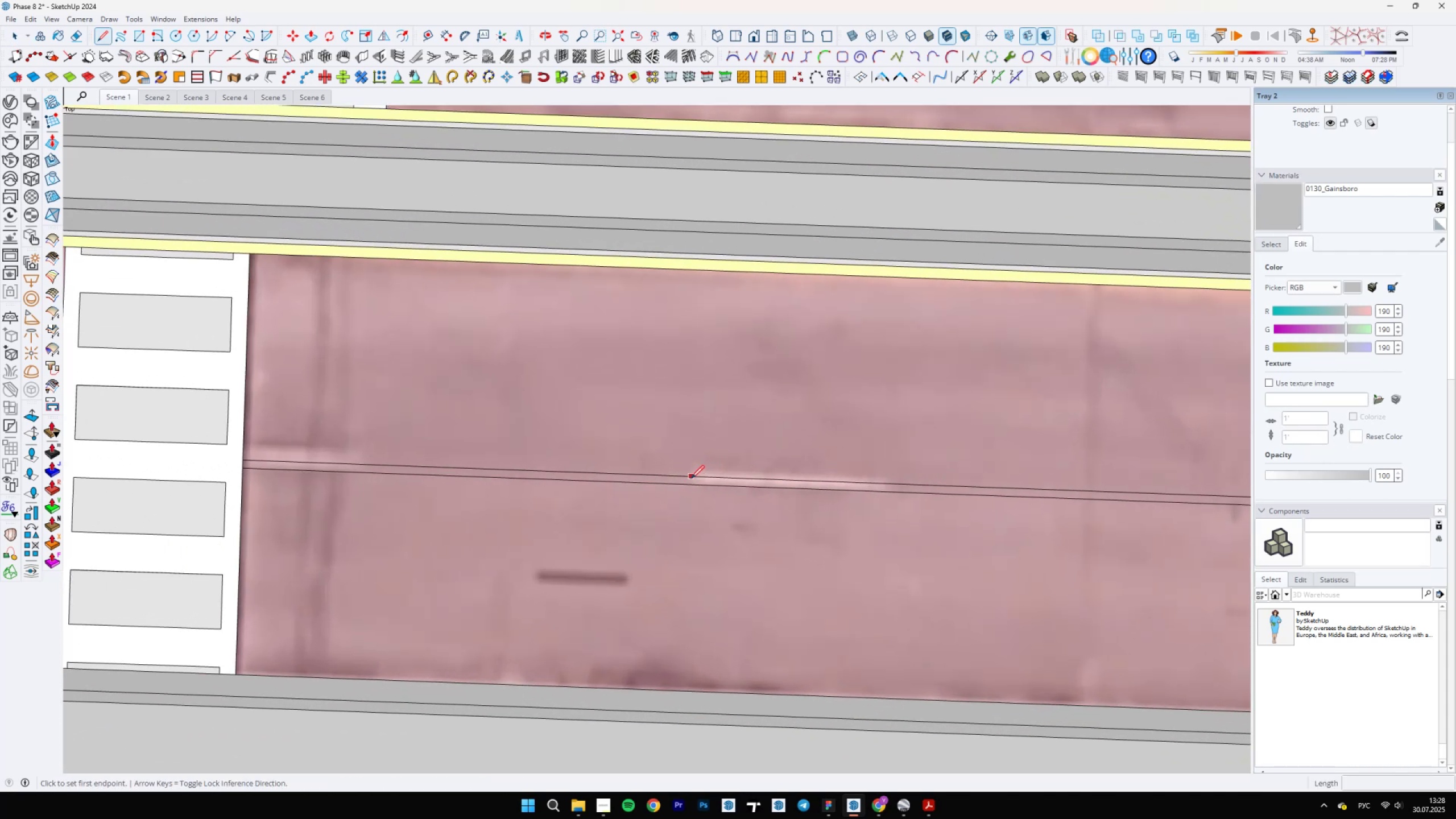 
scroll: coordinate [702, 419], scroll_direction: down, amount: 11.0
 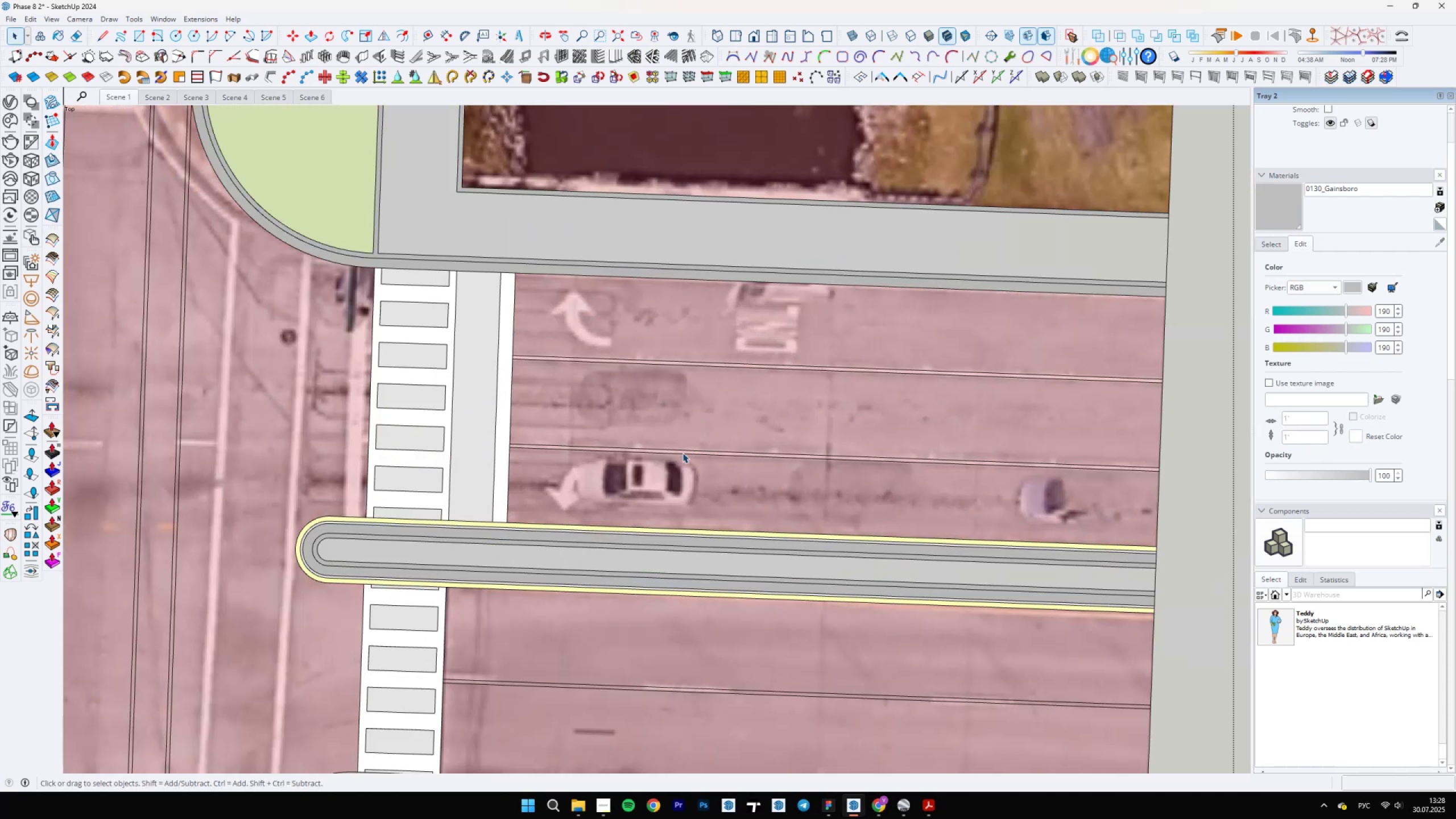 
scroll: coordinate [623, 593], scroll_direction: up, amount: 8.0
 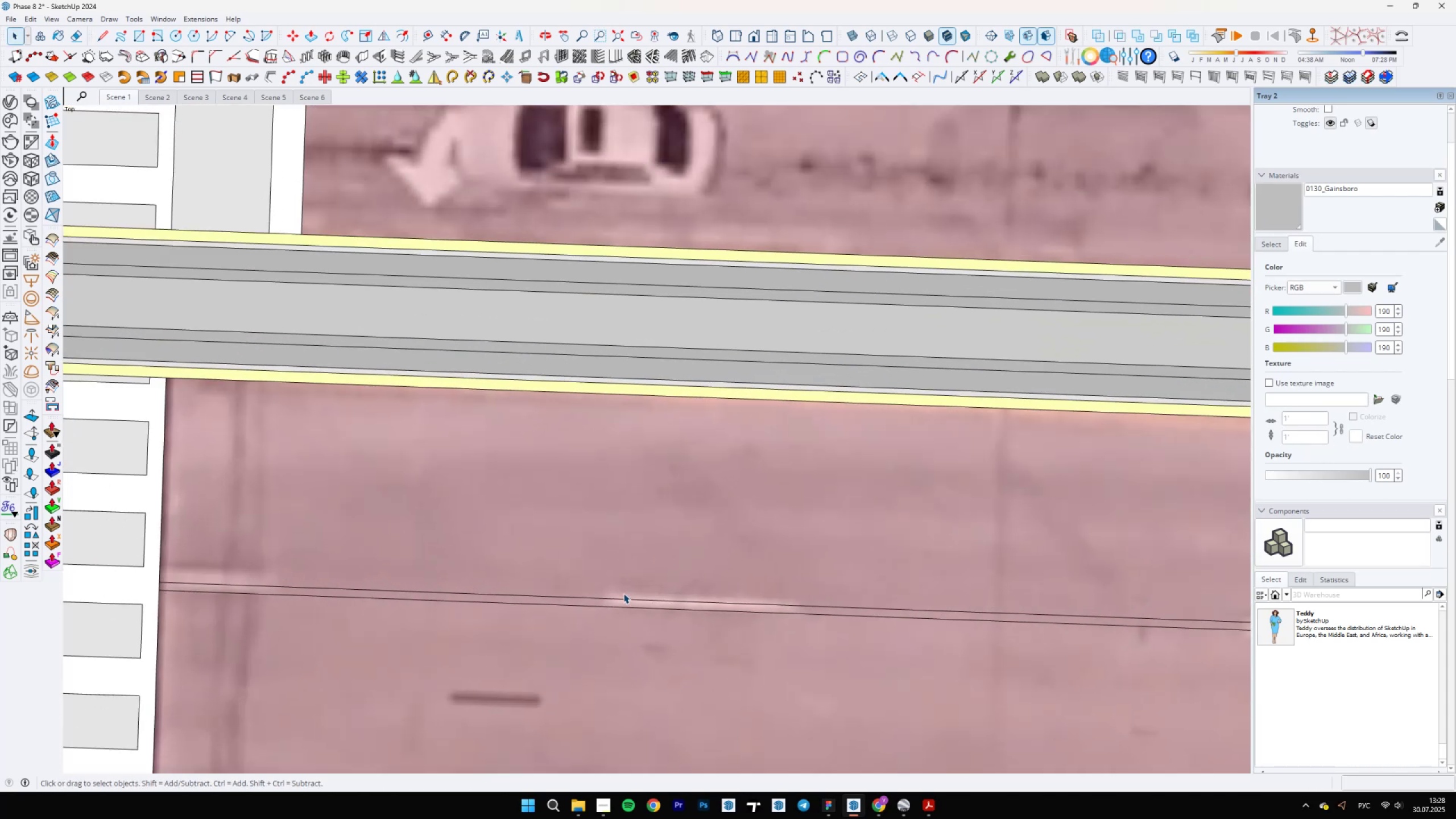 
key(L)
 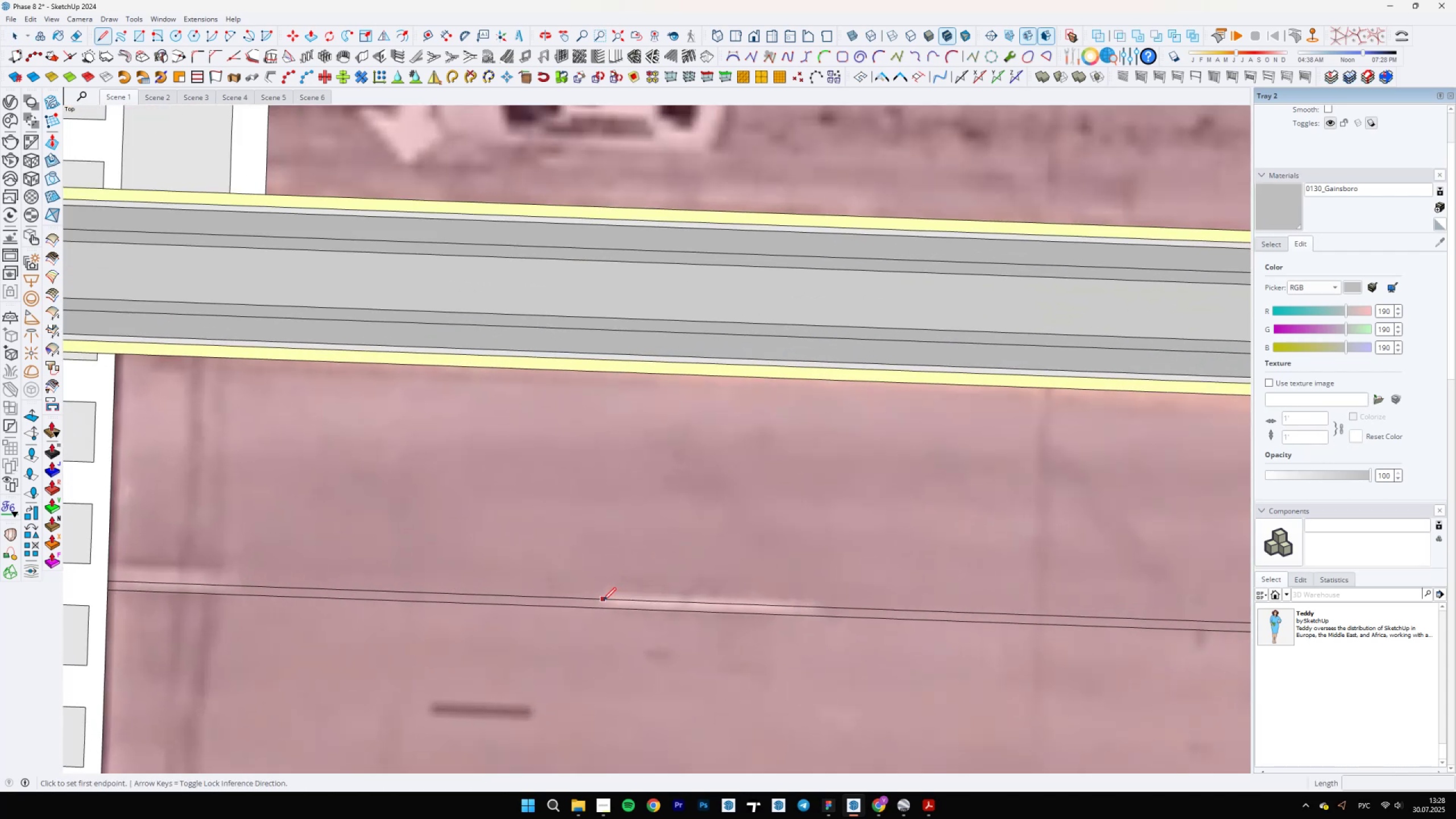 
left_click([599, 599])
 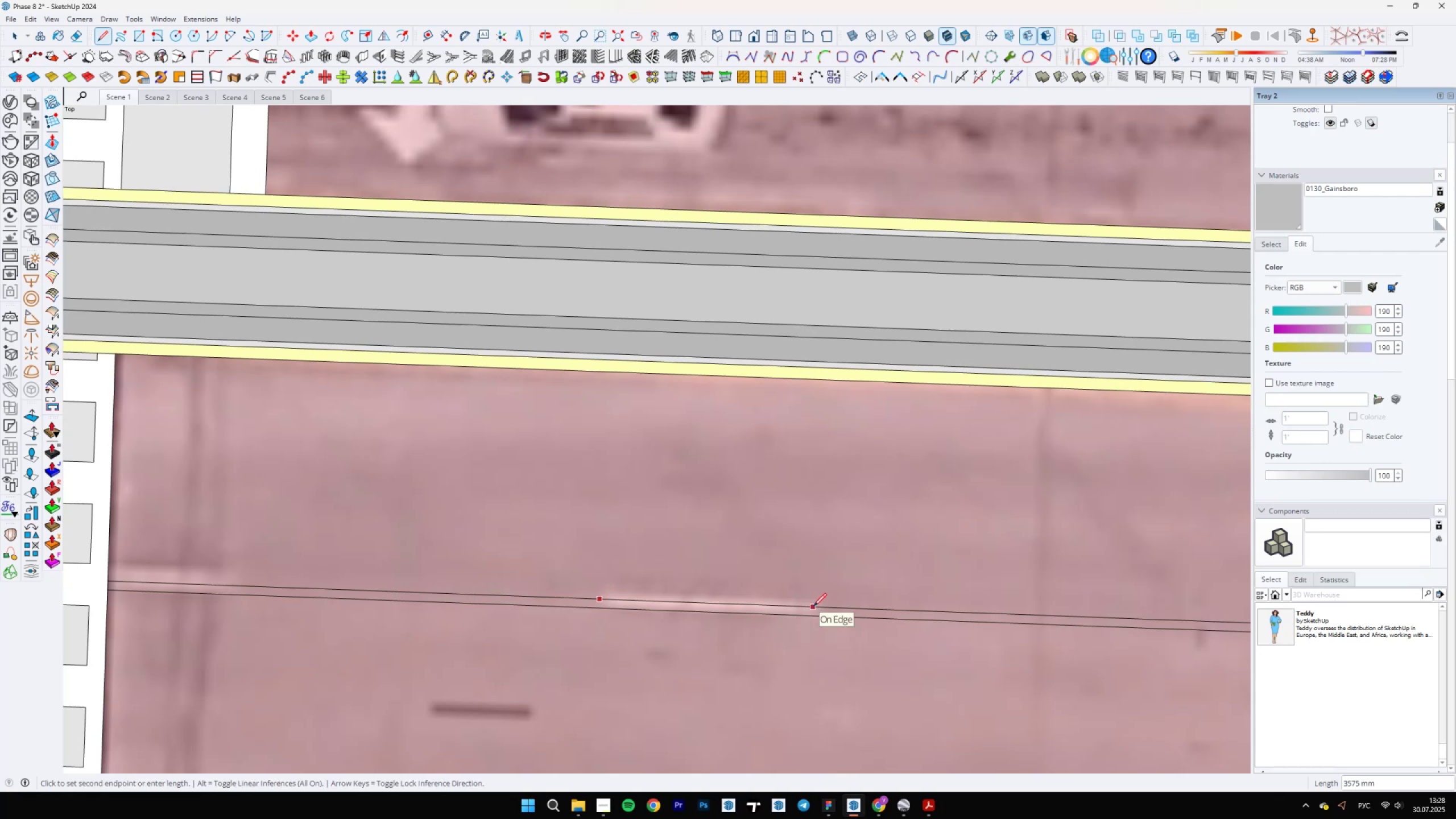 
type(3015)
 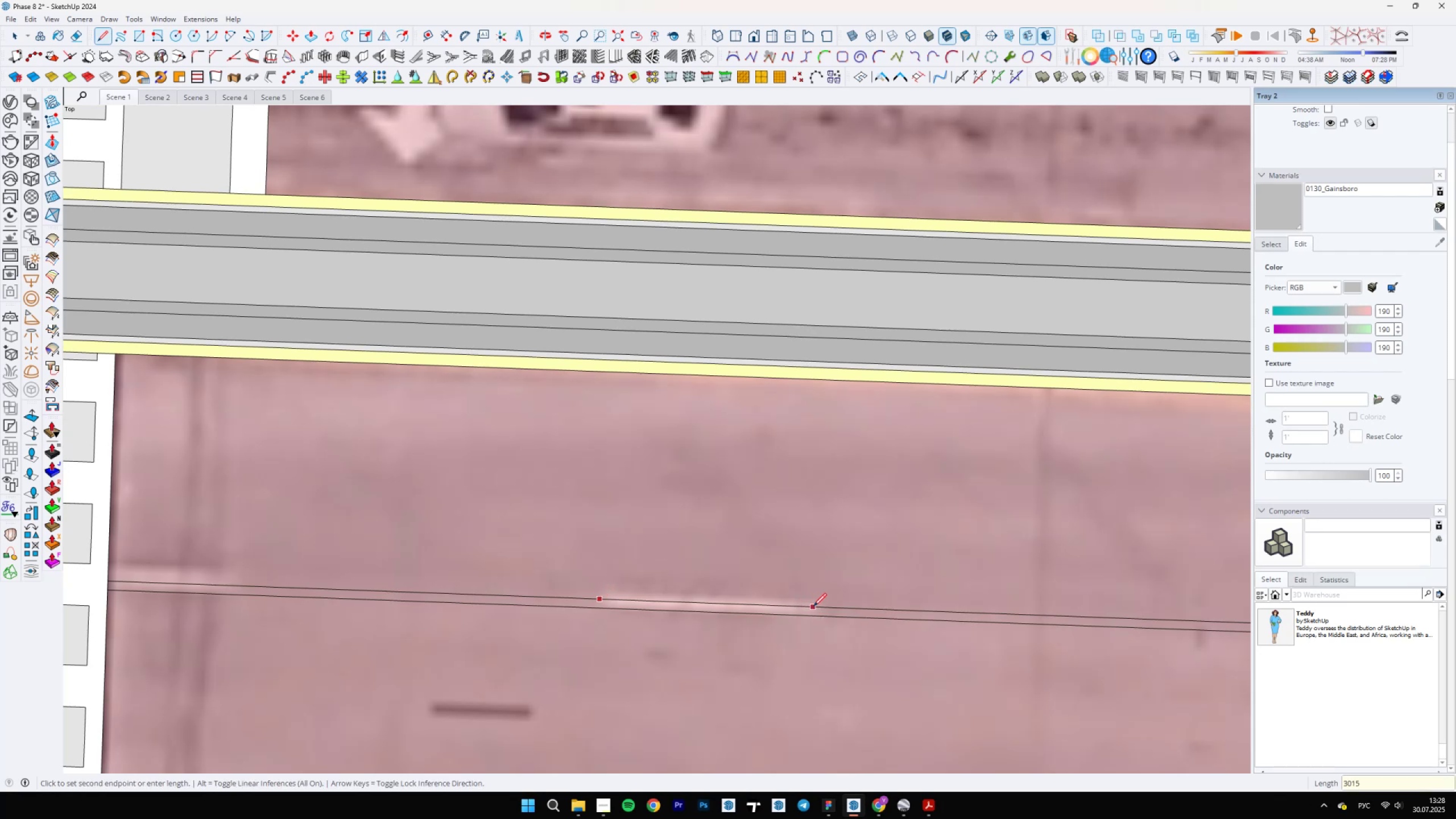 
key(Enter)
 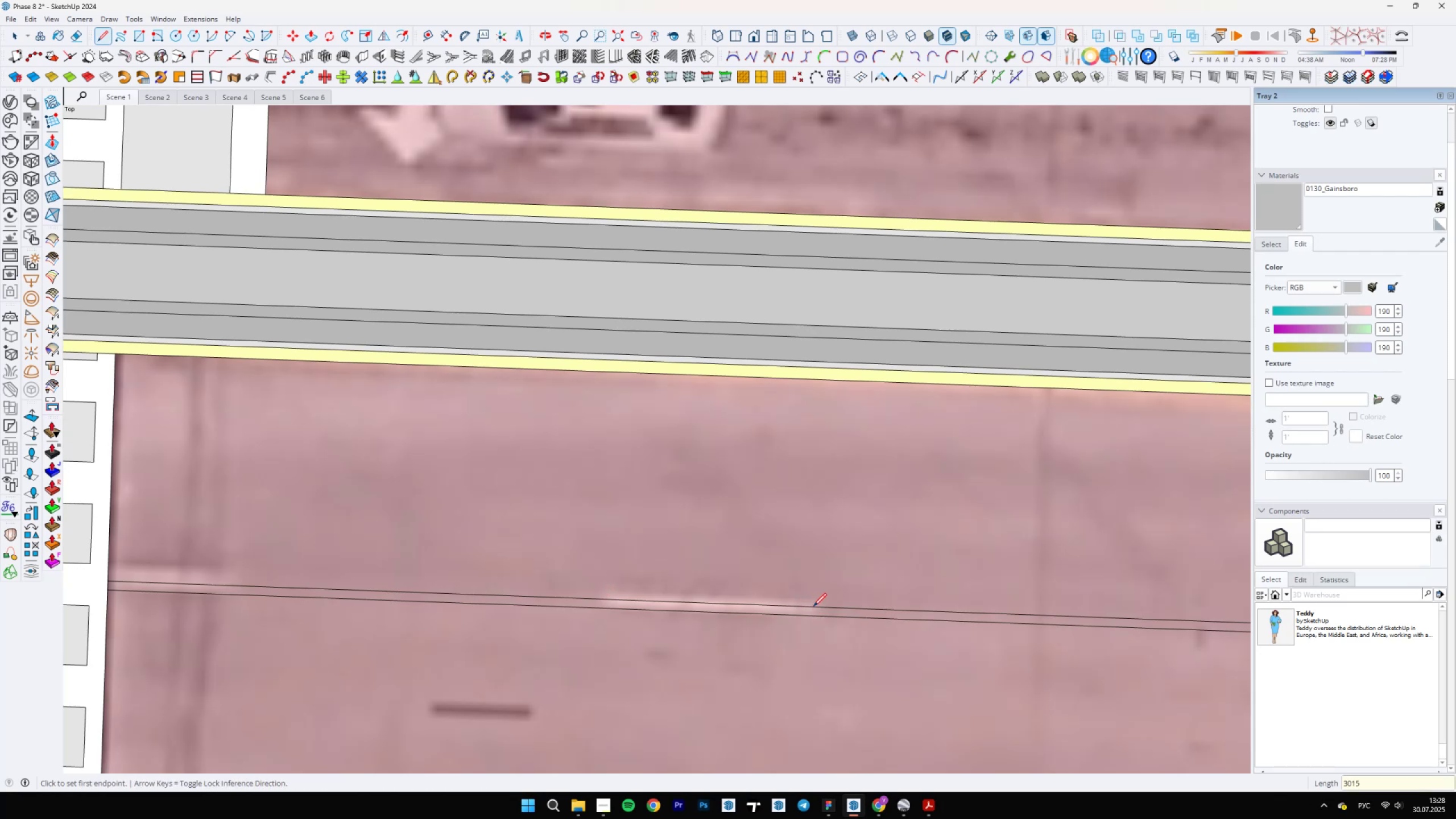 
key(Space)
 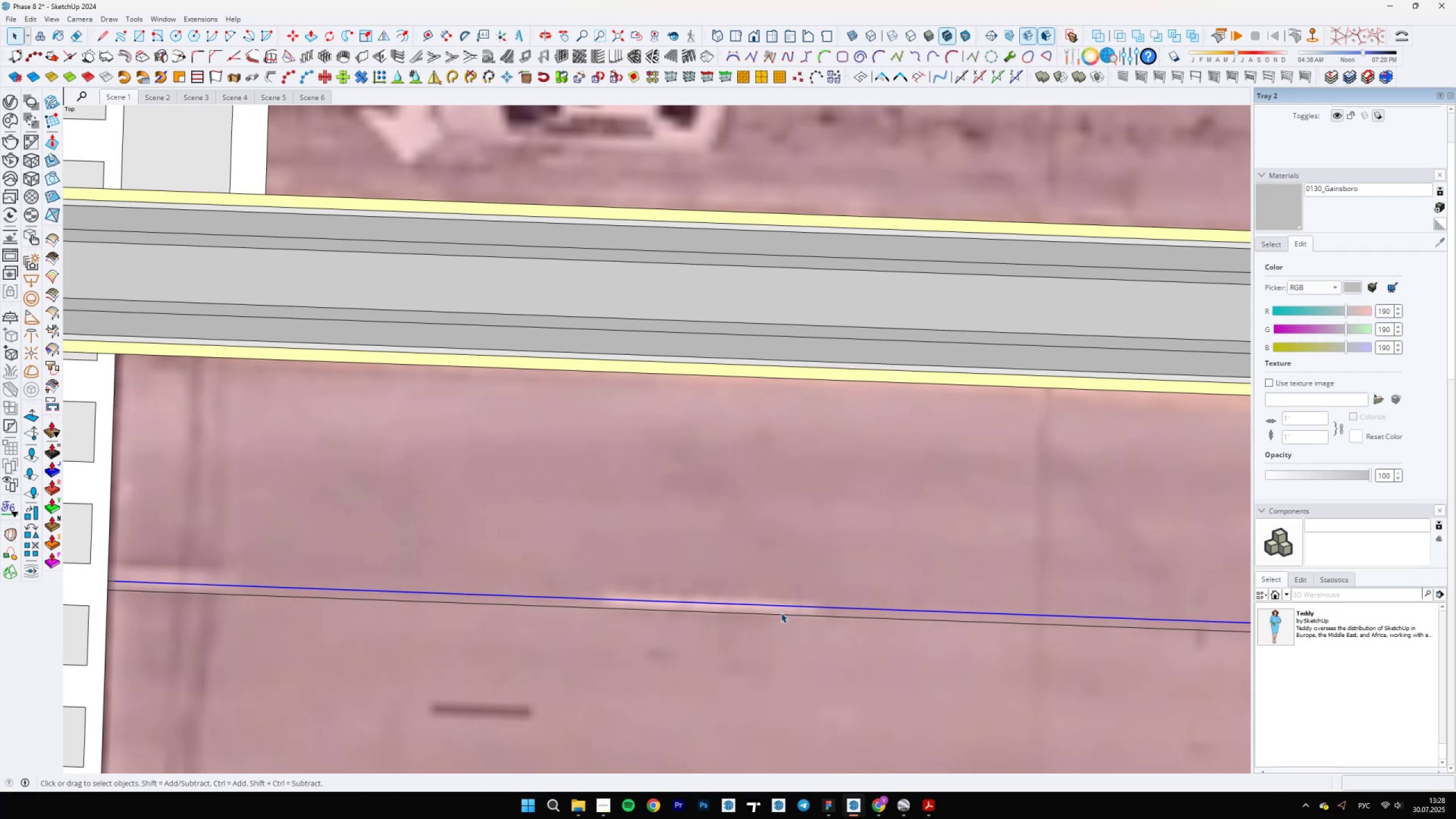 
left_click([758, 615])
 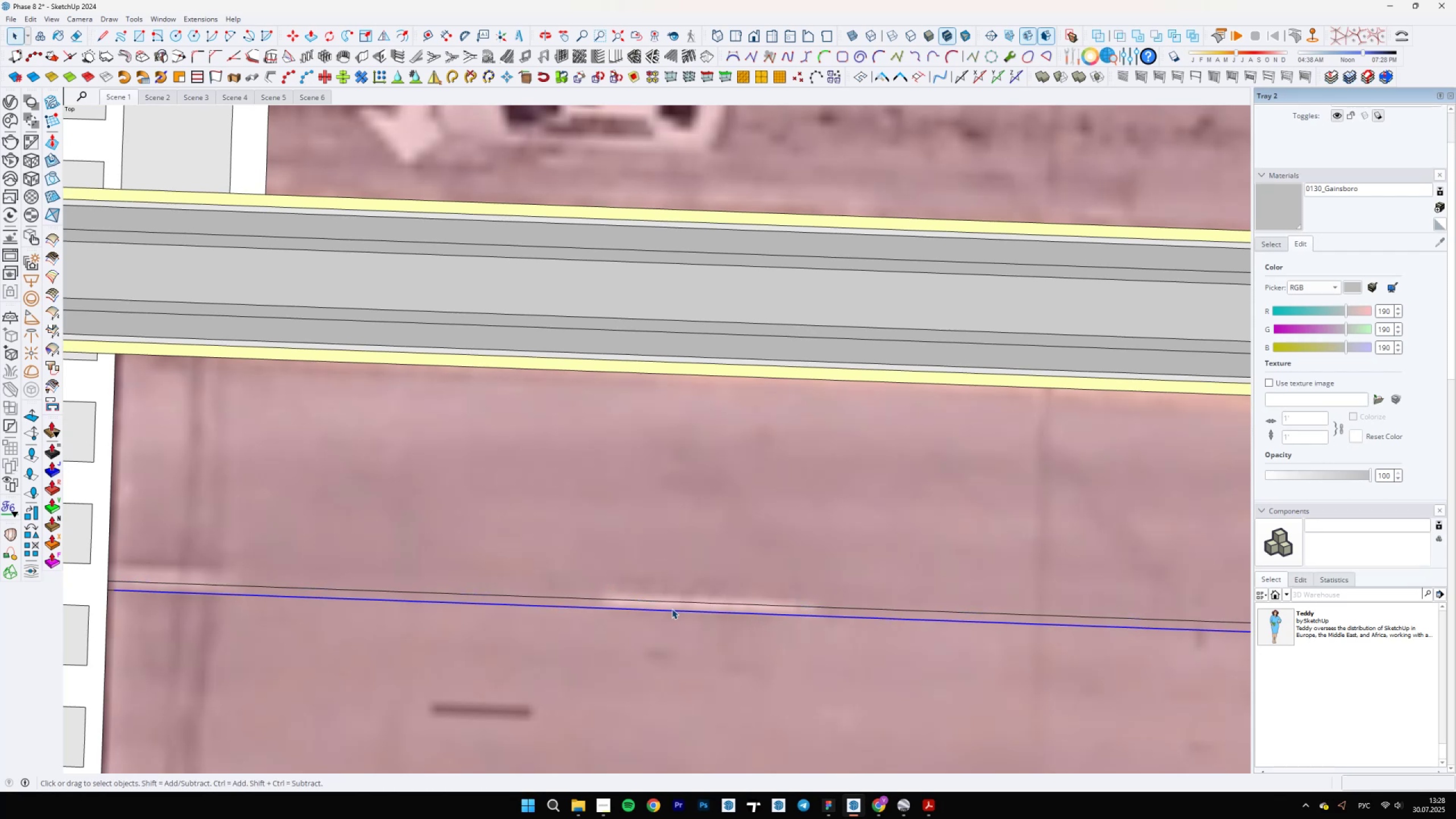 
key(L)
 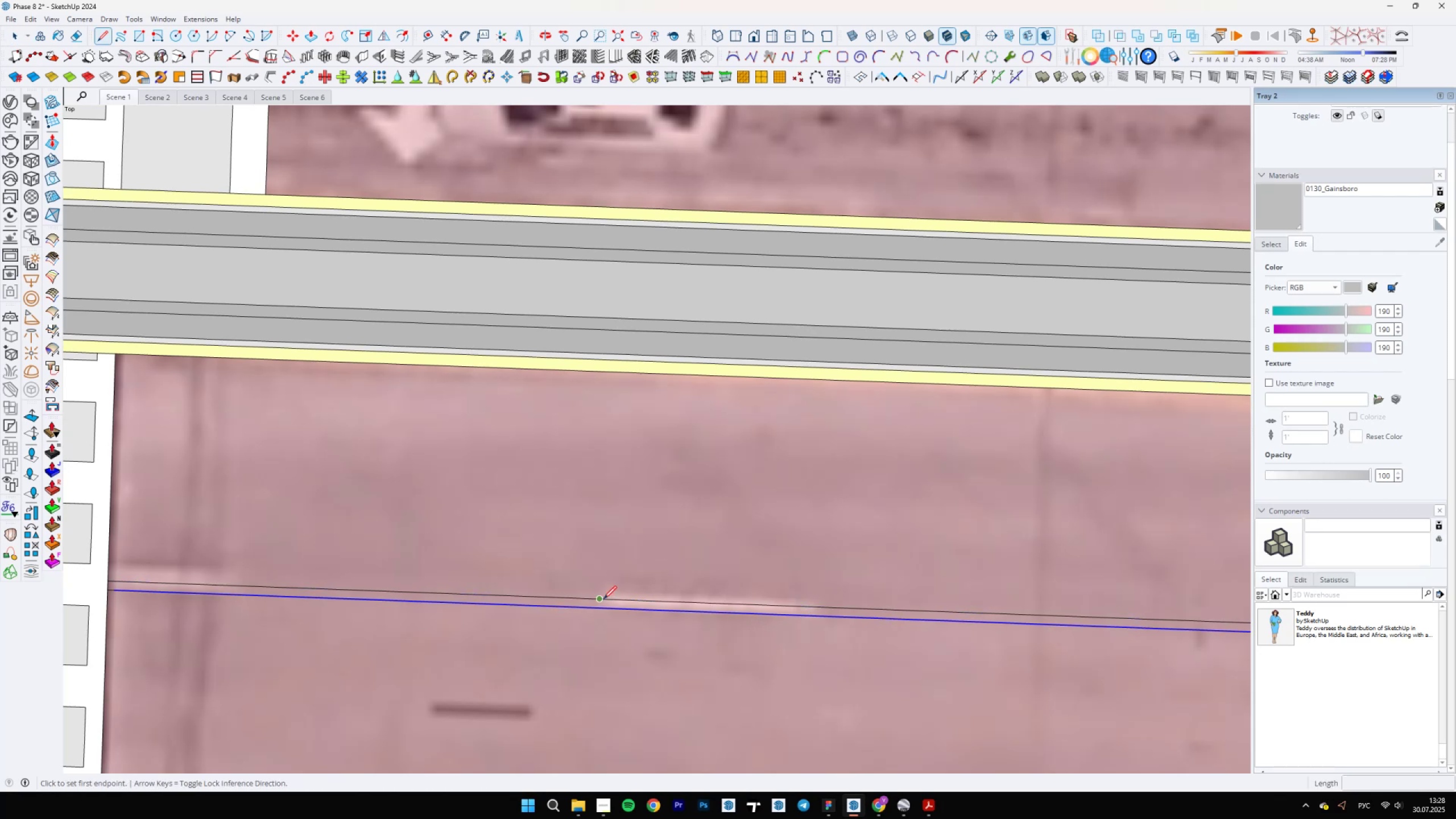 
left_click([605, 598])
 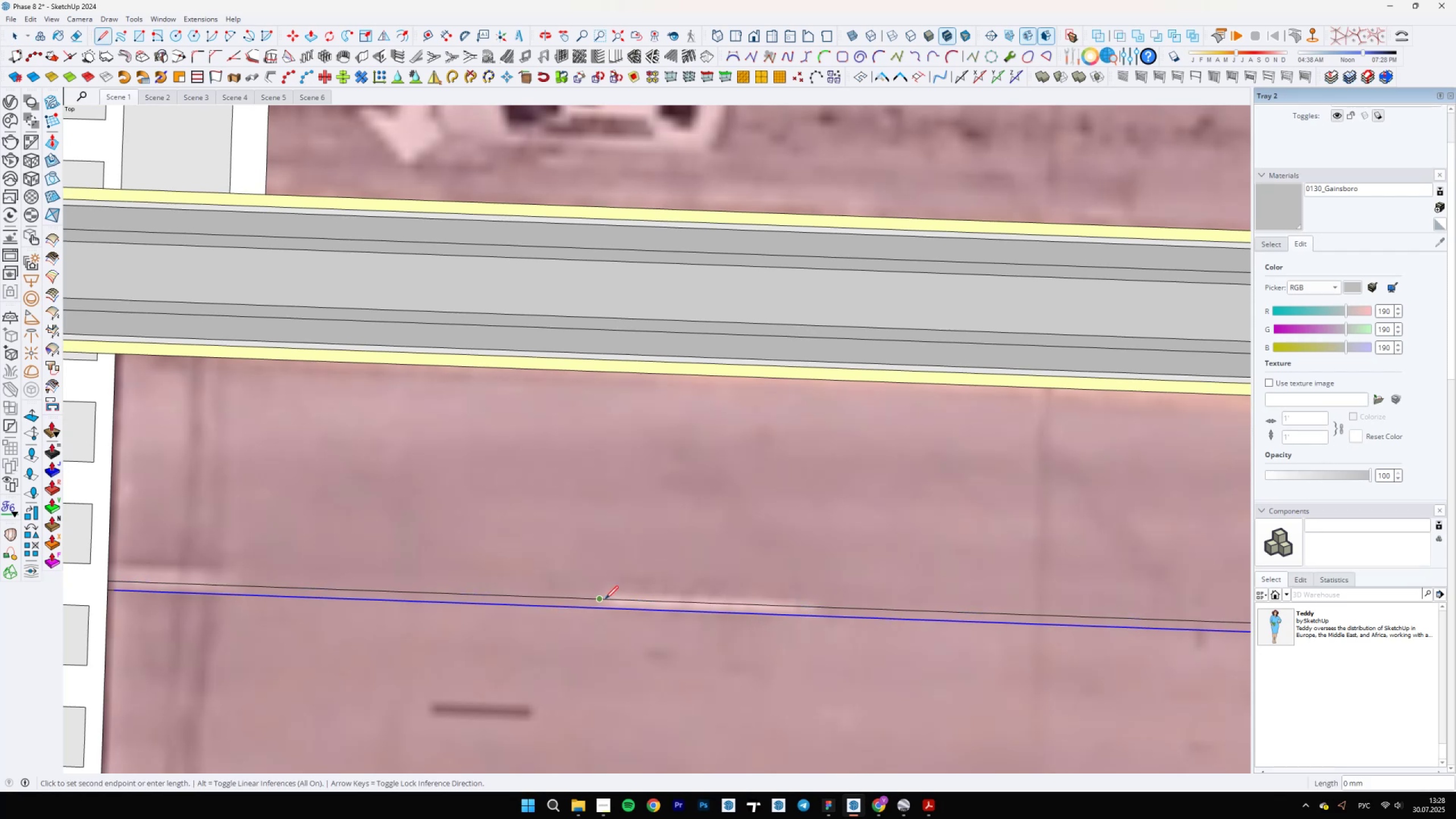 
scroll: coordinate [599, 608], scroll_direction: up, amount: 14.0
 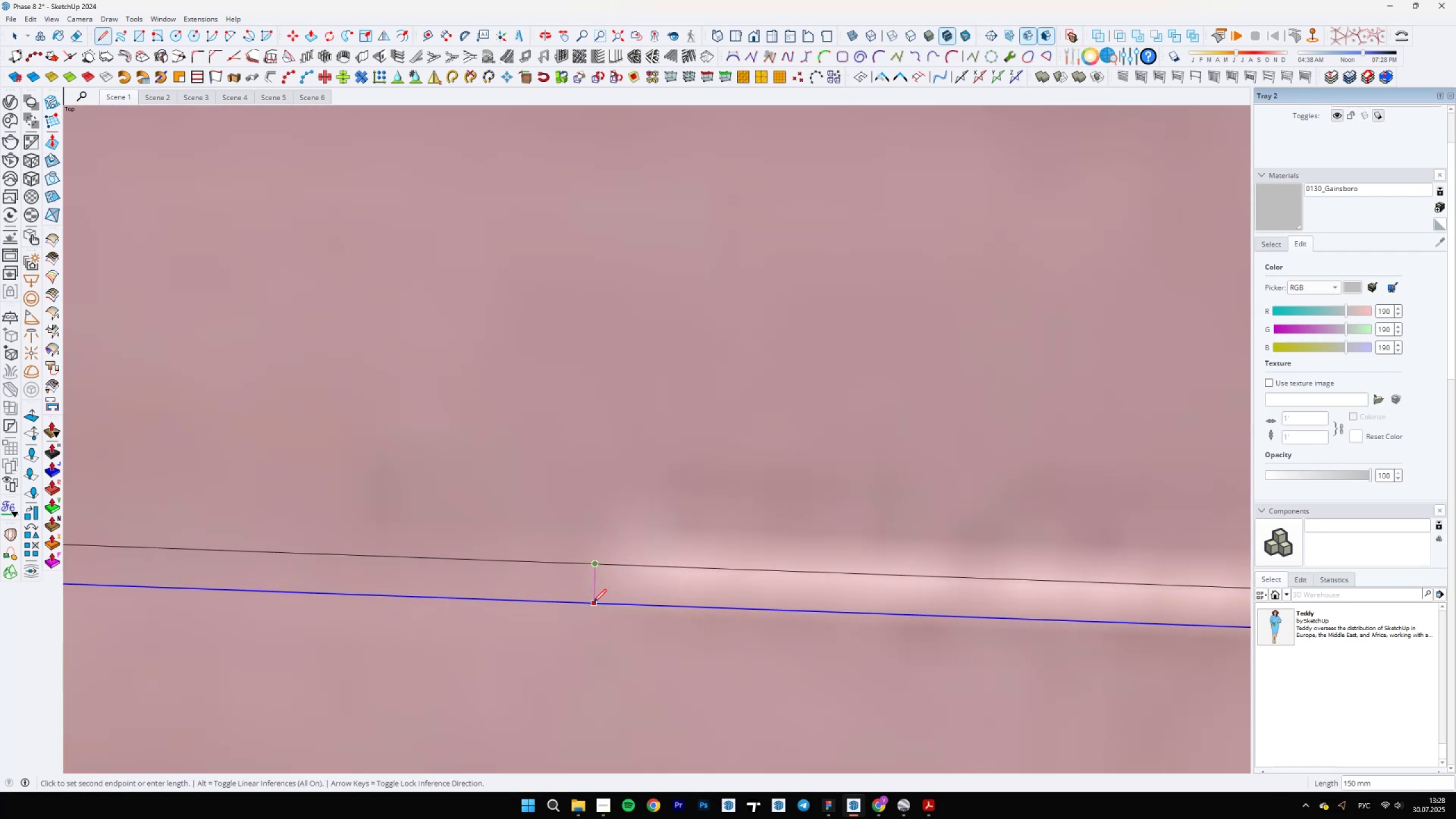 
left_click([593, 602])
 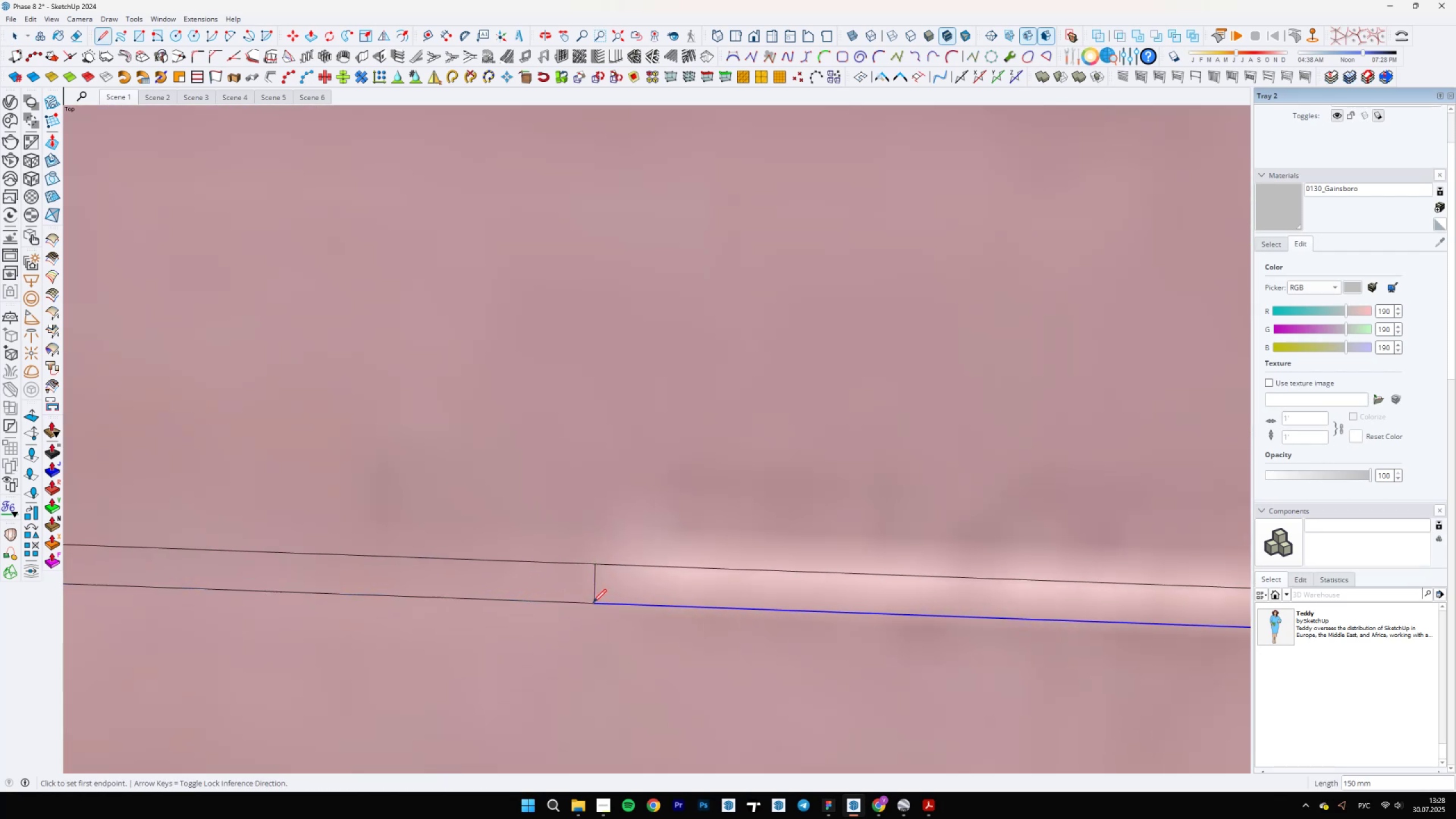 
key(Space)
 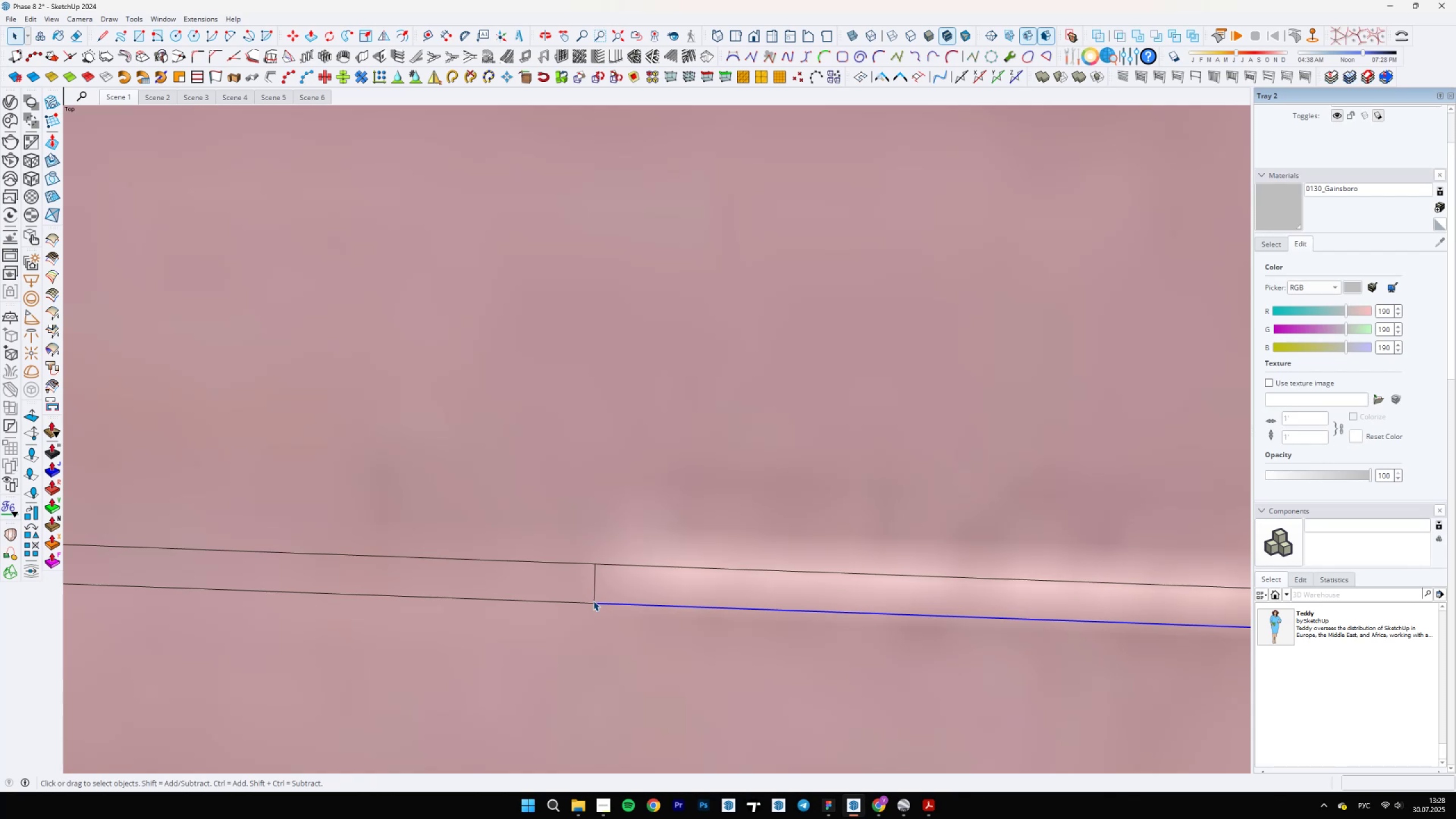 
double_click([593, 600])
 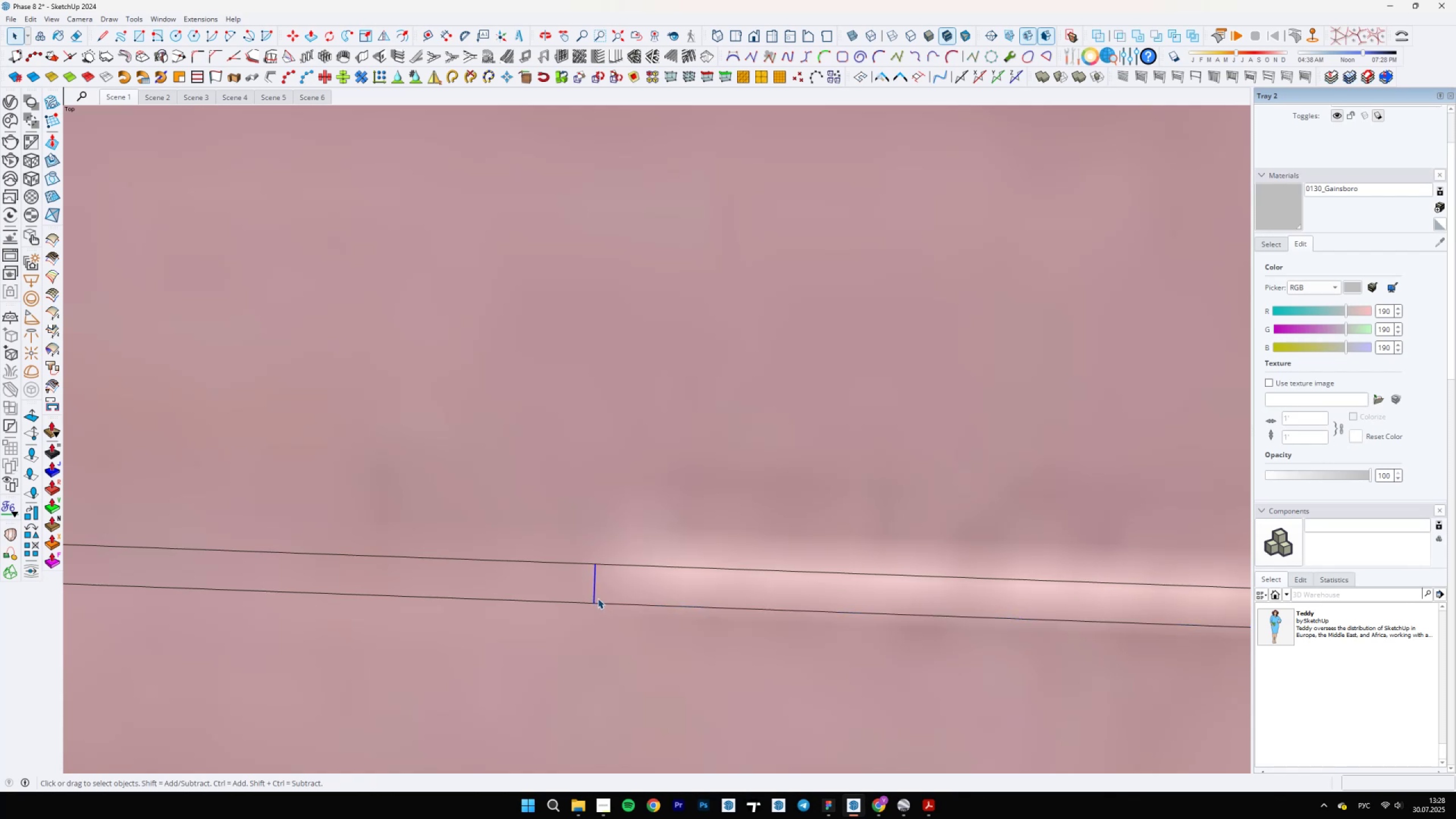 
key(M)
 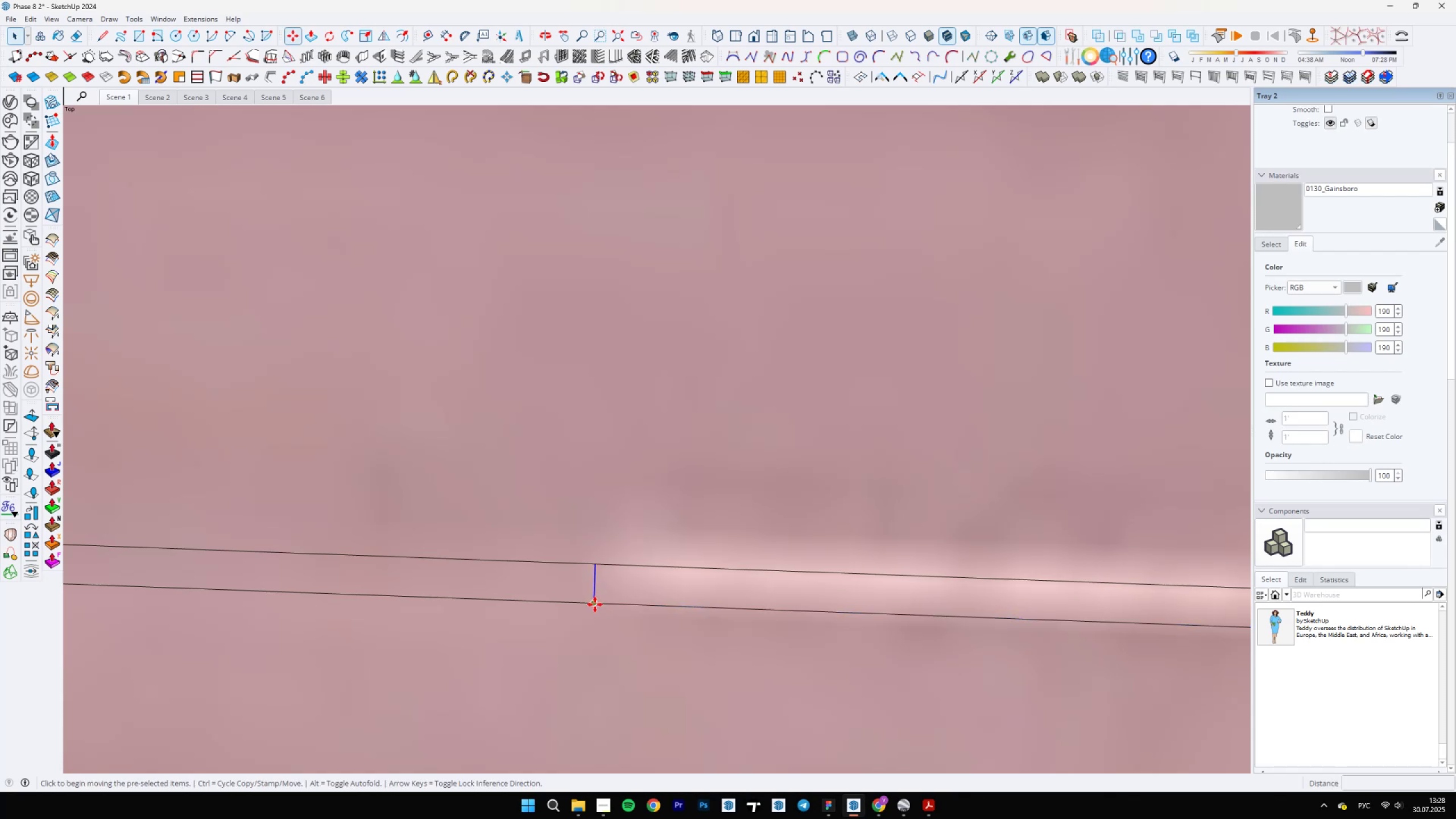 
key(Control+ControlLeft)
 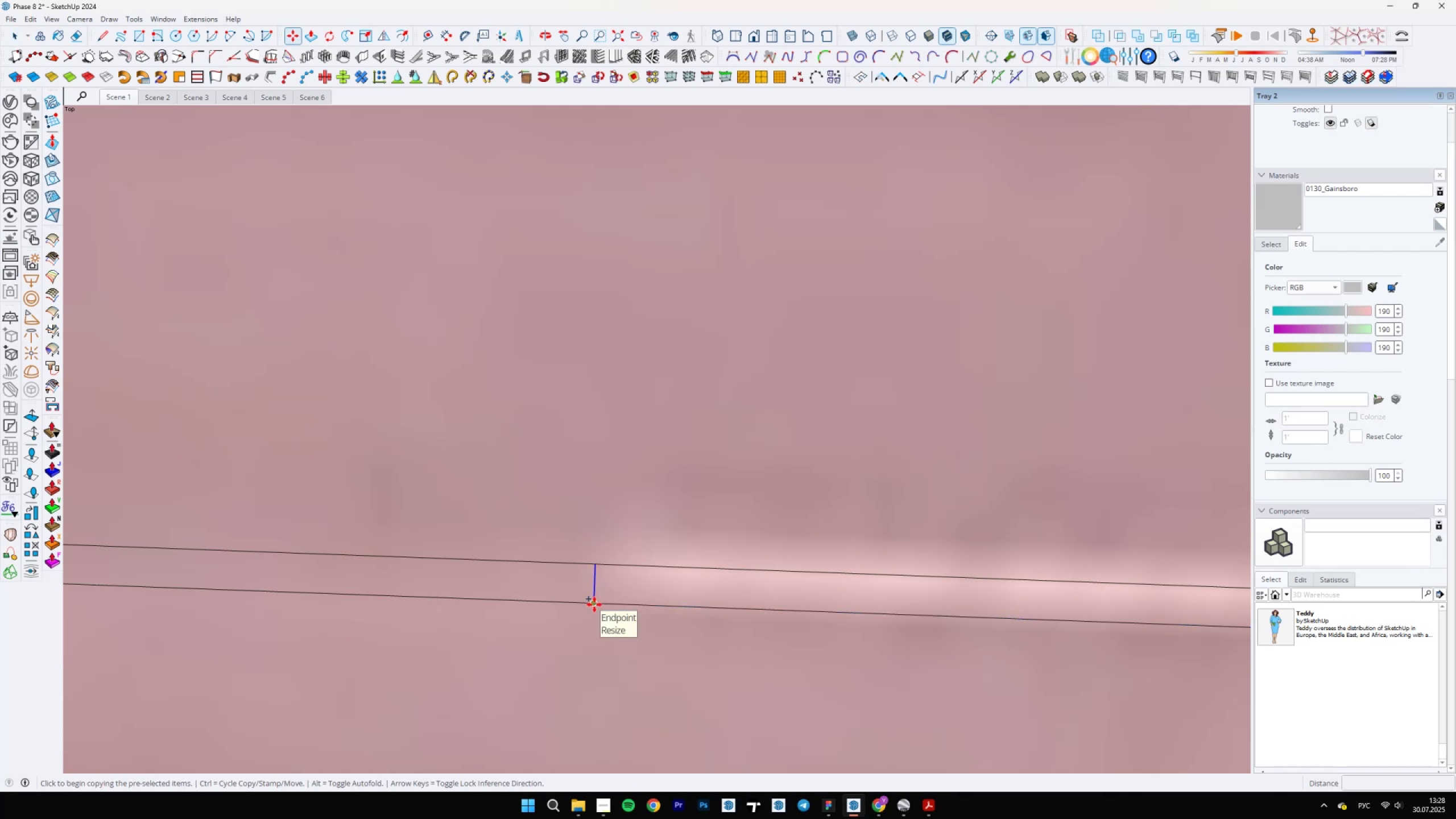 
left_click([594, 605])
 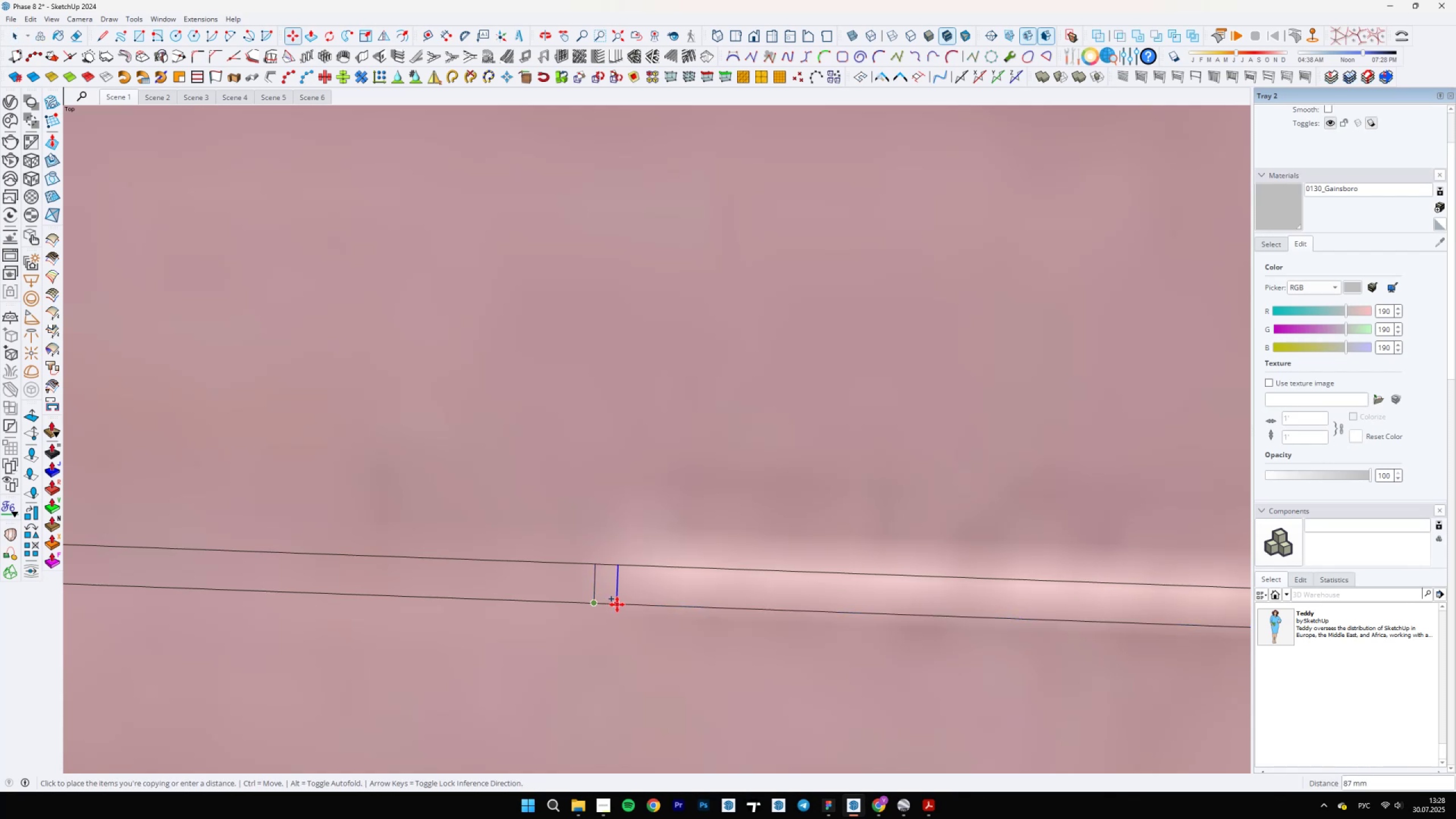 
type(3015)
 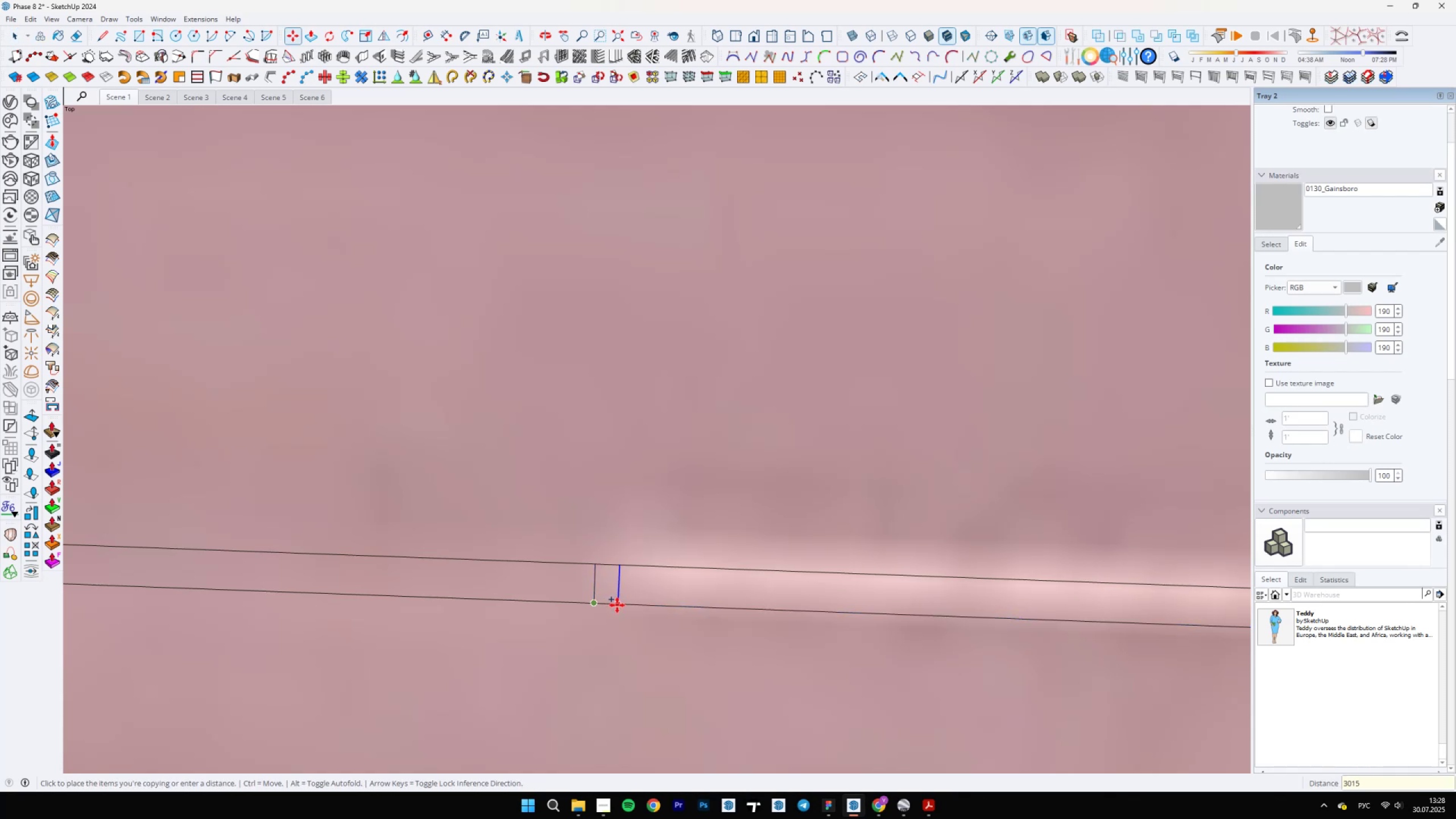 
key(Enter)
 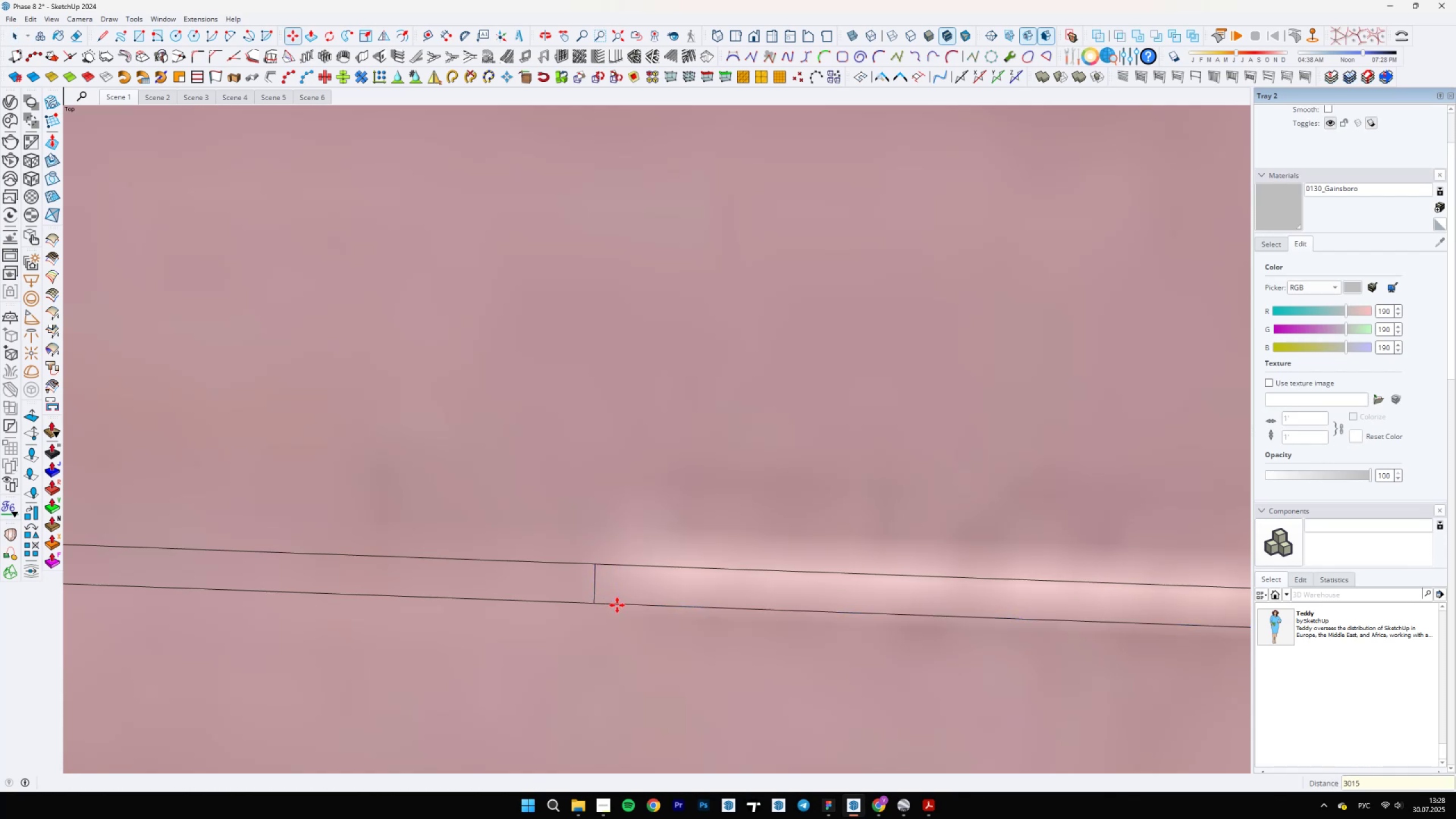 
scroll: coordinate [611, 603], scroll_direction: down, amount: 7.0
 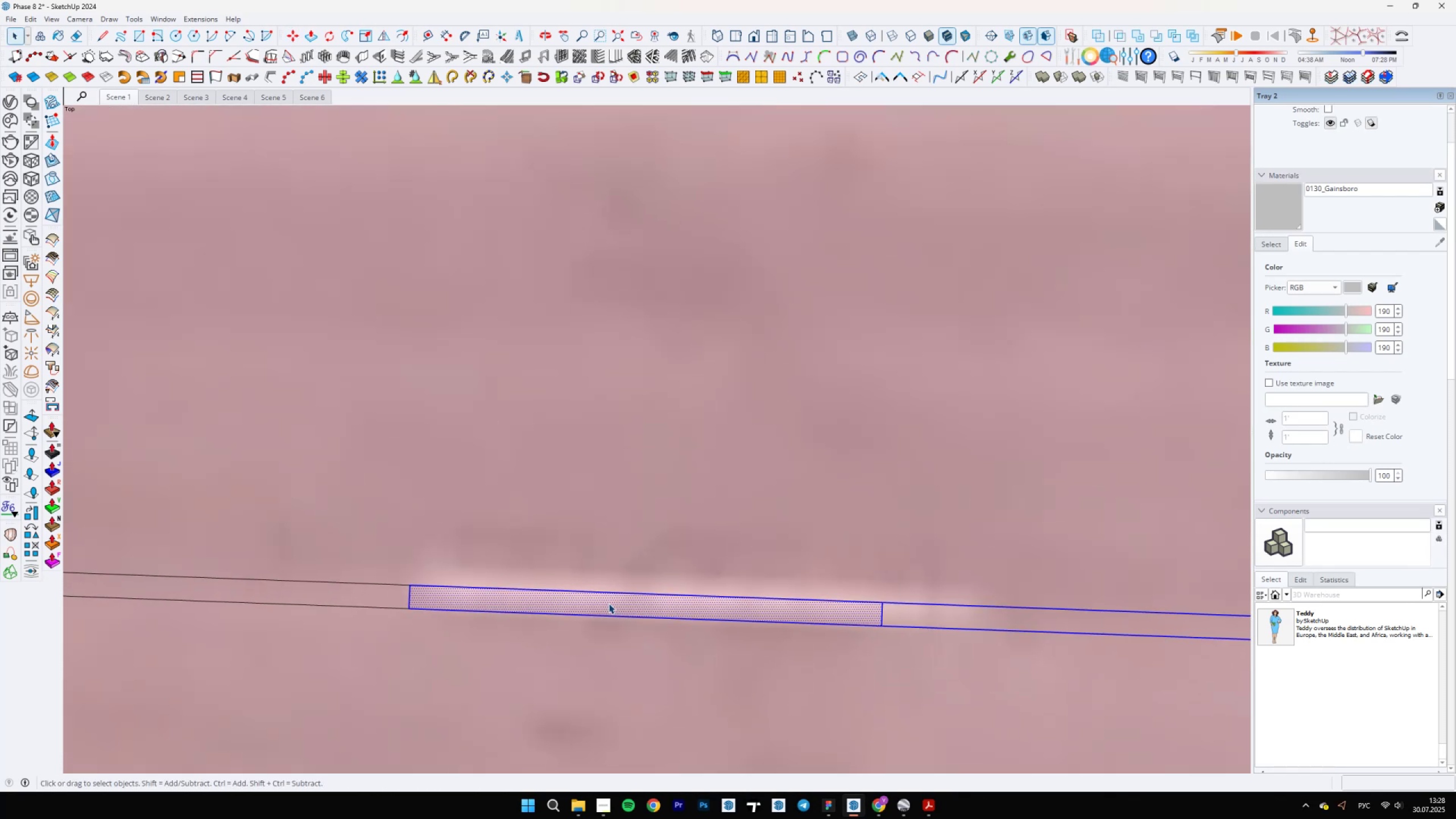 
key(Space)
 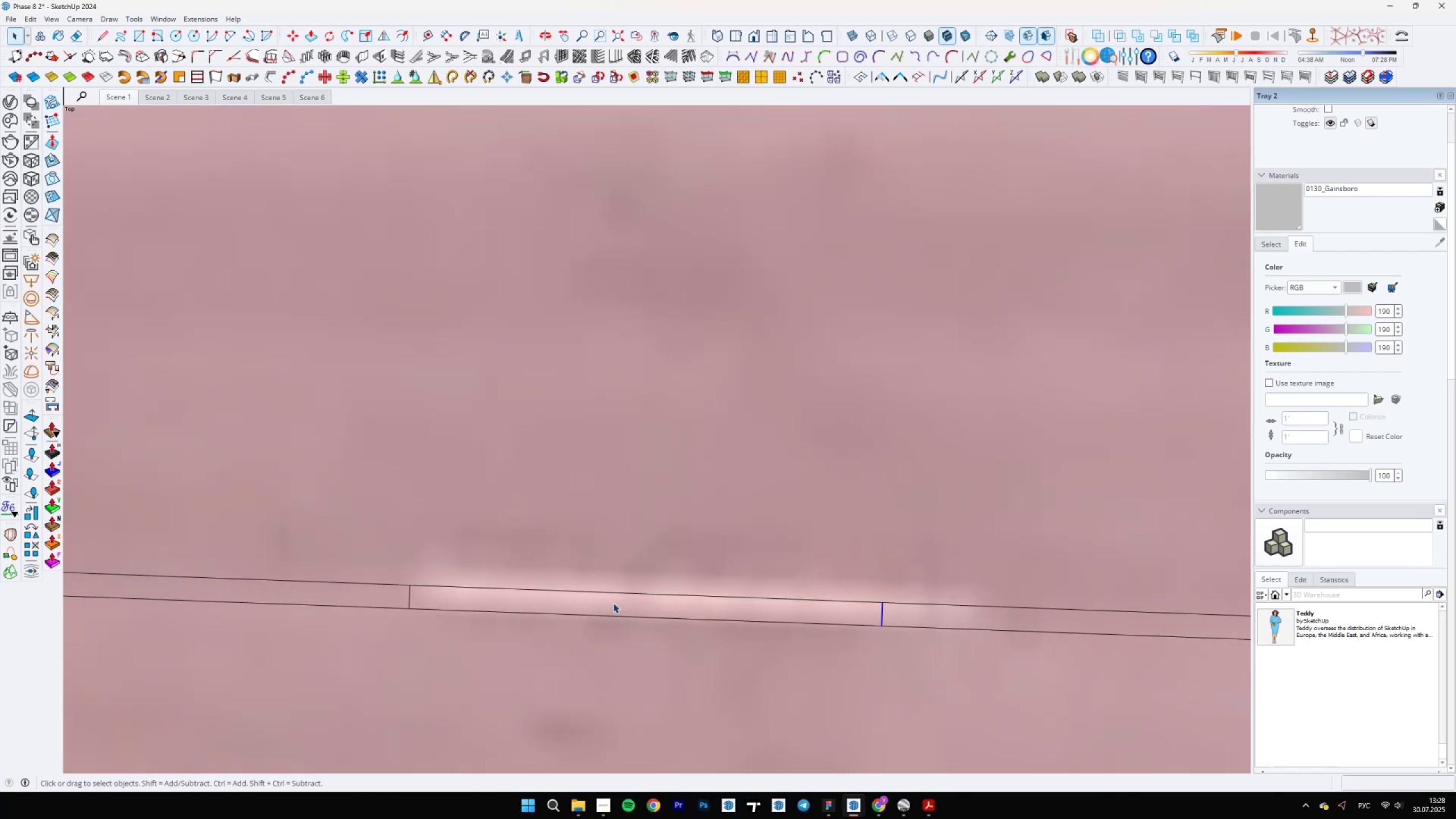 
double_click([613, 603])
 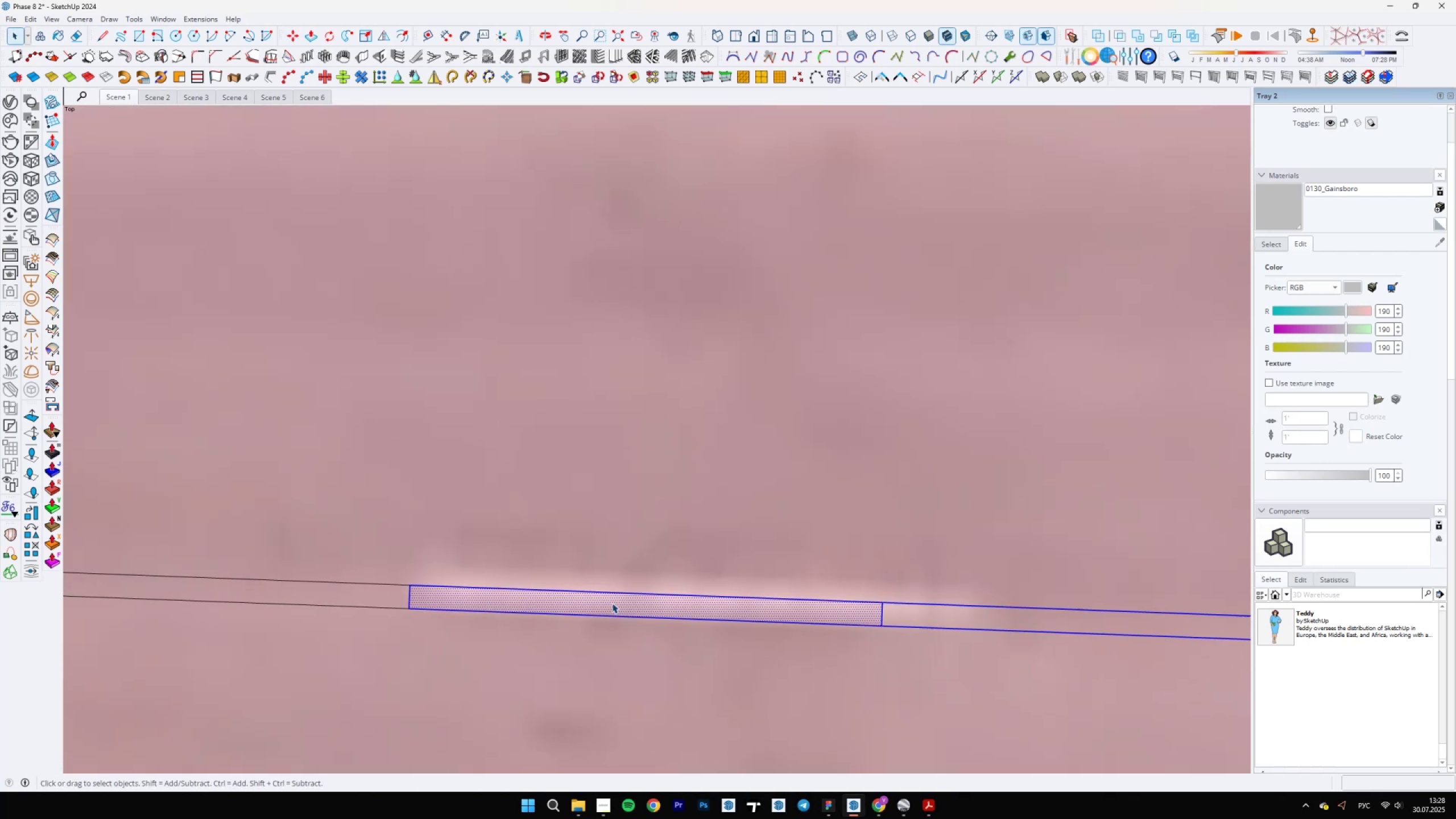 
scroll: coordinate [575, 607], scroll_direction: down, amount: 4.0
 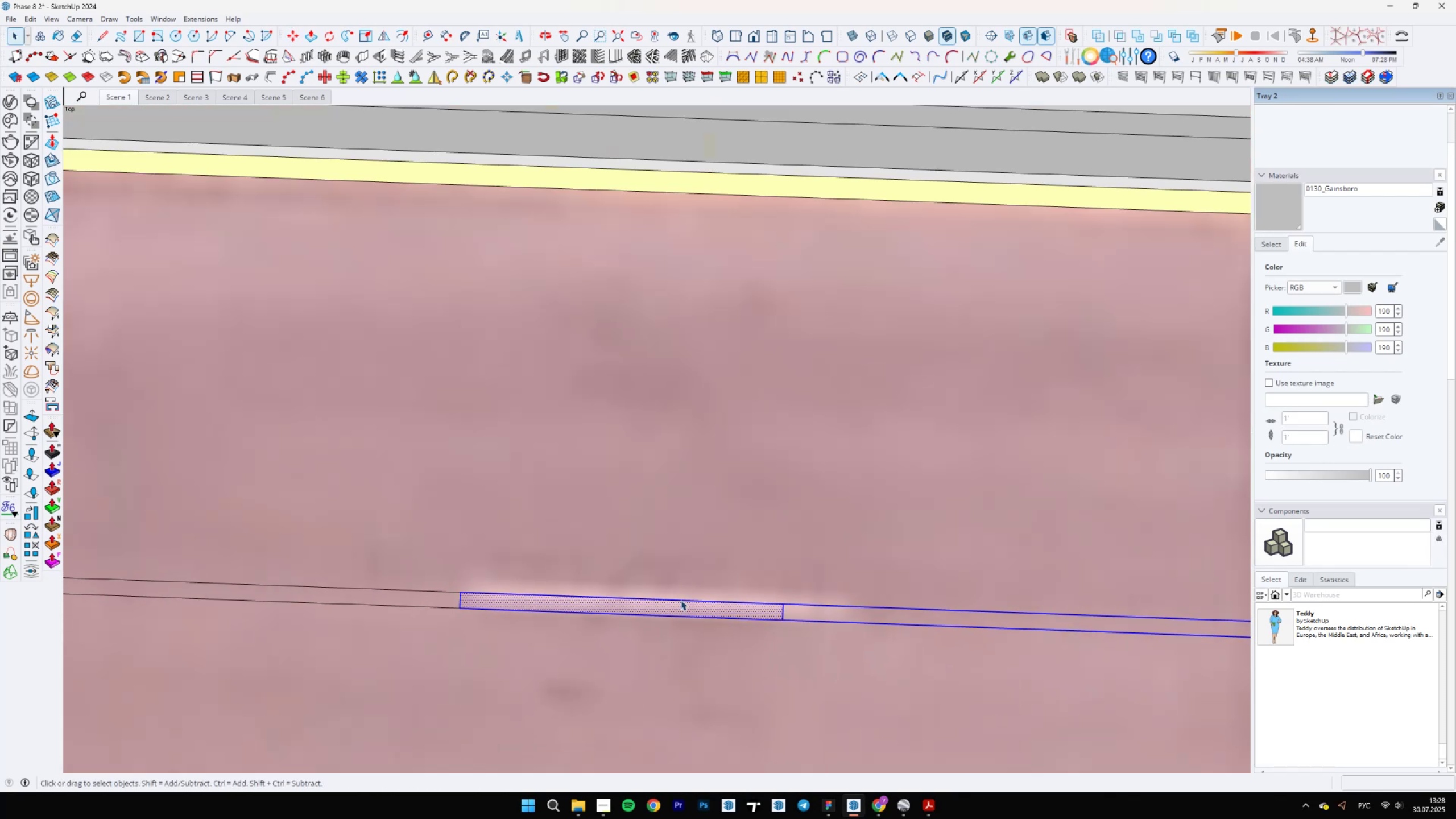 
left_click([684, 607])
 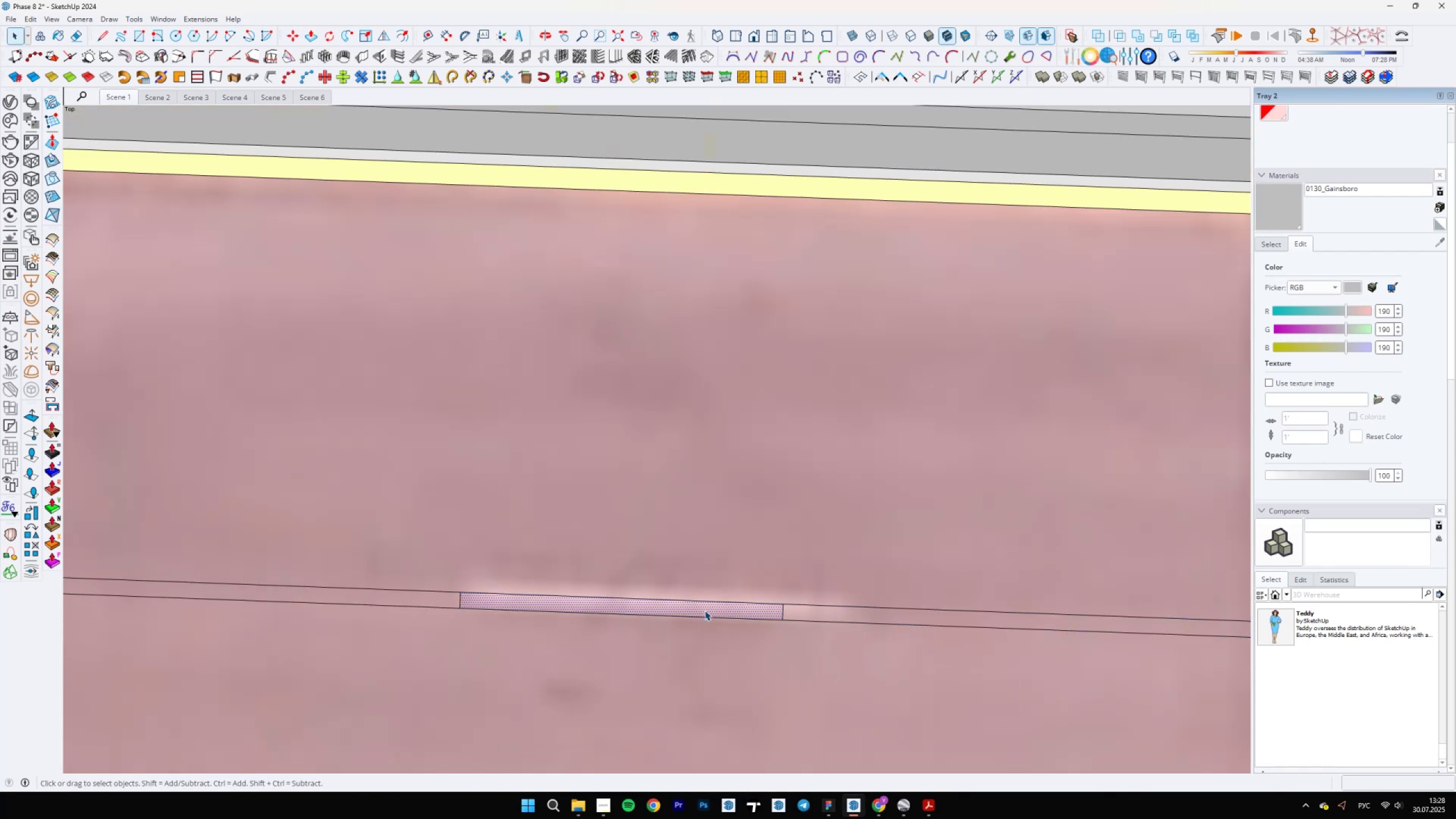 
key(M)
 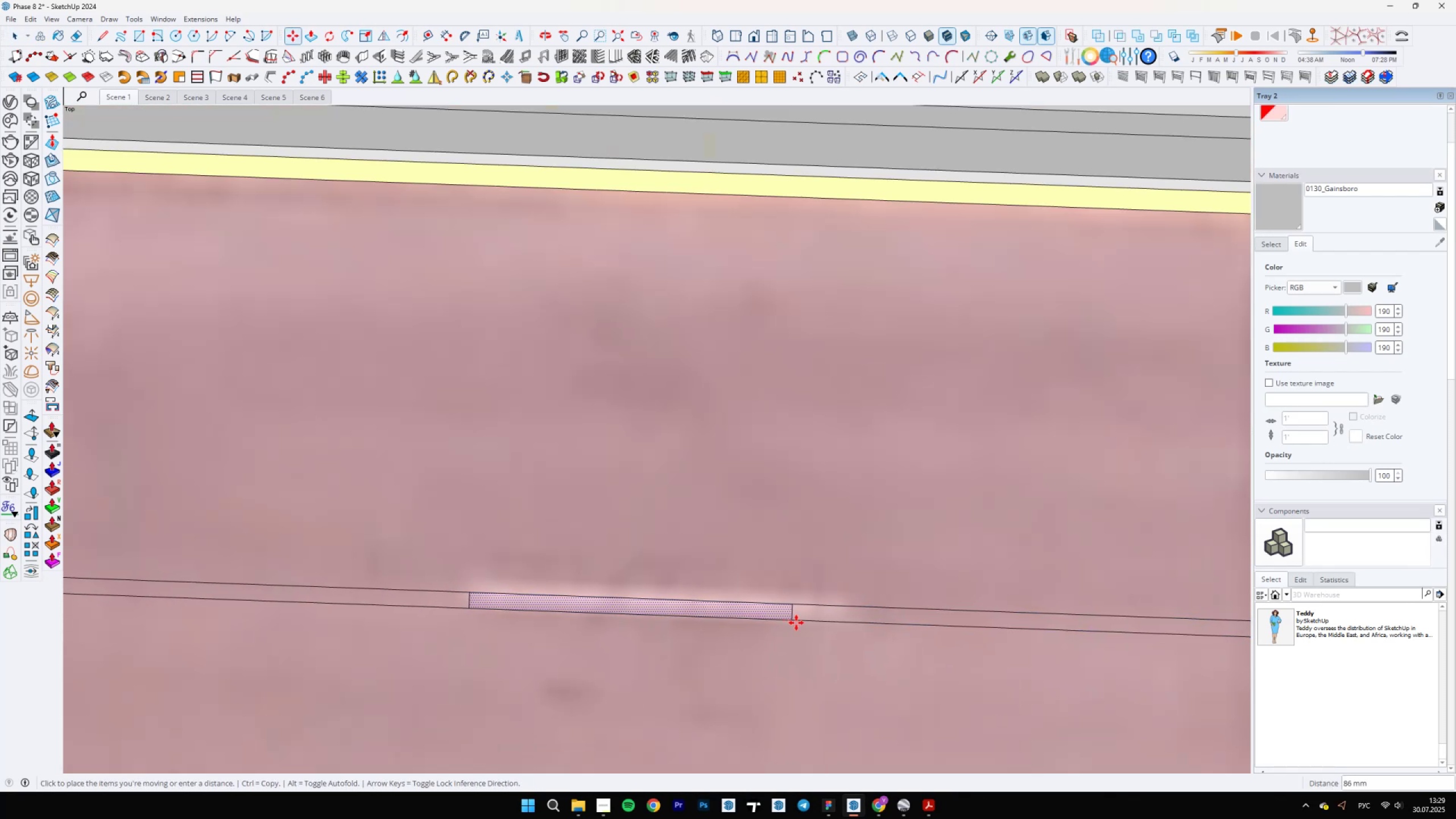 
key(Space)
 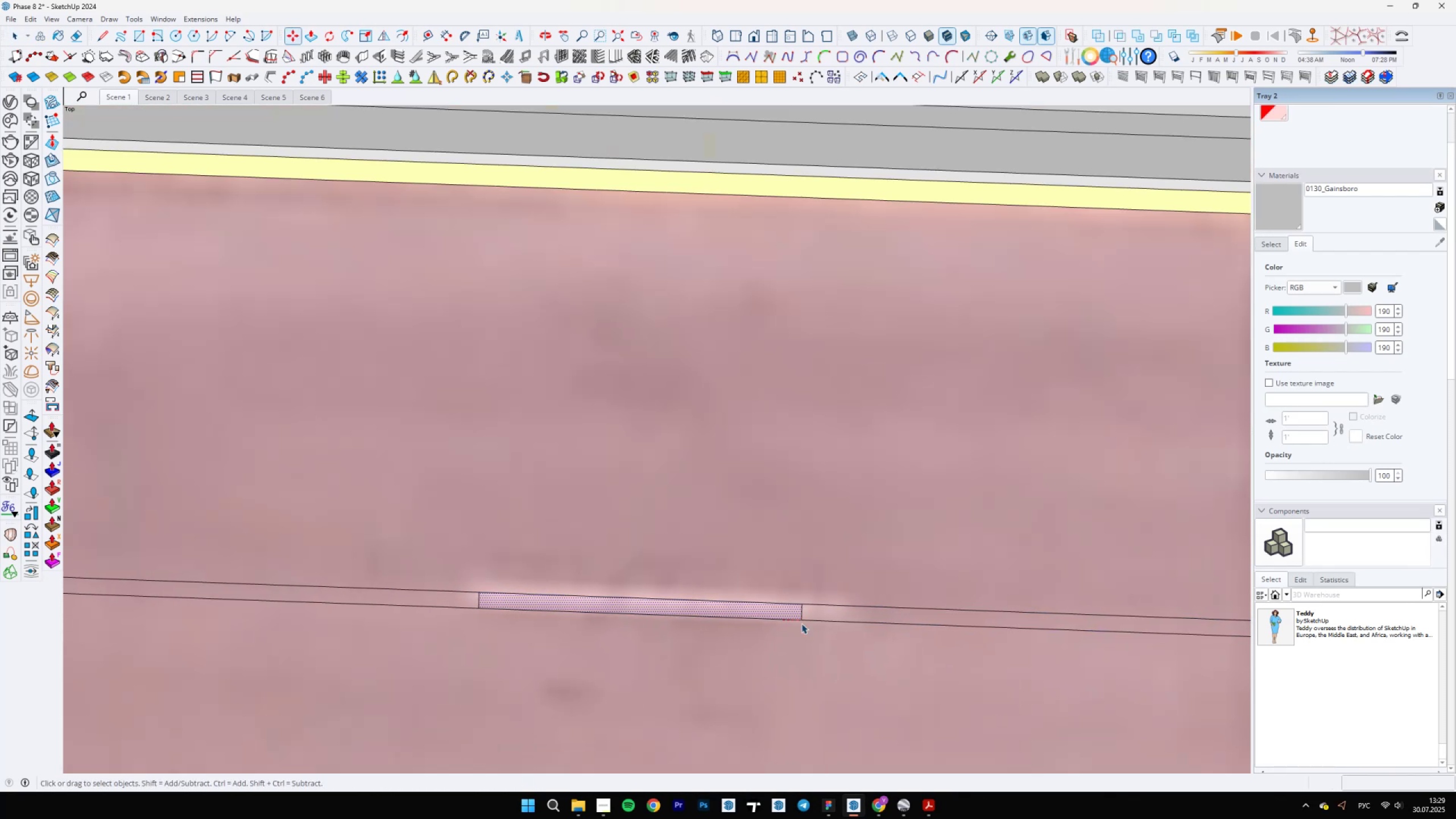 
scroll: coordinate [781, 621], scroll_direction: down, amount: 11.0
 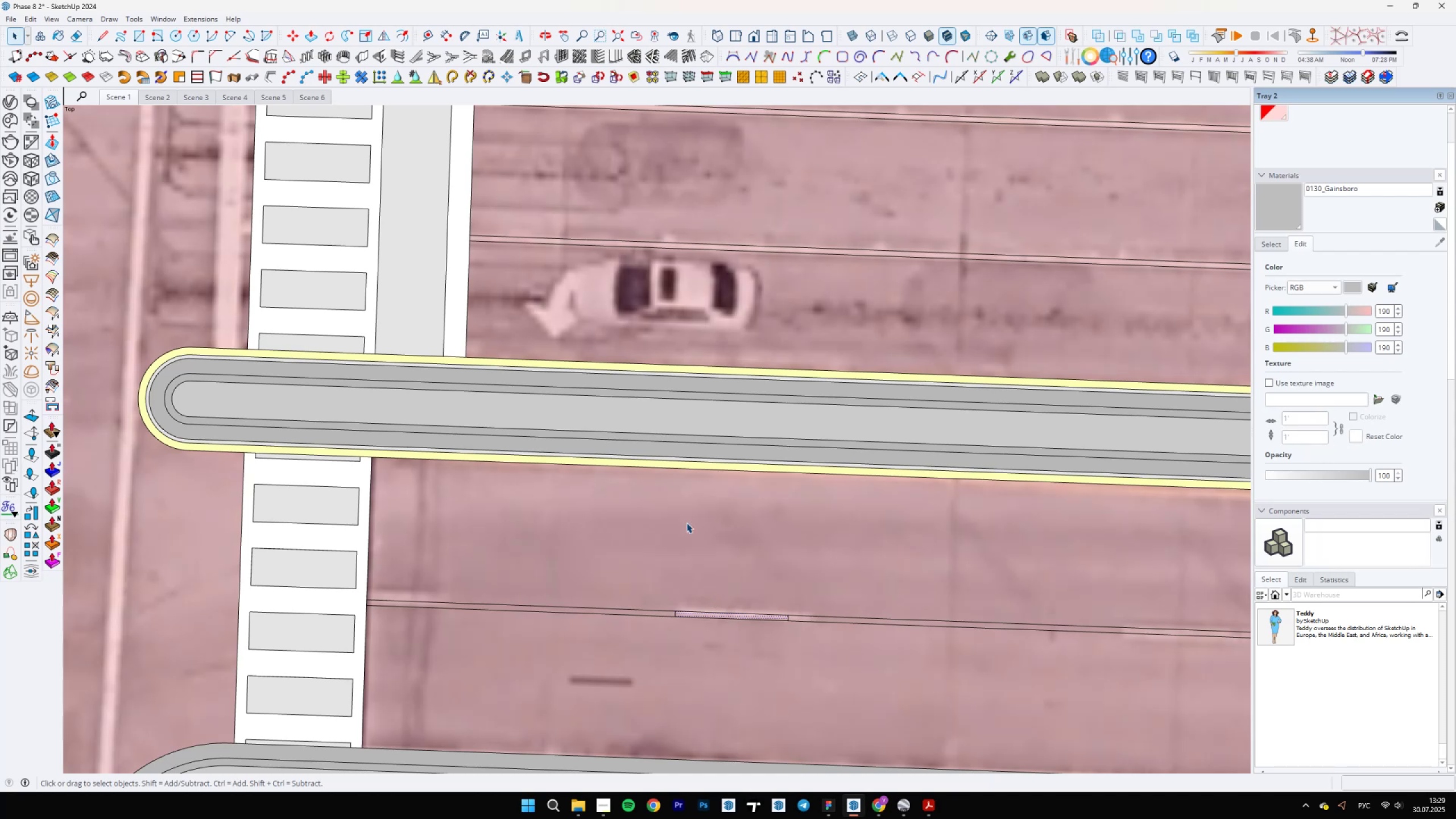 
key(M)
 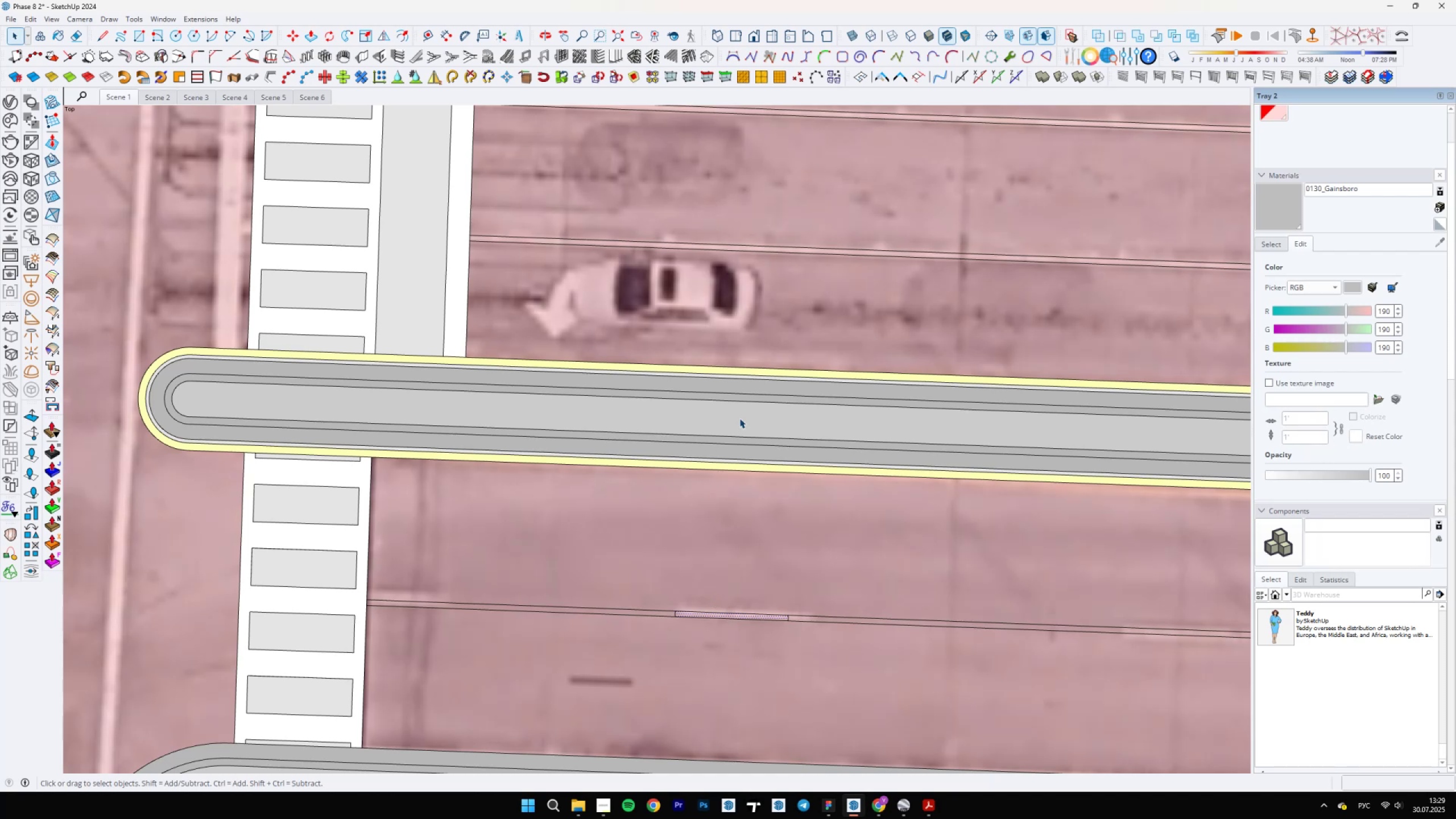 
scroll: coordinate [739, 418], scroll_direction: up, amount: 5.0
 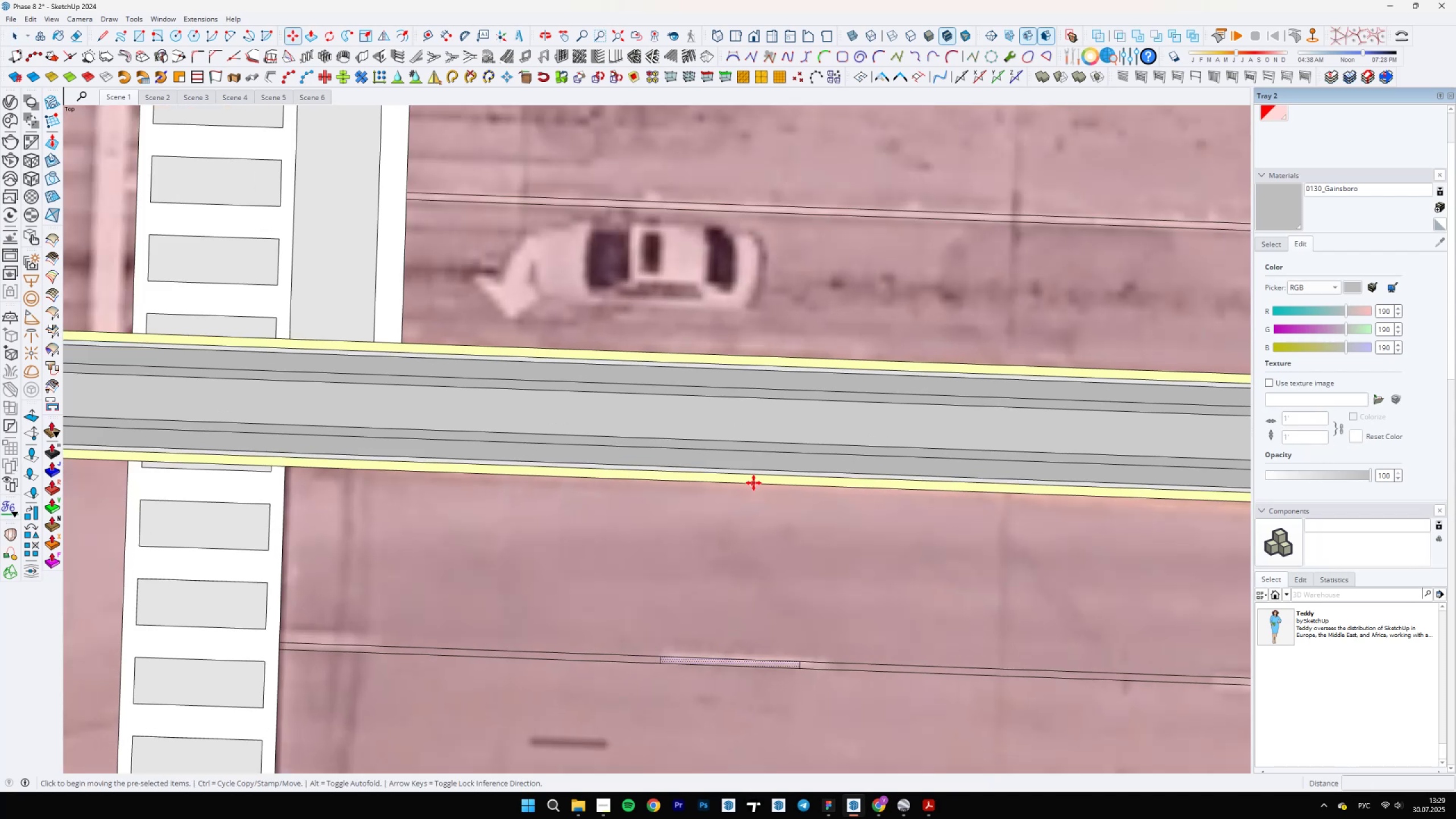 
left_click([754, 483])
 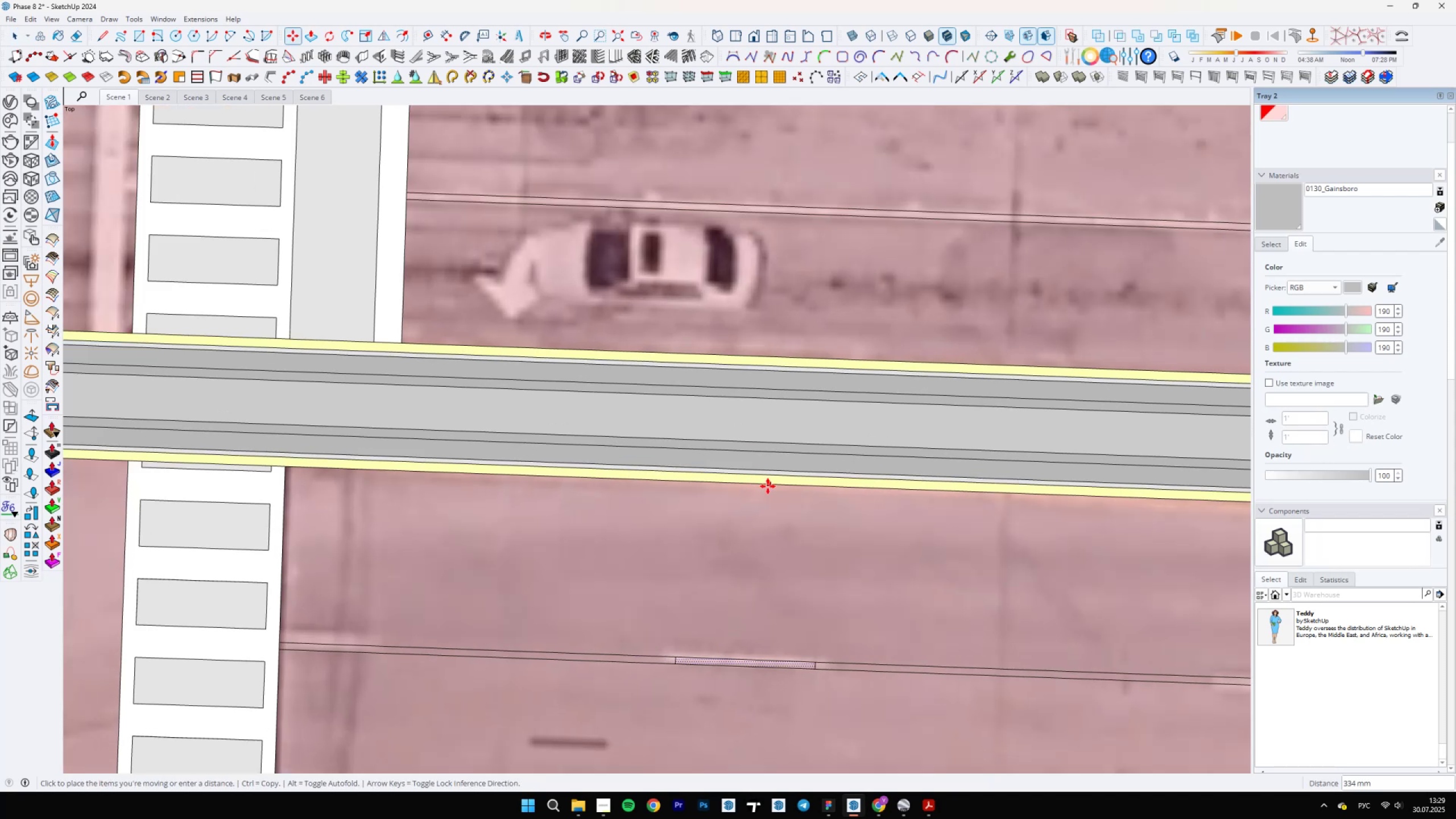 
left_click([765, 486])
 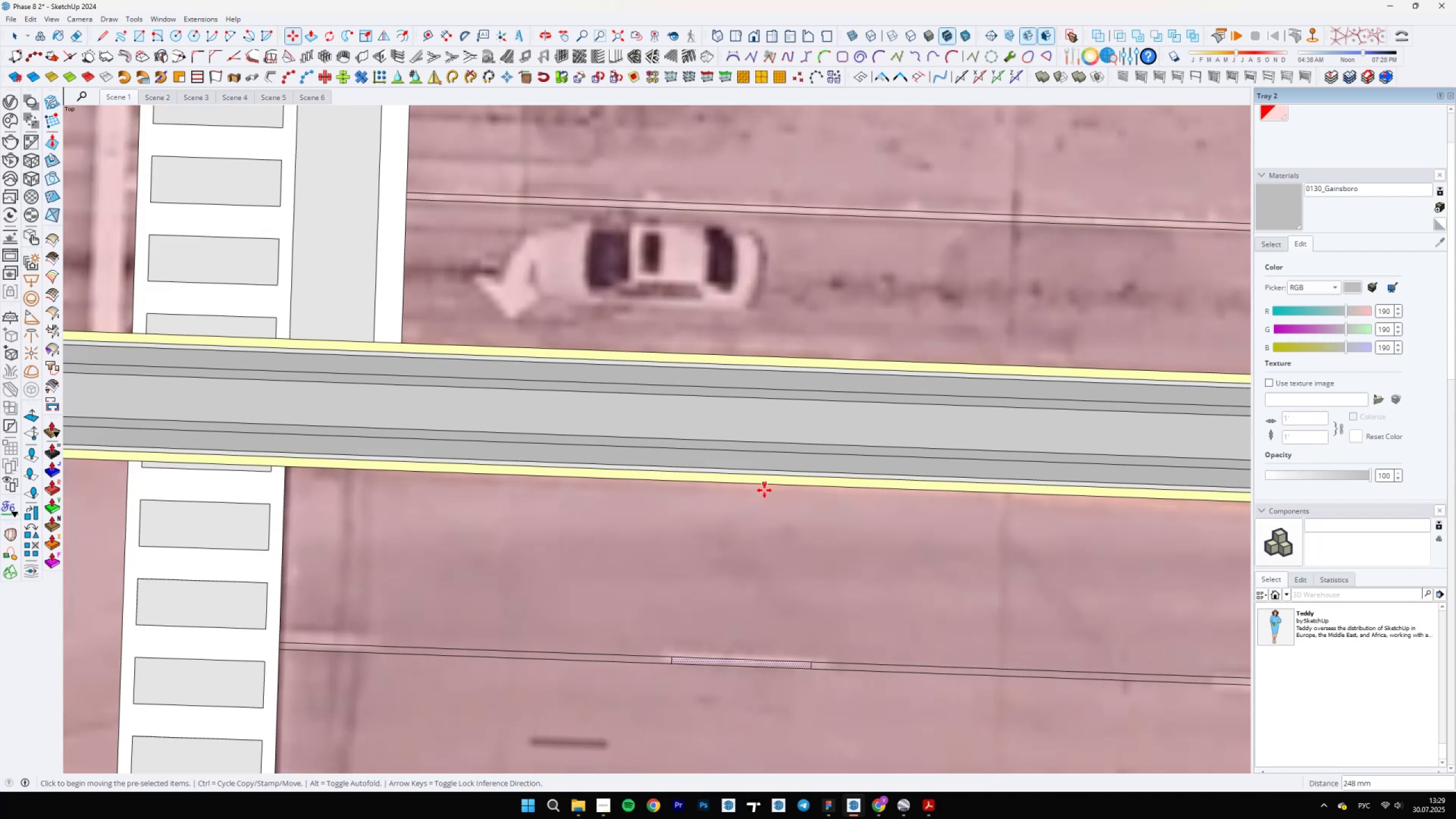 
key(Space)
 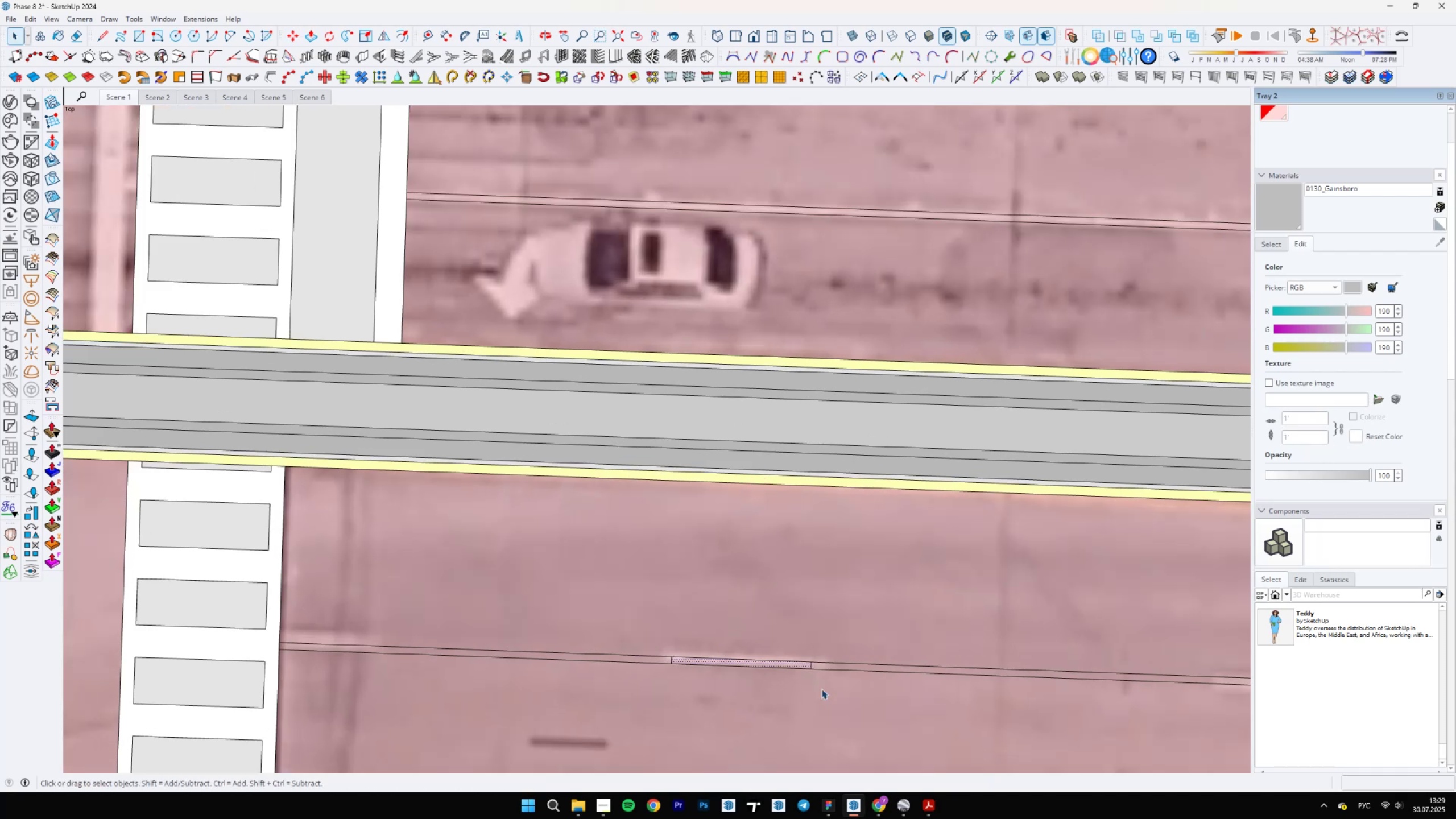 
scroll: coordinate [781, 682], scroll_direction: up, amount: 6.0
 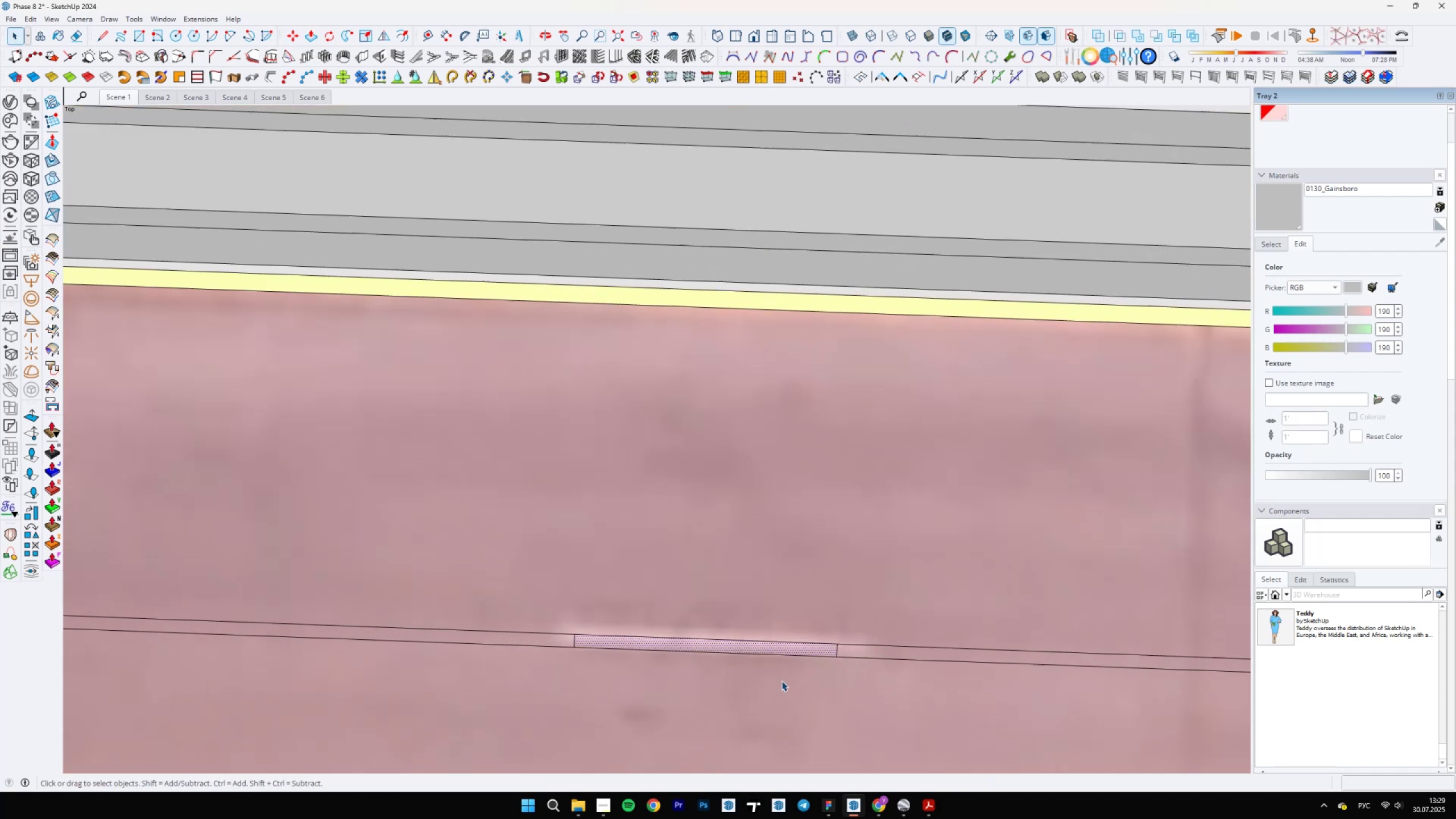 
key(M)
 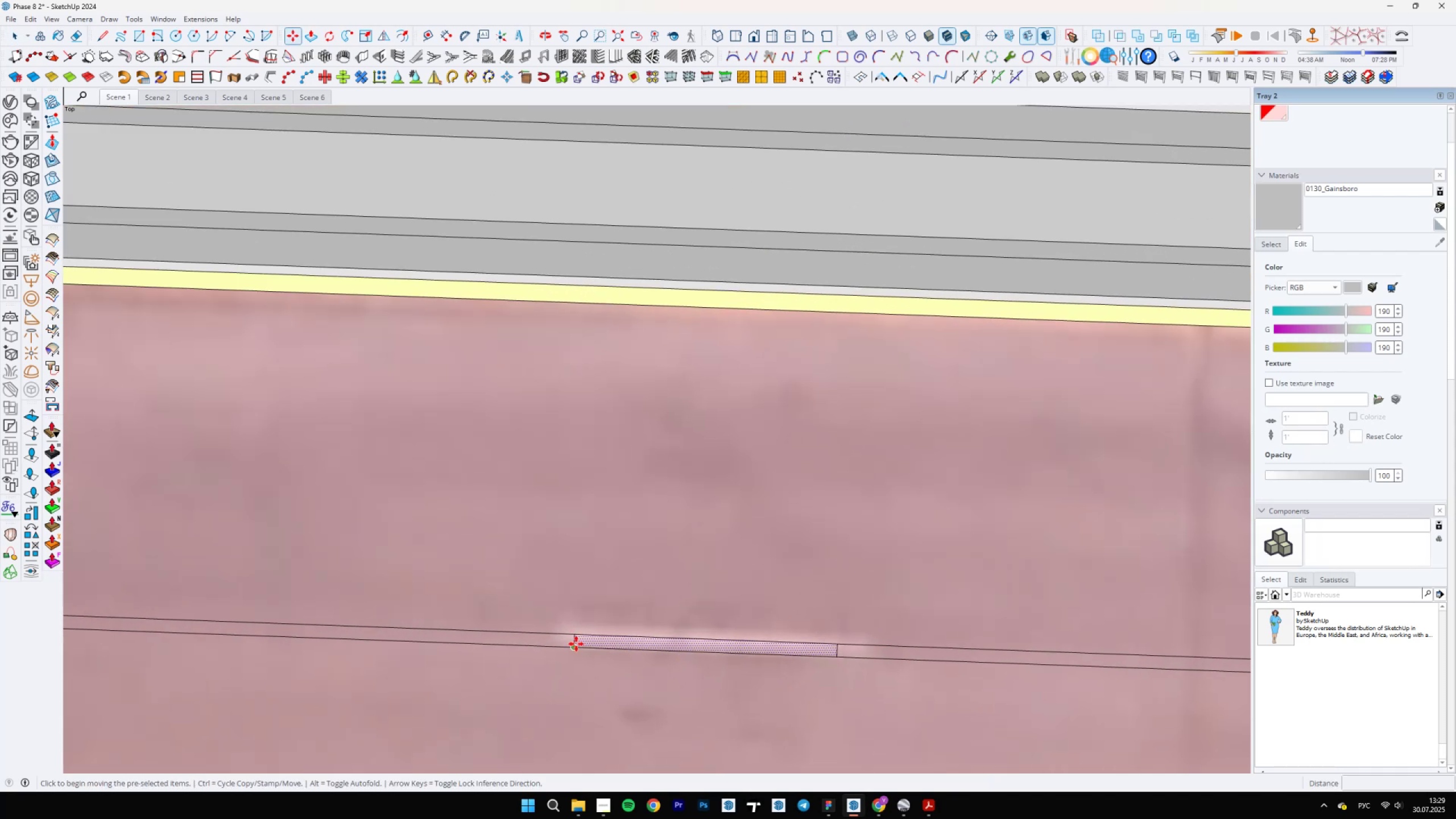 
key(Control+ControlLeft)
 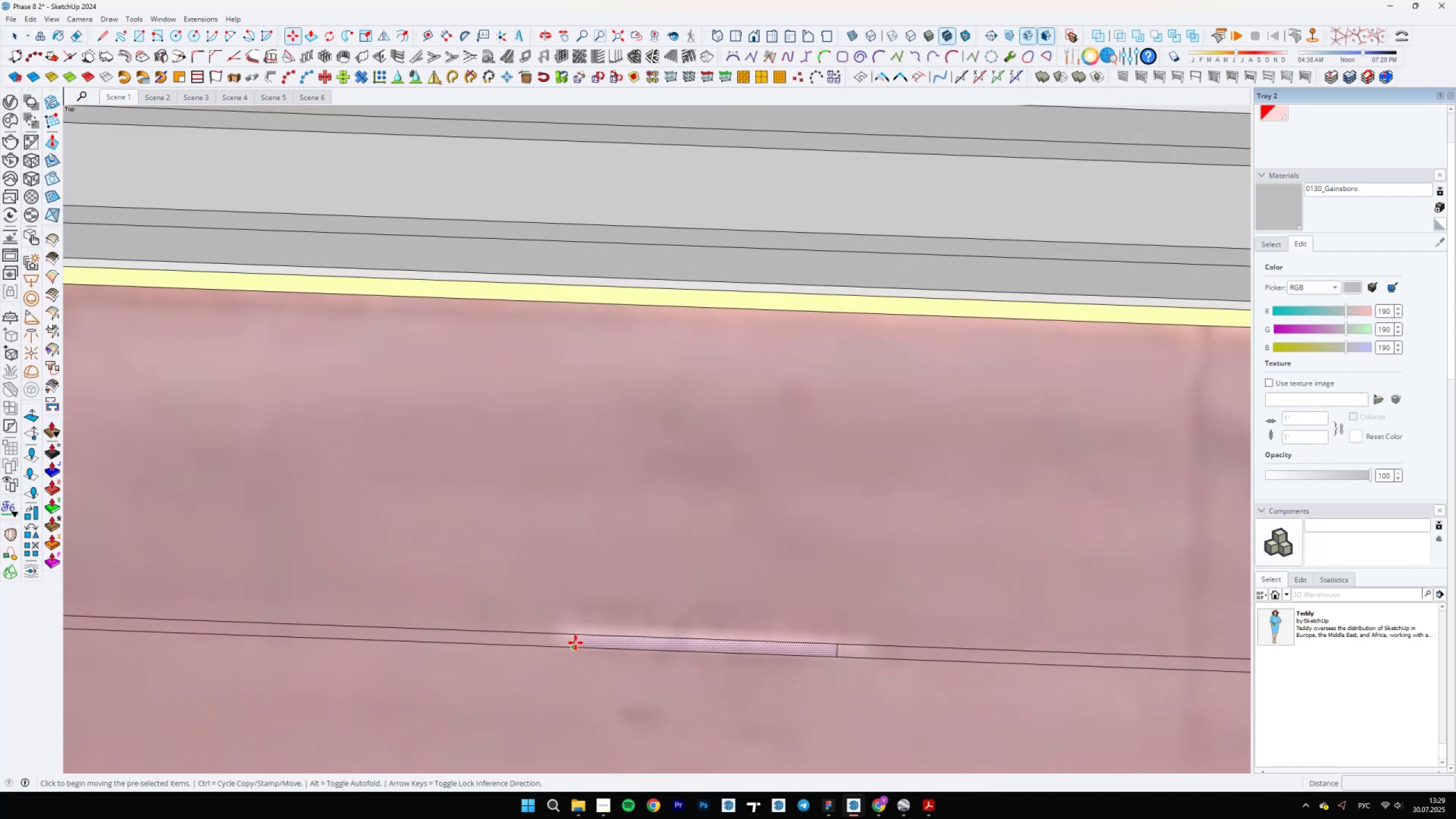 
key(Control+ControlLeft)
 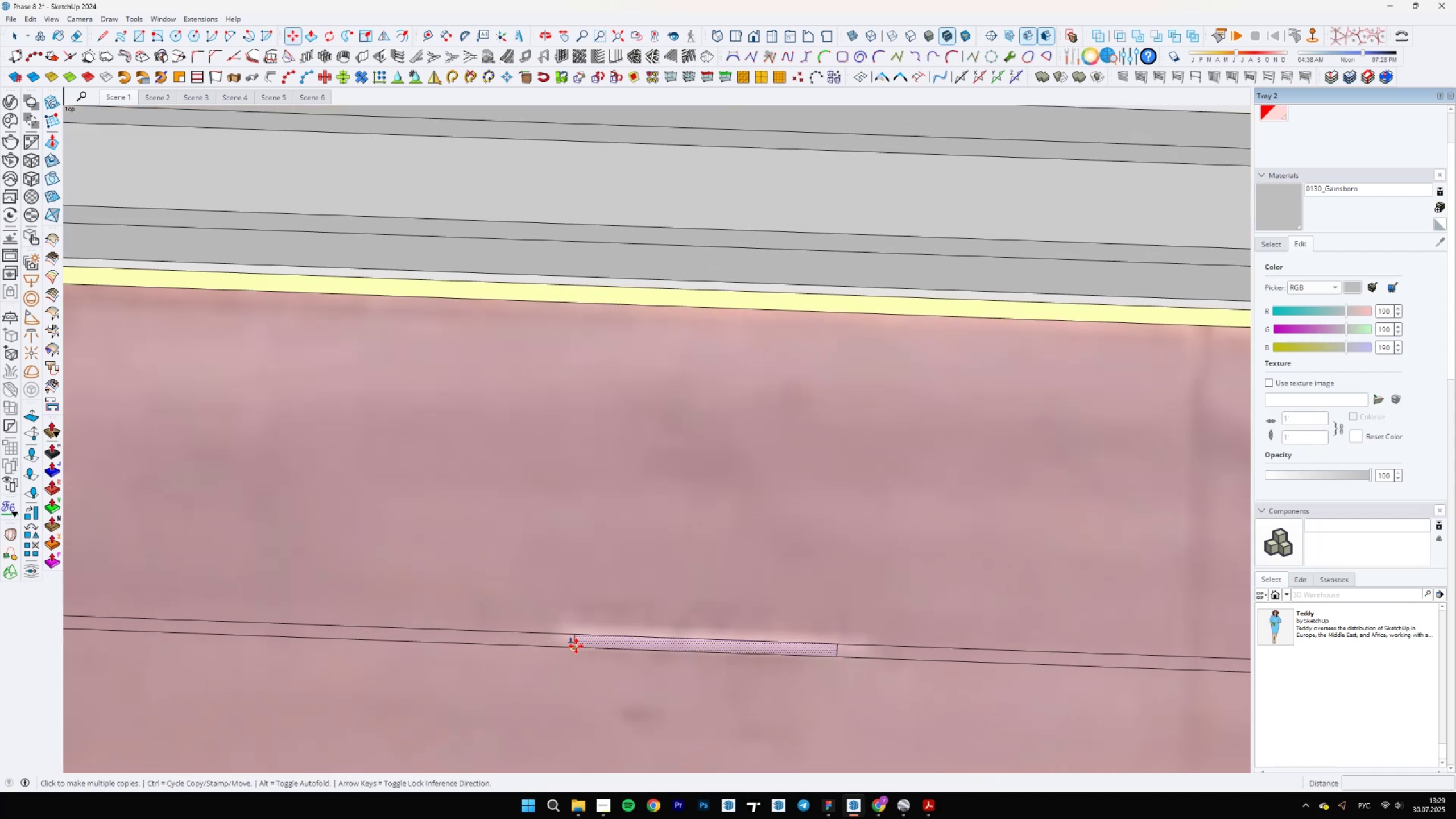 
left_click([576, 646])
 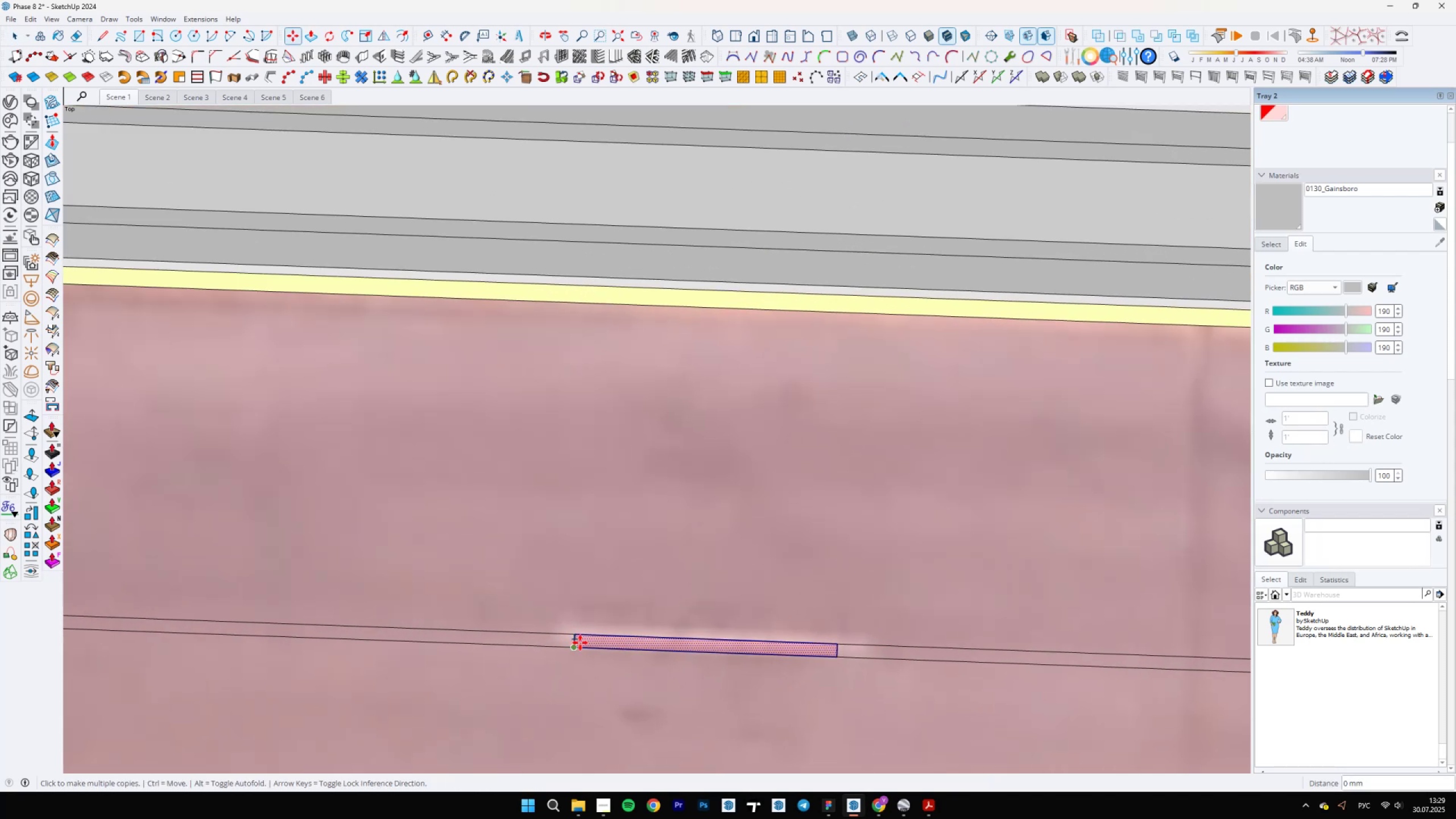 
scroll: coordinate [334, 542], scroll_direction: down, amount: 12.0
 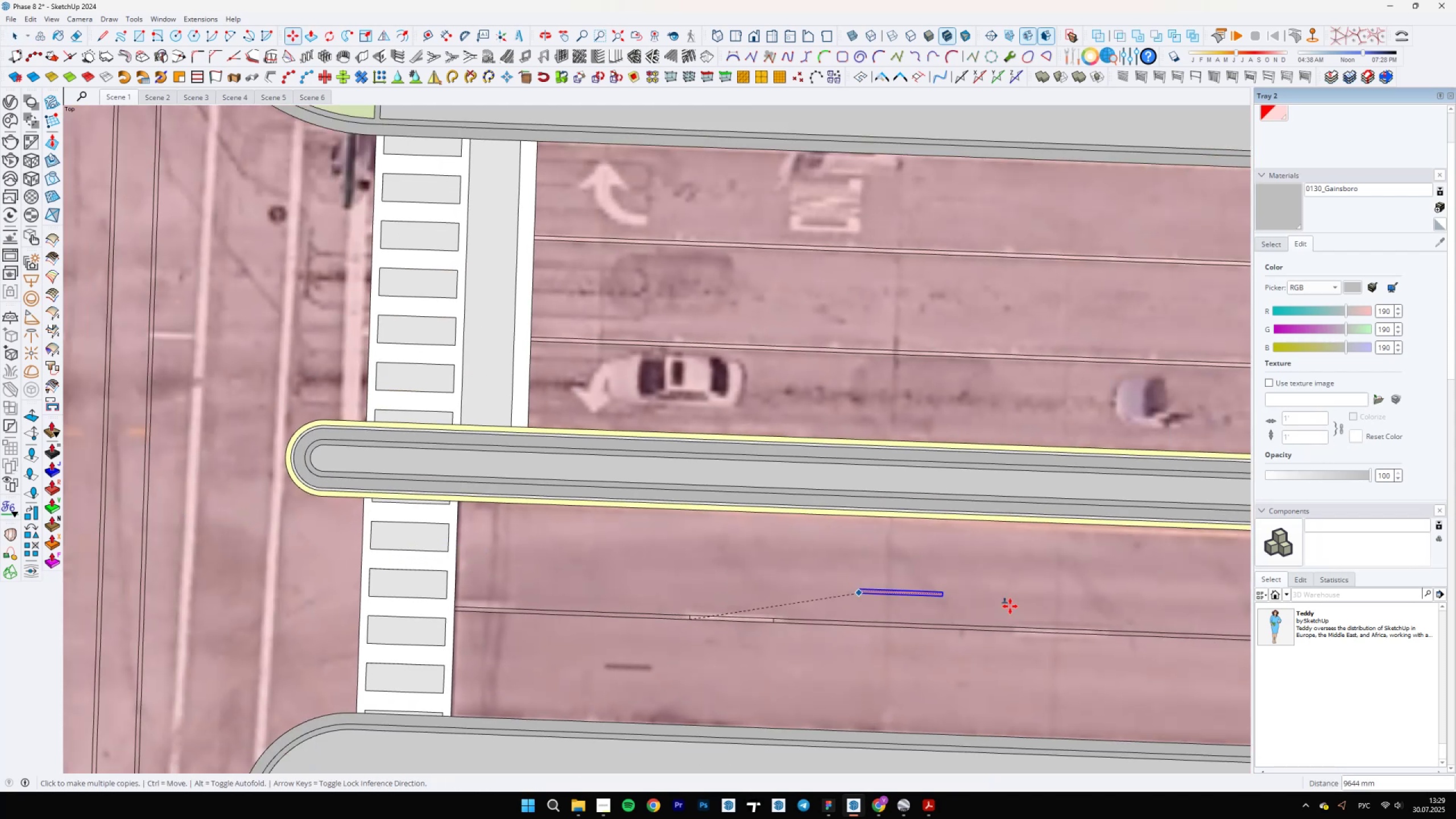 
scroll: coordinate [764, 617], scroll_direction: up, amount: 5.0
 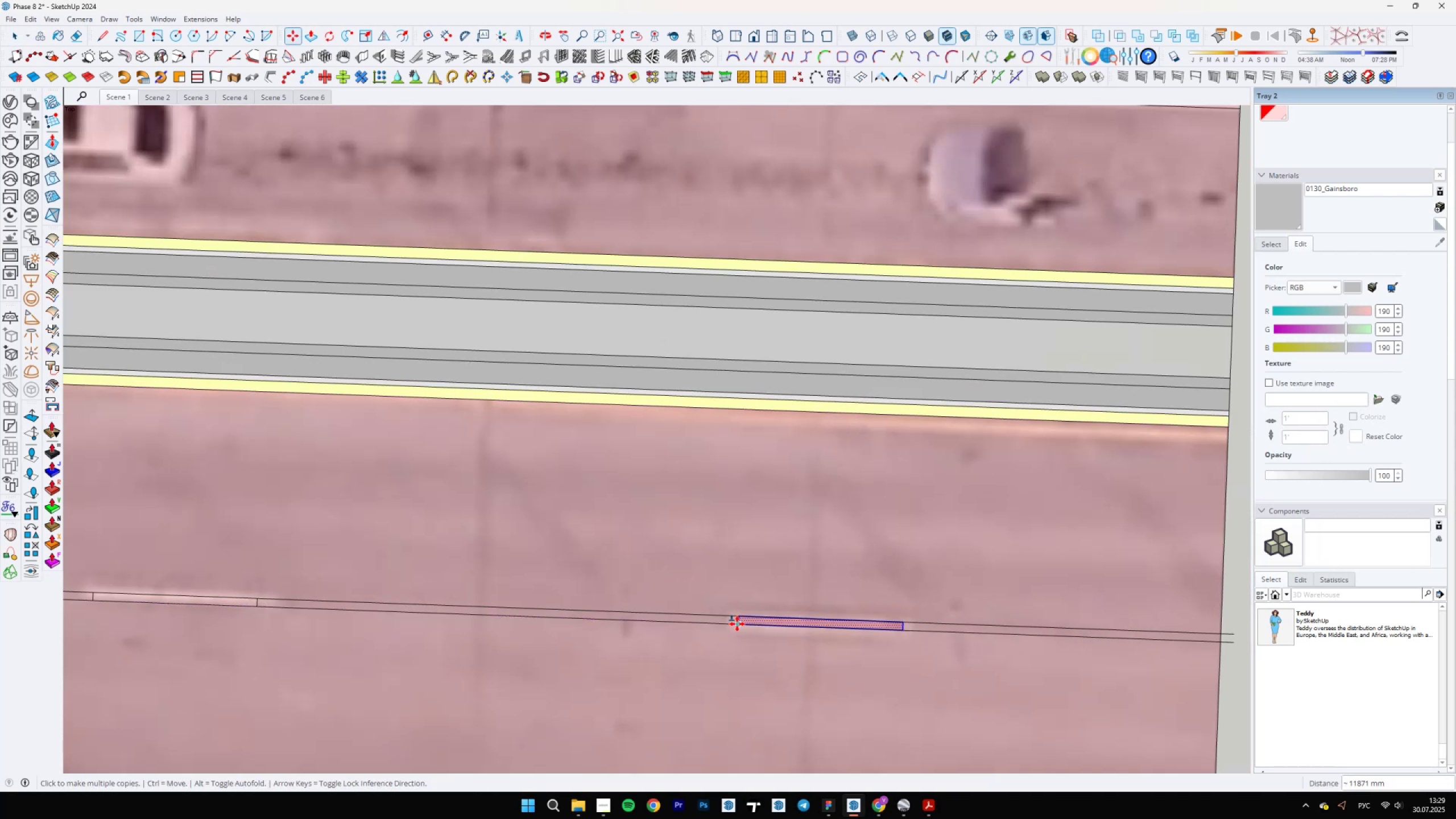 
left_click([737, 624])
 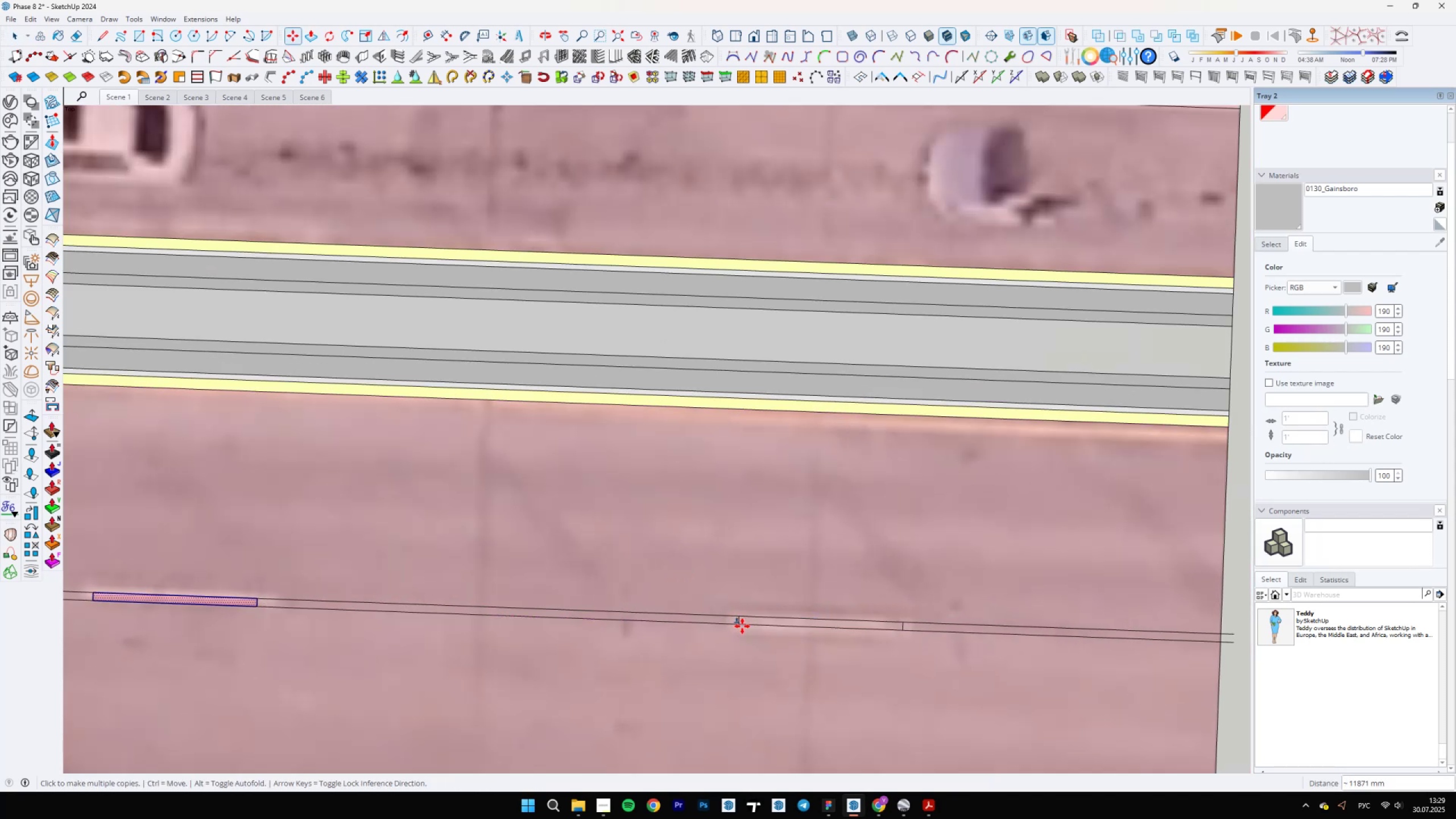 
scroll: coordinate [973, 662], scroll_direction: down, amount: 12.0
 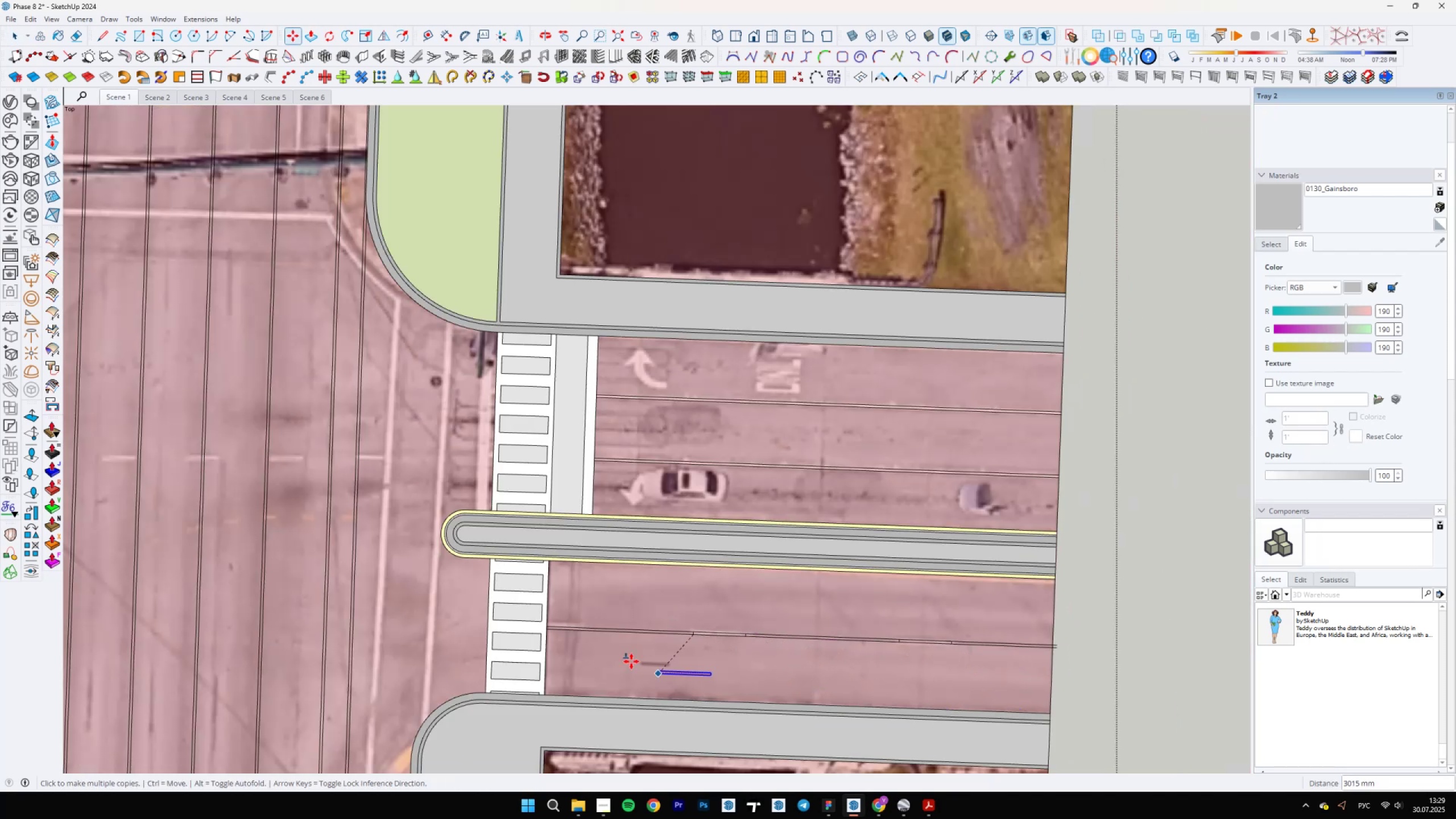 
scroll: coordinate [551, 624], scroll_direction: up, amount: 11.0
 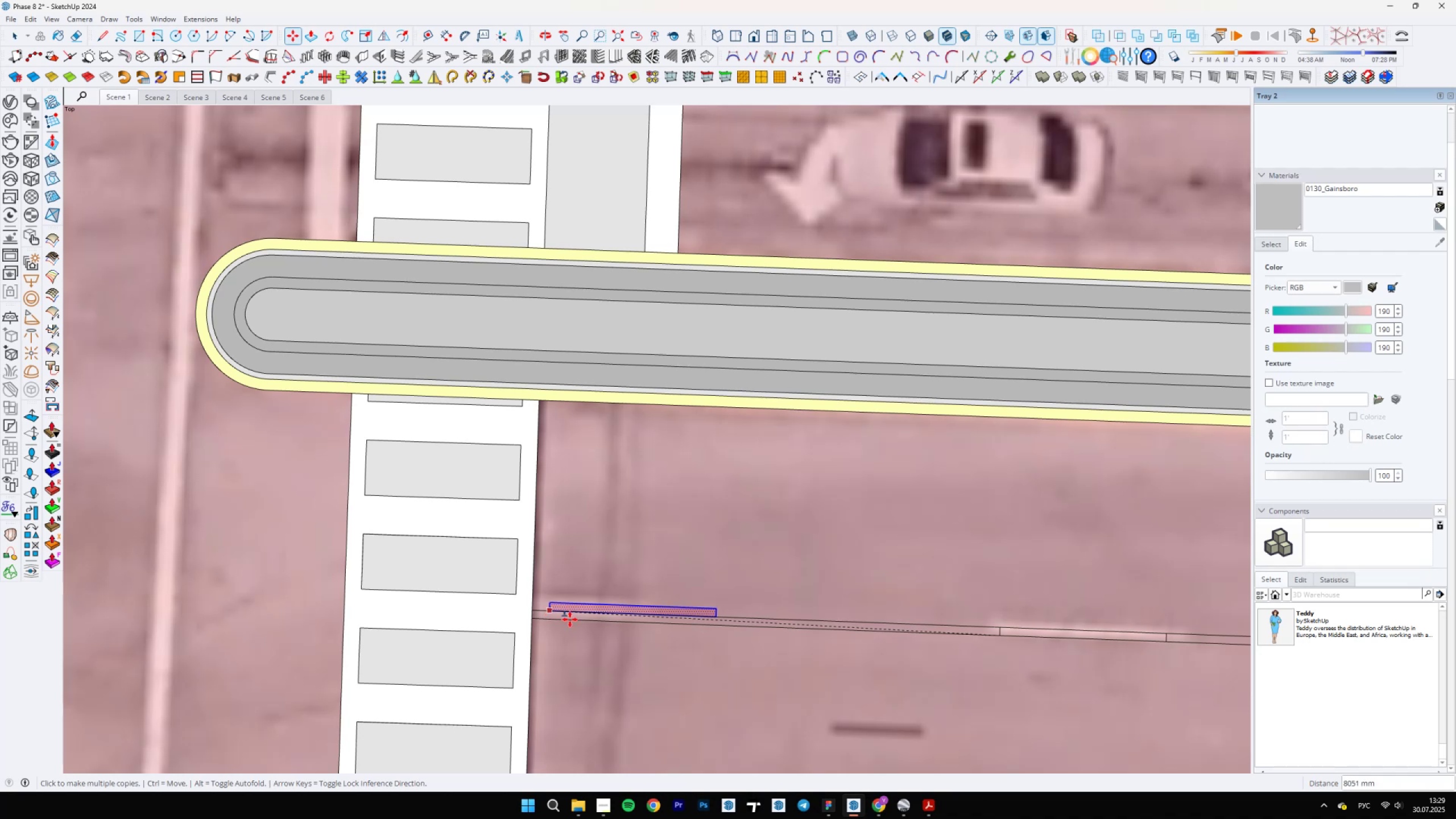 
key(Space)
 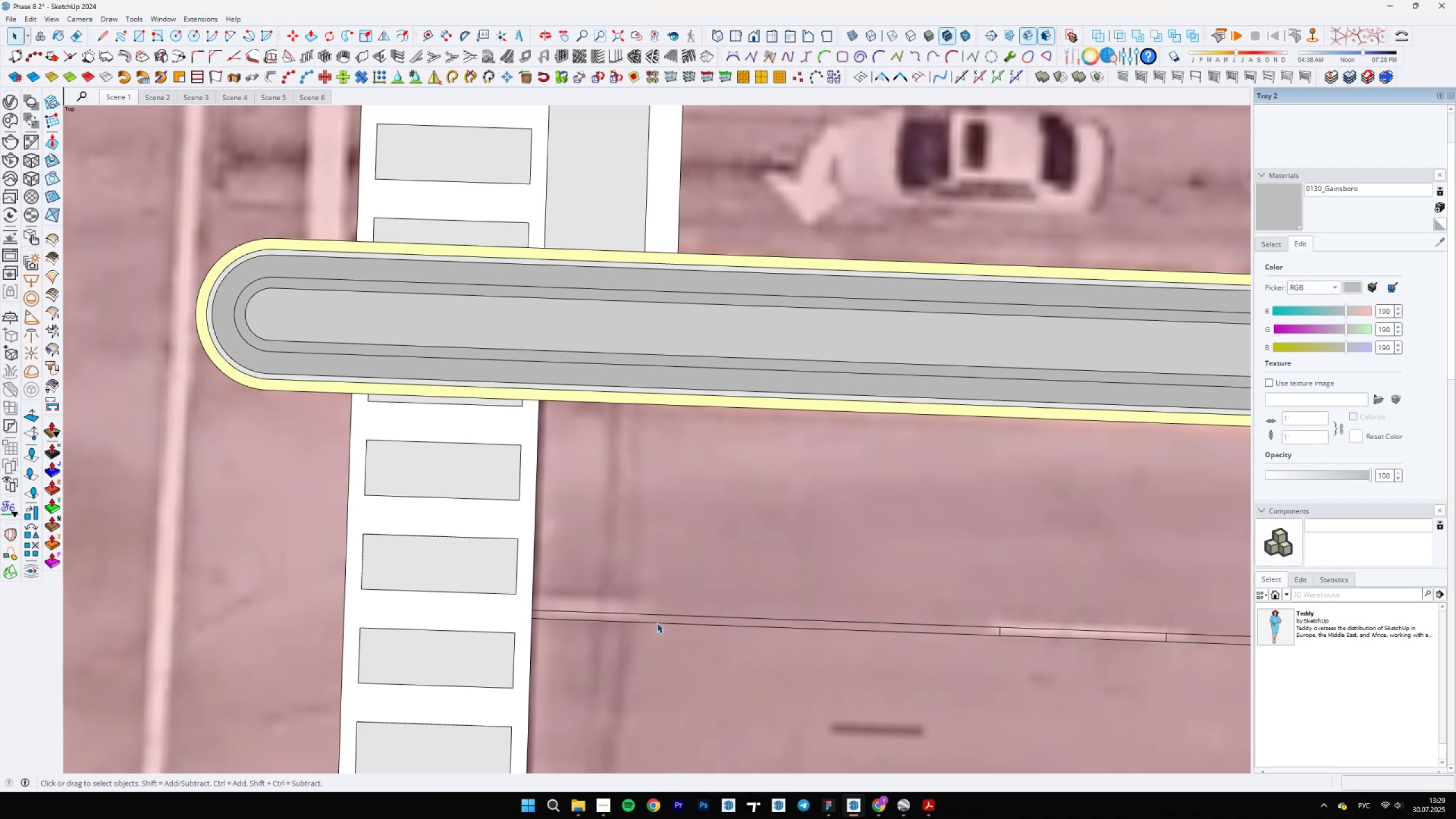 
scroll: coordinate [1004, 624], scroll_direction: up, amount: 3.0
 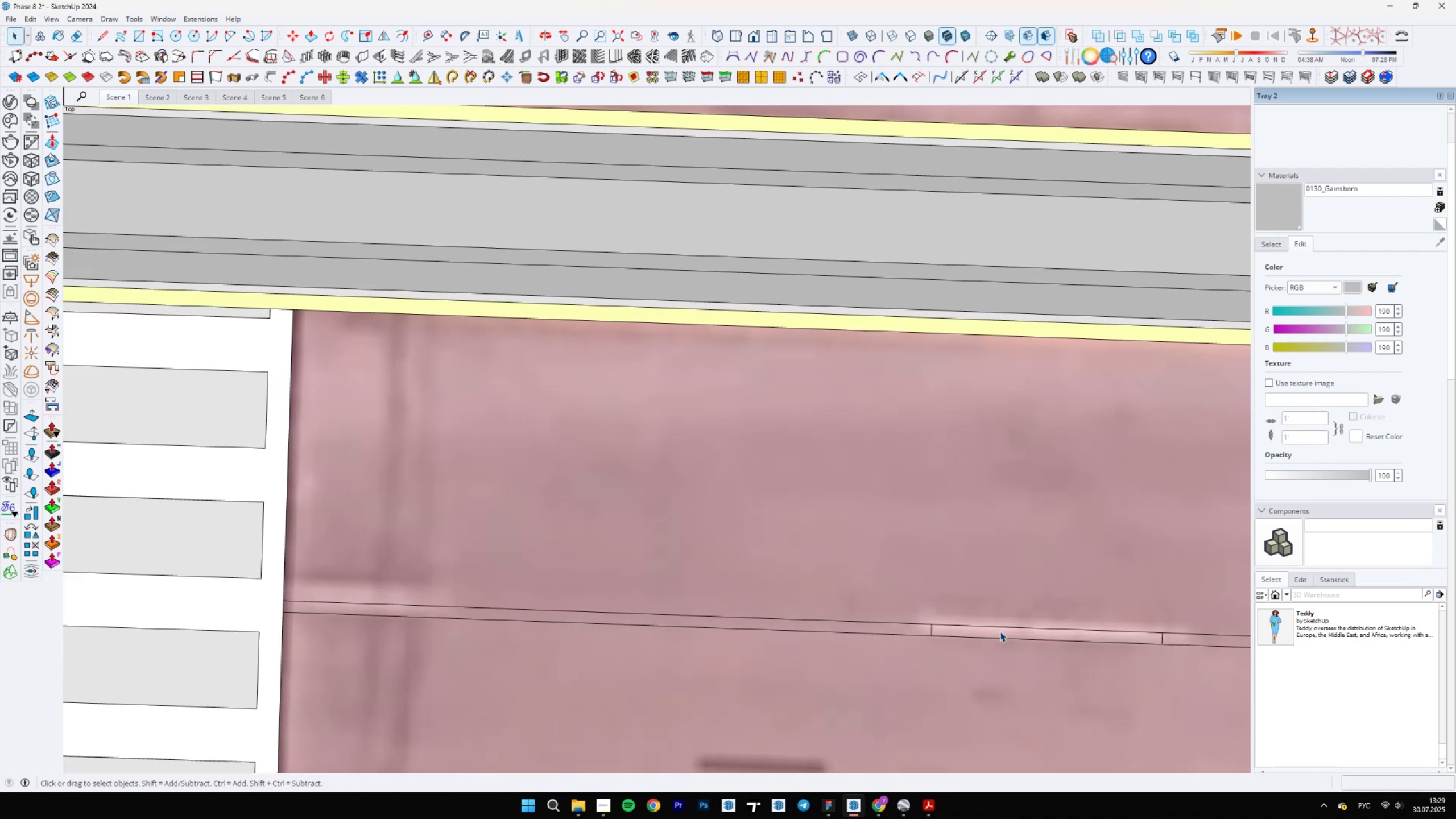 
left_click([1000, 631])
 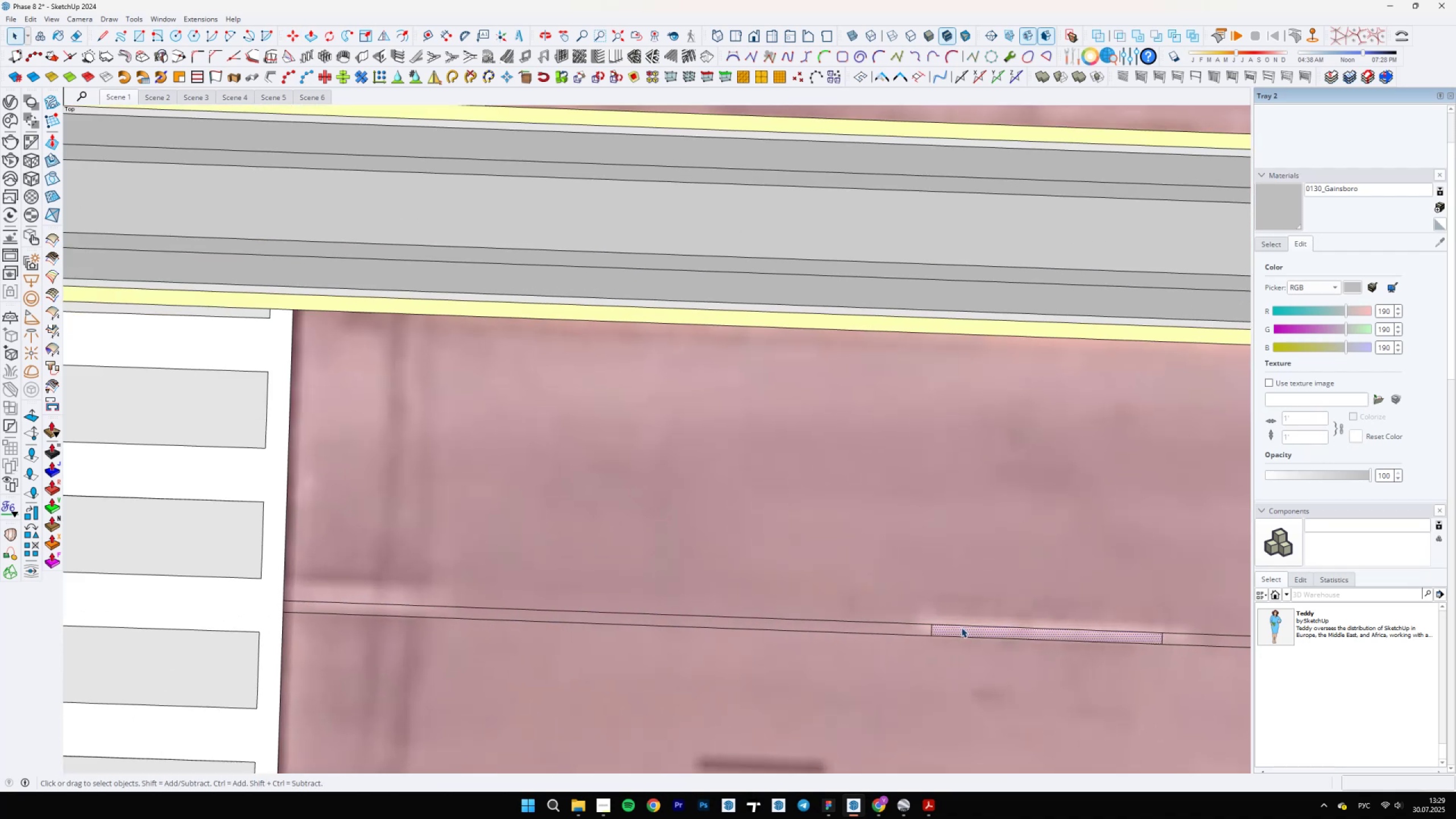 
key(M)
 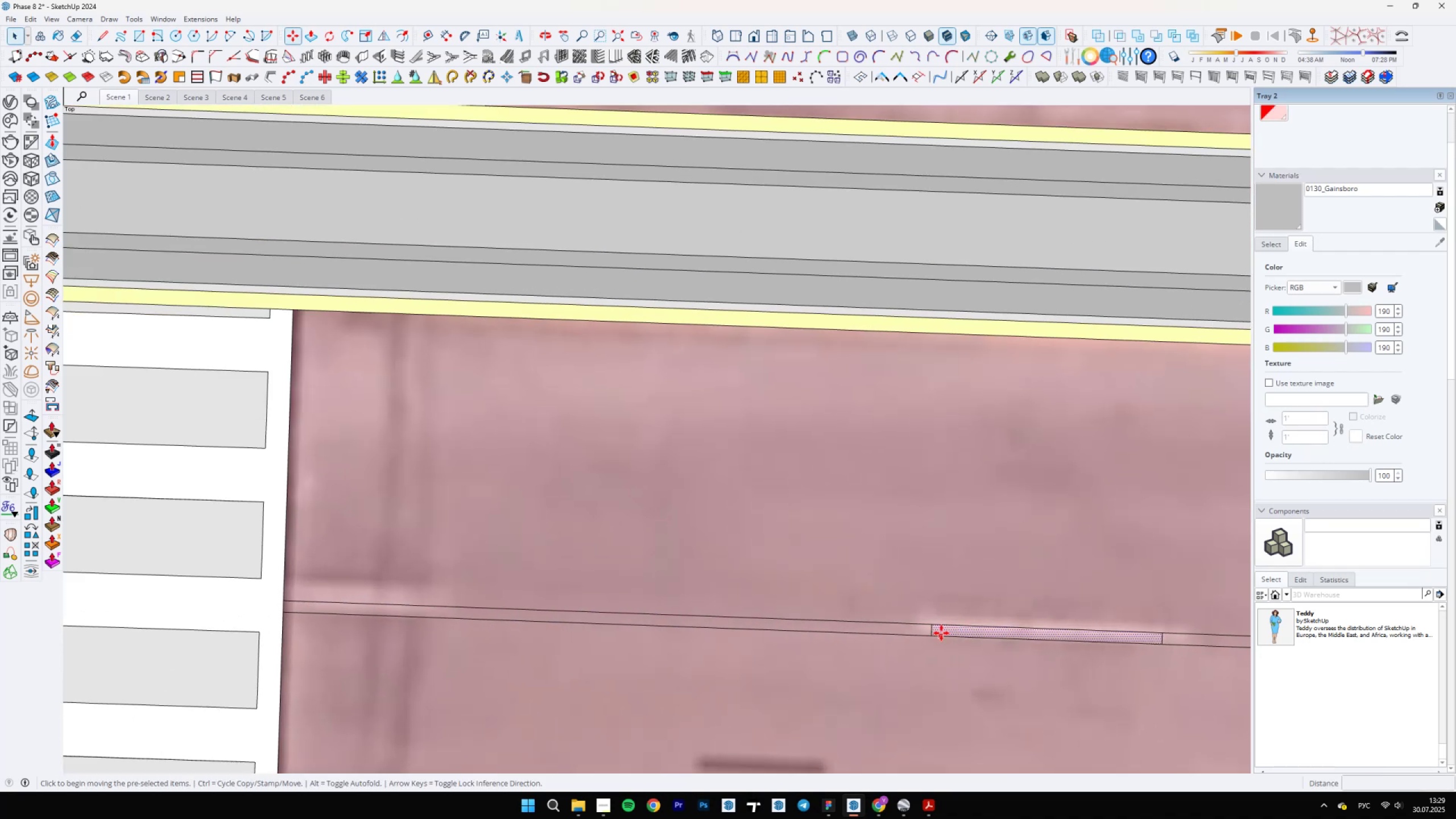 
key(Control+ControlLeft)
 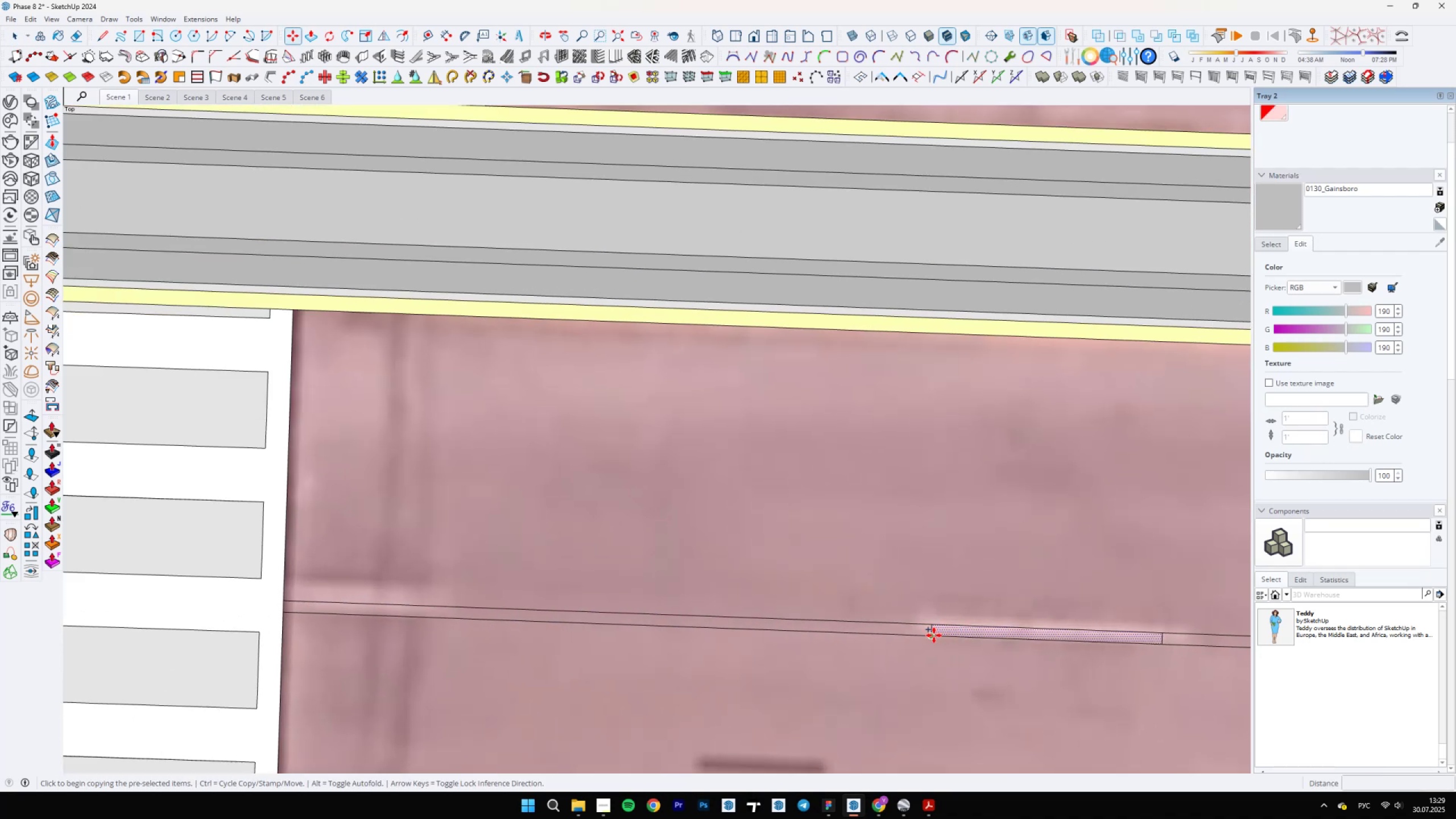 
left_click([934, 635])
 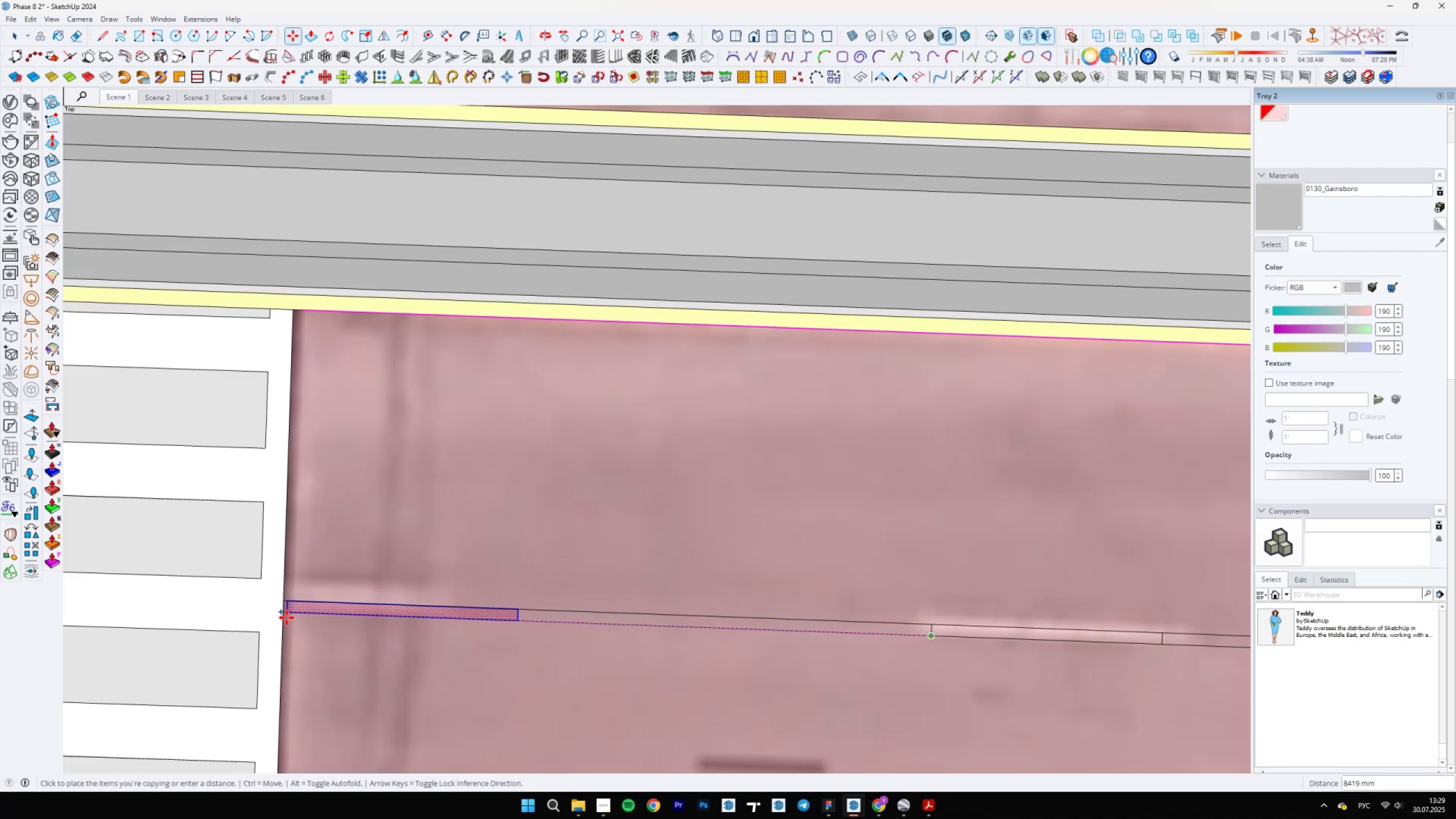 
key(Space)
 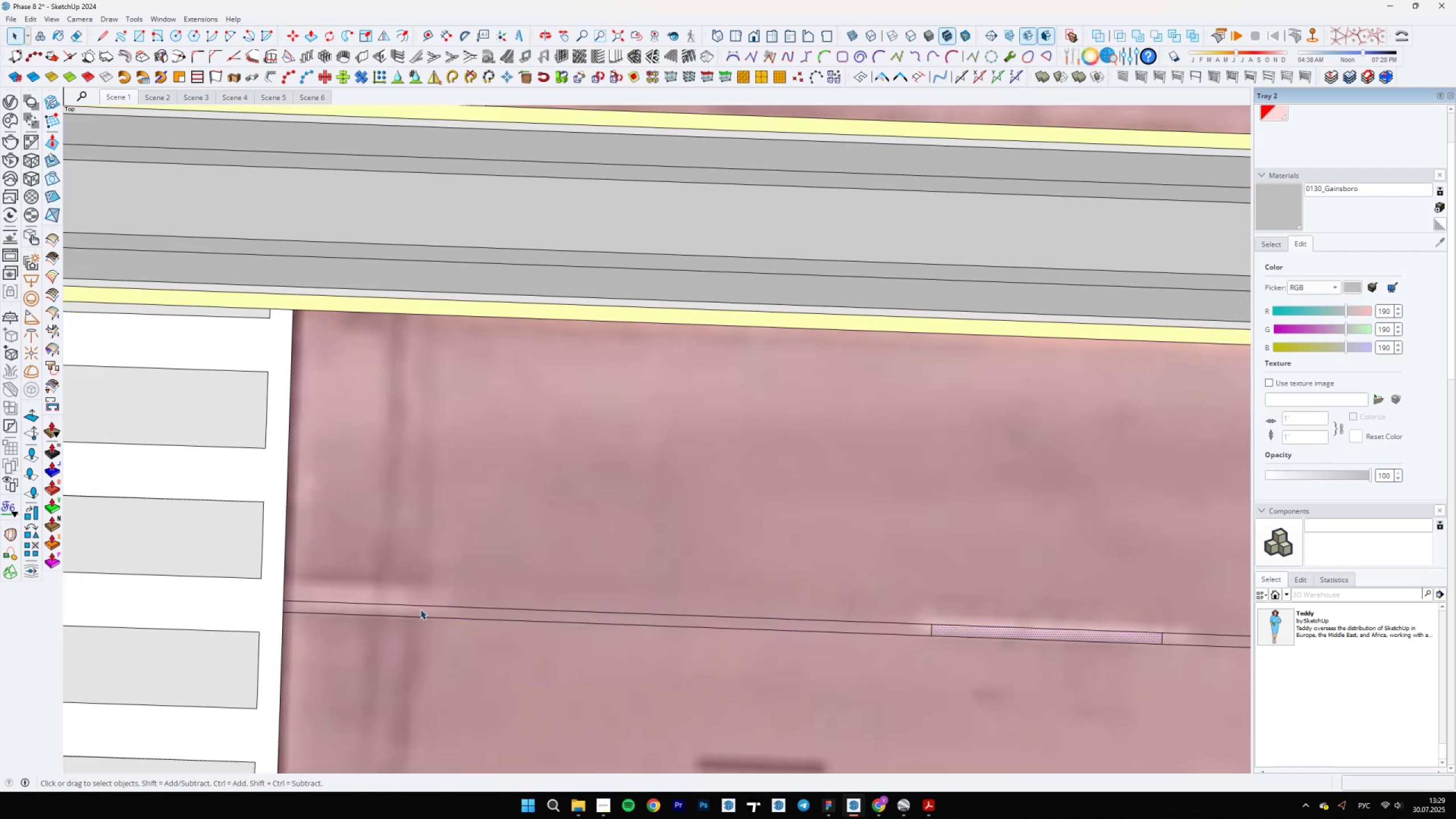 
scroll: coordinate [424, 607], scroll_direction: up, amount: 4.0
 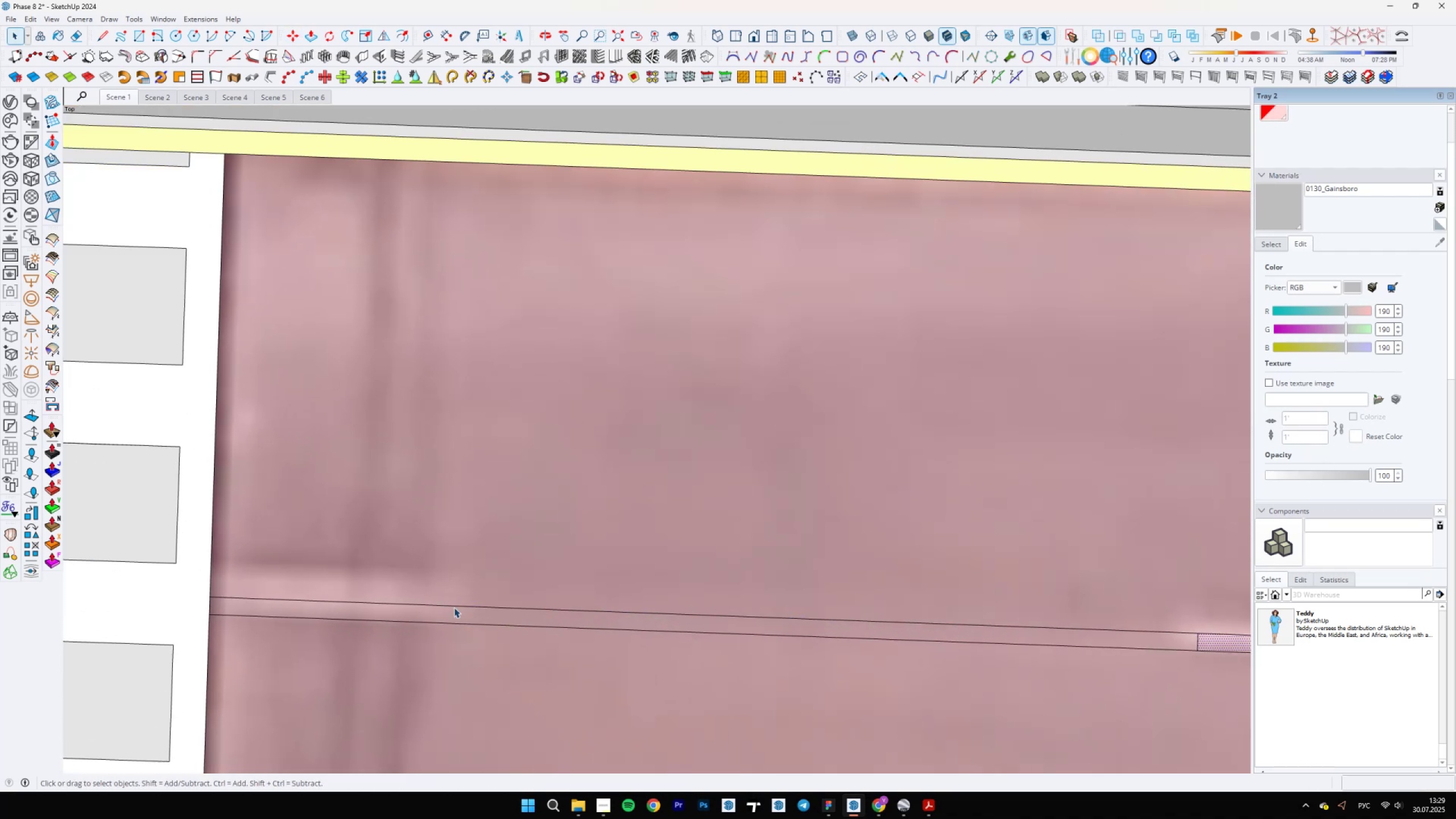 
key(L)
 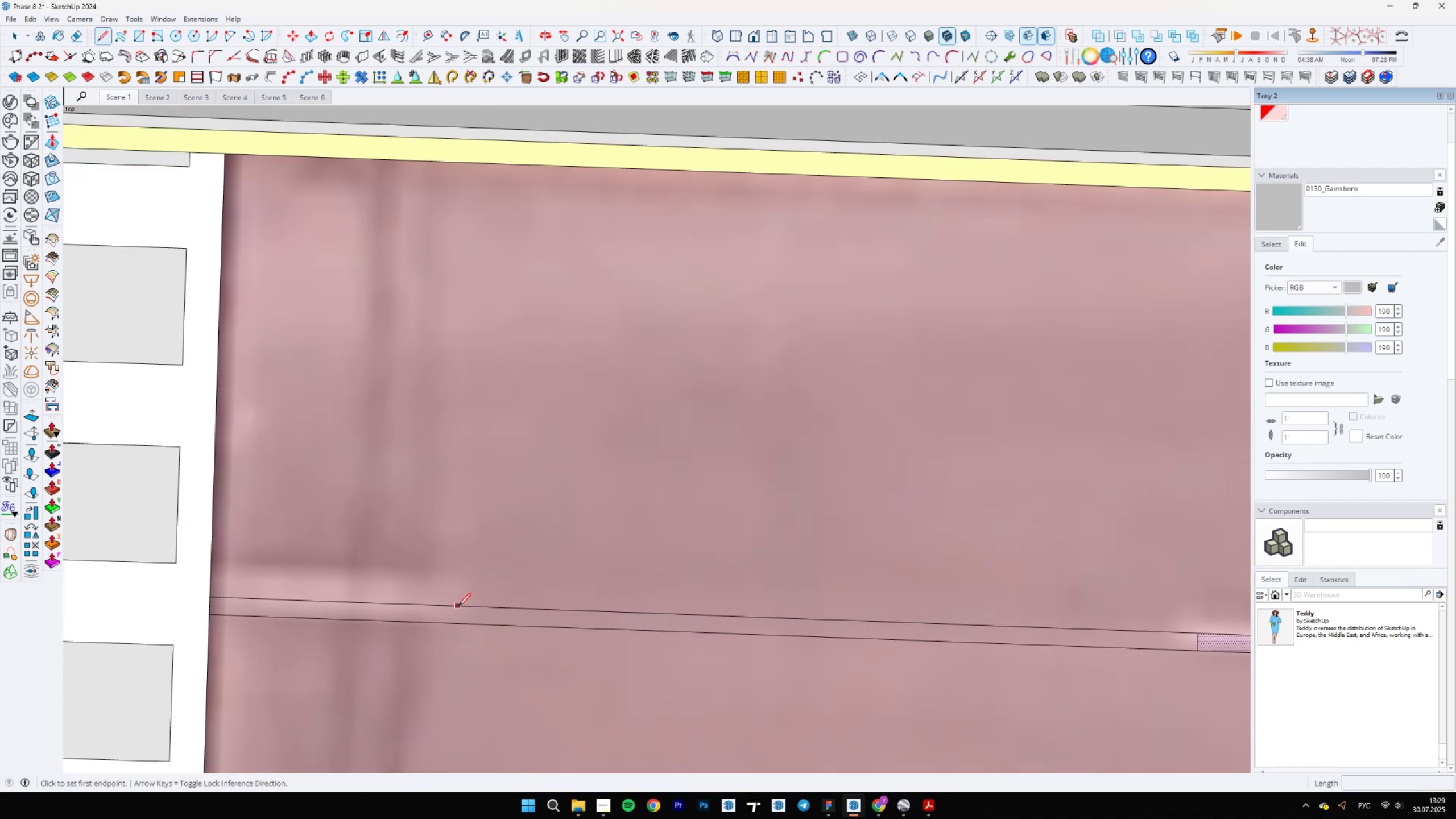 
key(Space)
 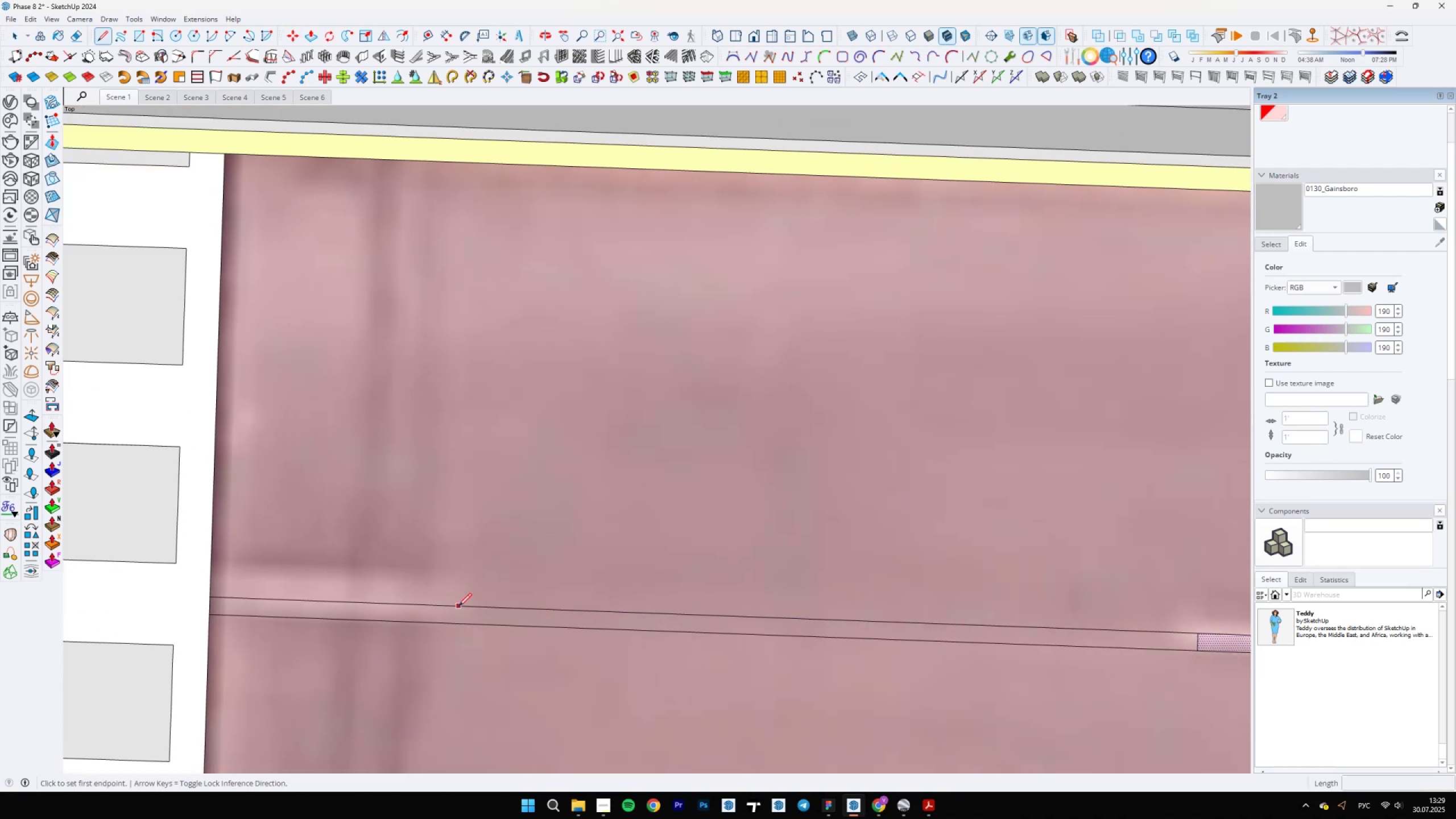 
scroll: coordinate [523, 610], scroll_direction: down, amount: 17.0
 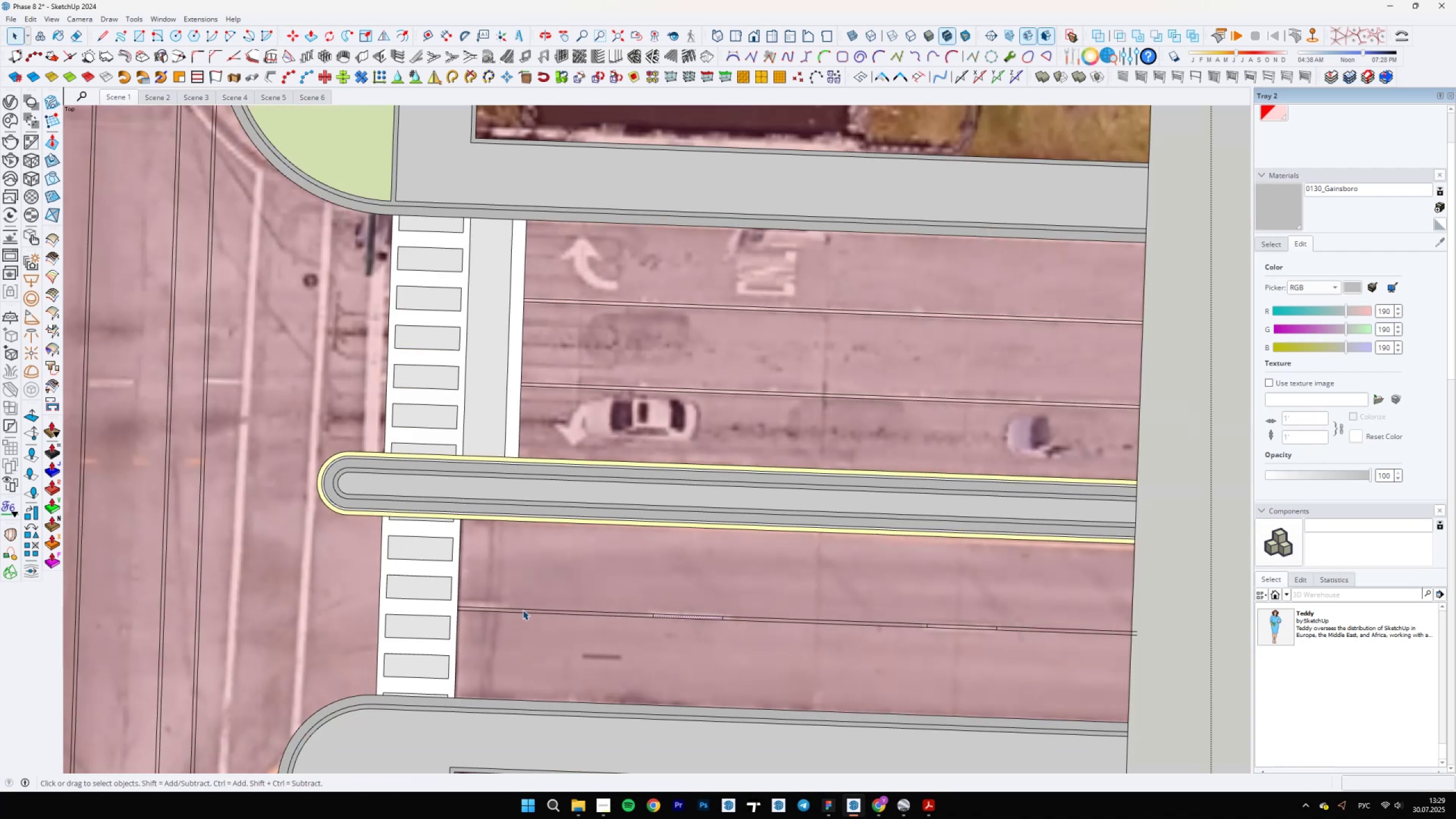 
scroll: coordinate [492, 608], scroll_direction: up, amount: 9.0
 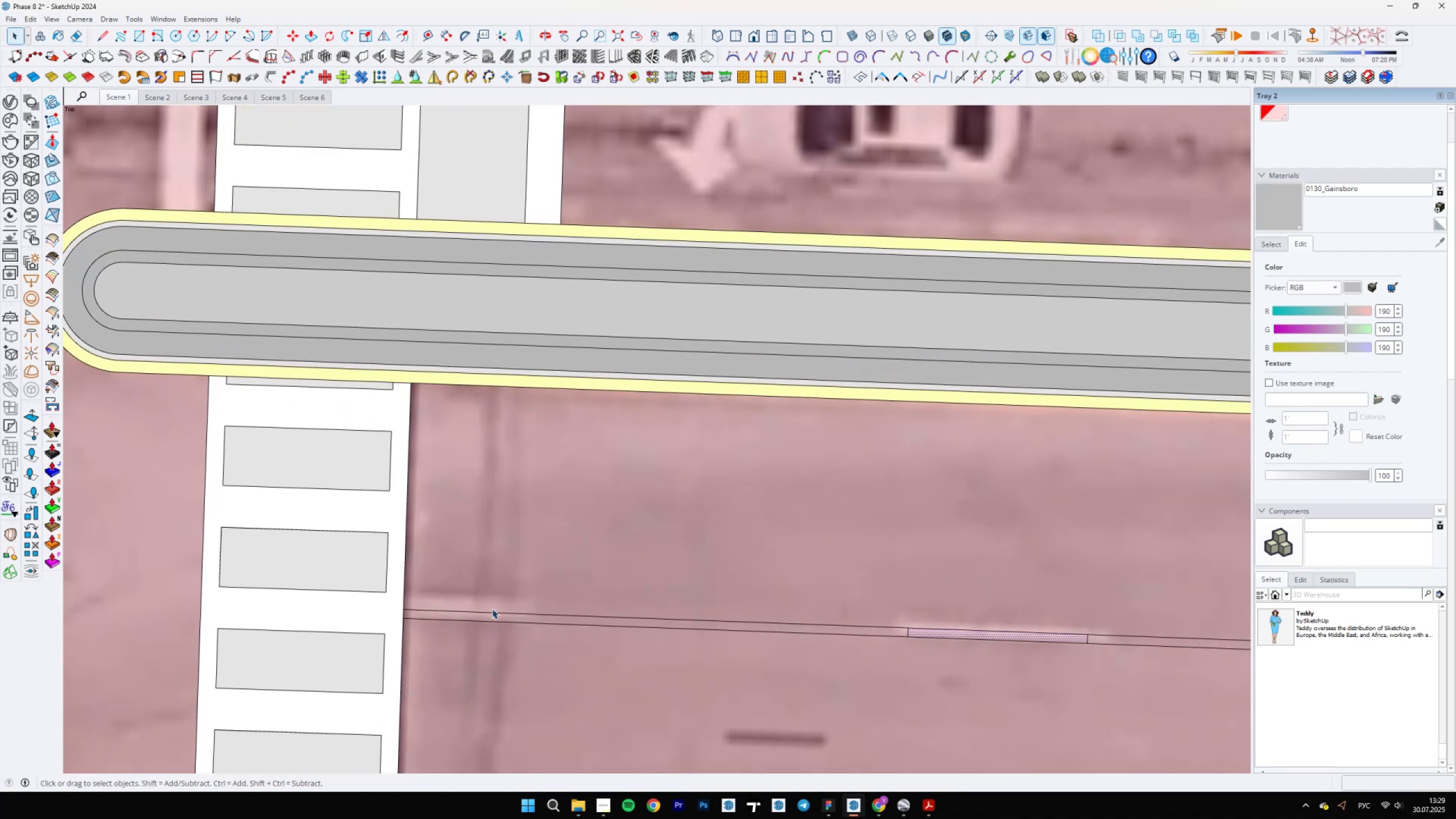 
key(L)
 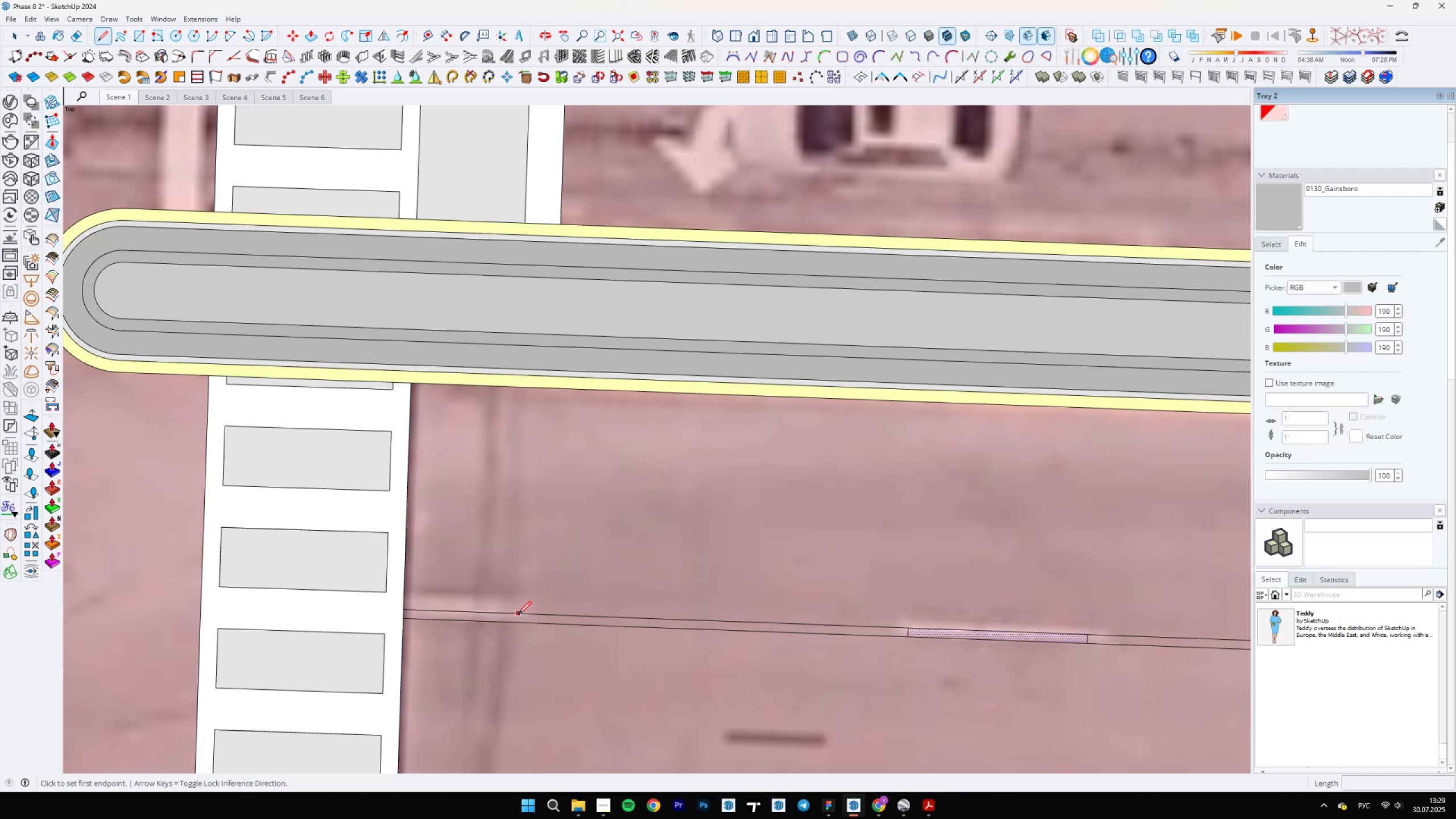 
left_click([518, 614])
 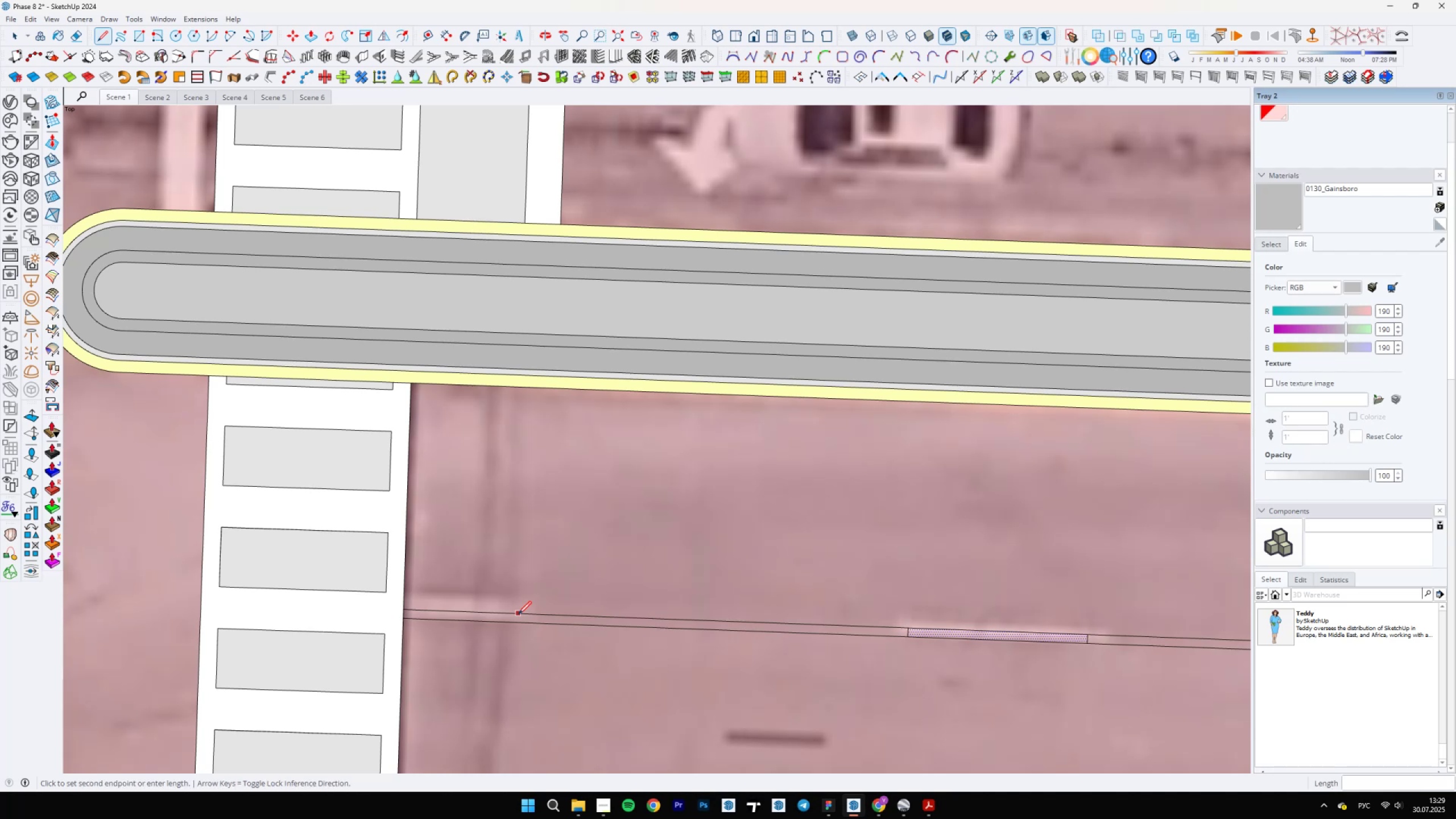 
scroll: coordinate [522, 624], scroll_direction: up, amount: 8.0
 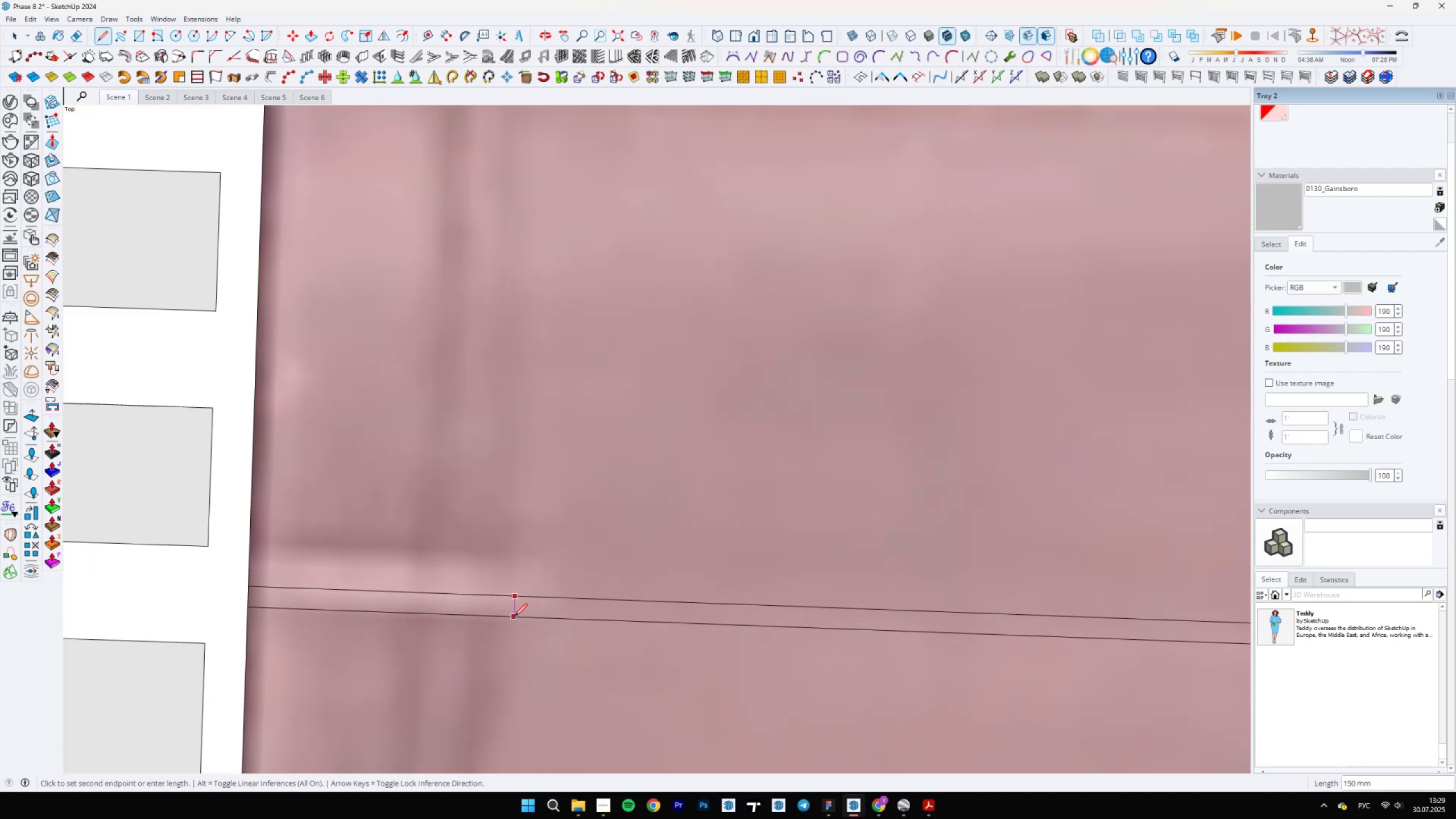 
left_click([512, 617])
 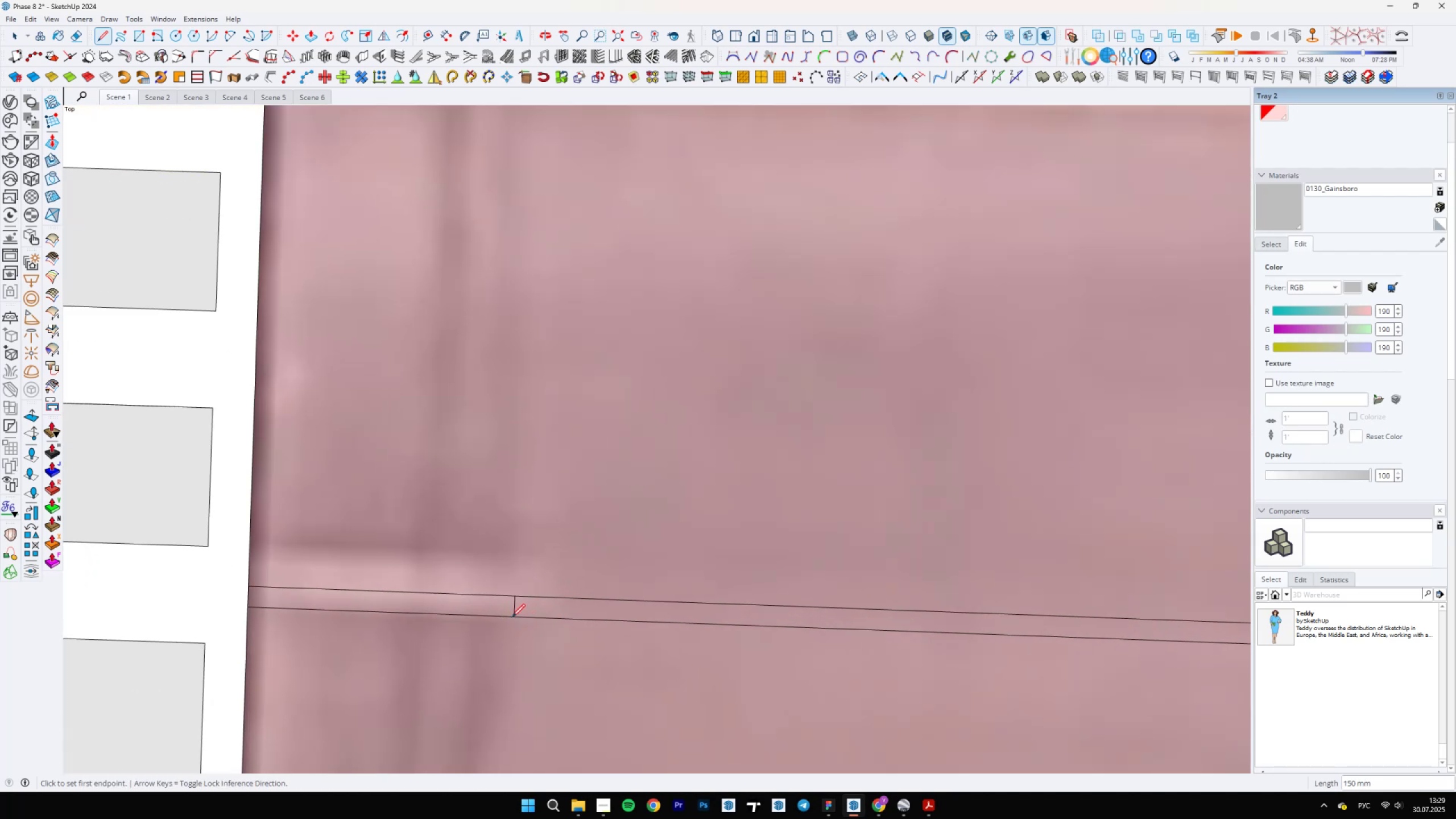 
key(E)
 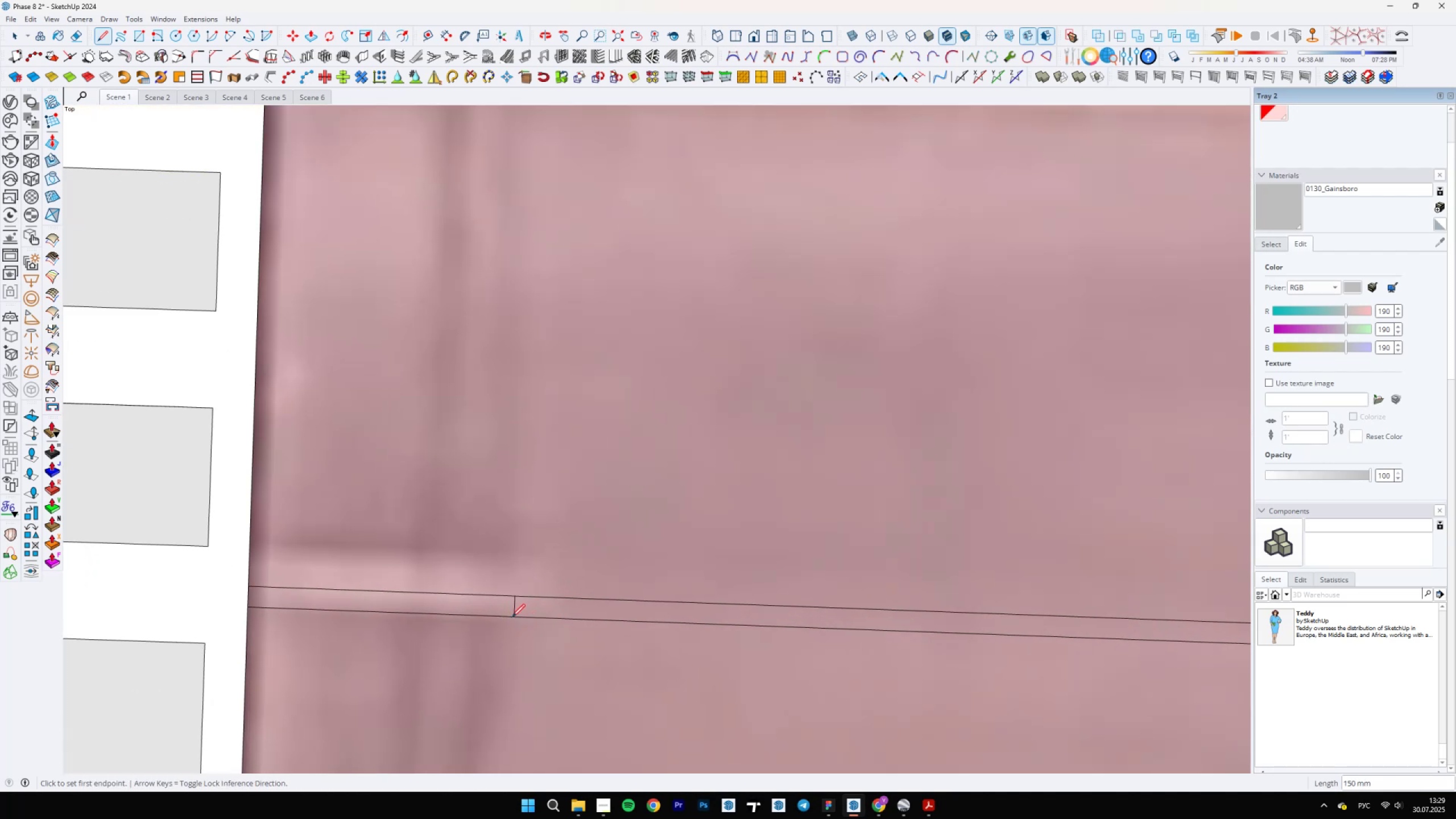 
scroll: coordinate [479, 607], scroll_direction: down, amount: 6.0
 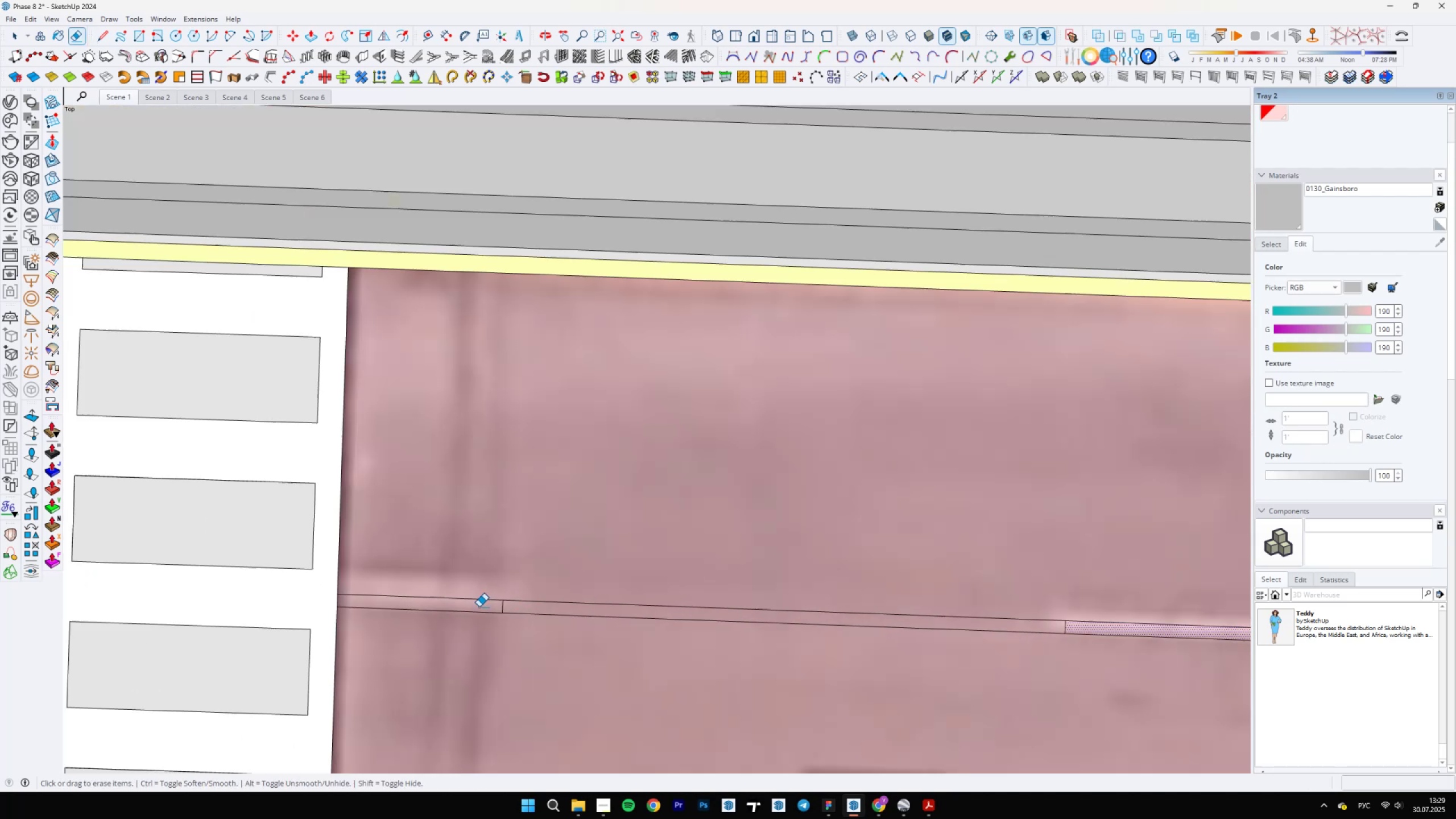 
left_click_drag(start_coordinate=[584, 596], to_coordinate=[571, 649])
 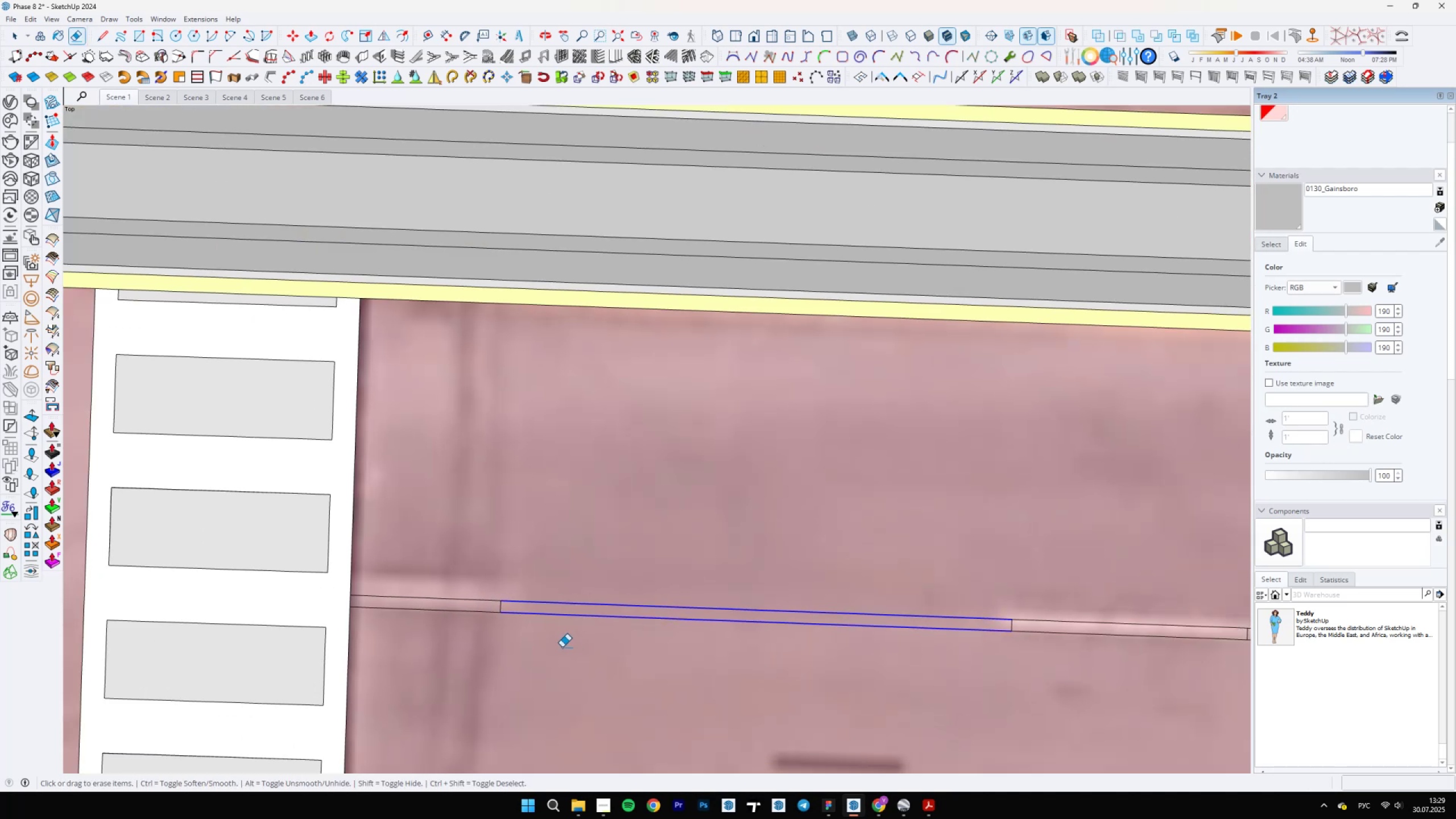 
scroll: coordinate [662, 568], scroll_direction: down, amount: 13.0
 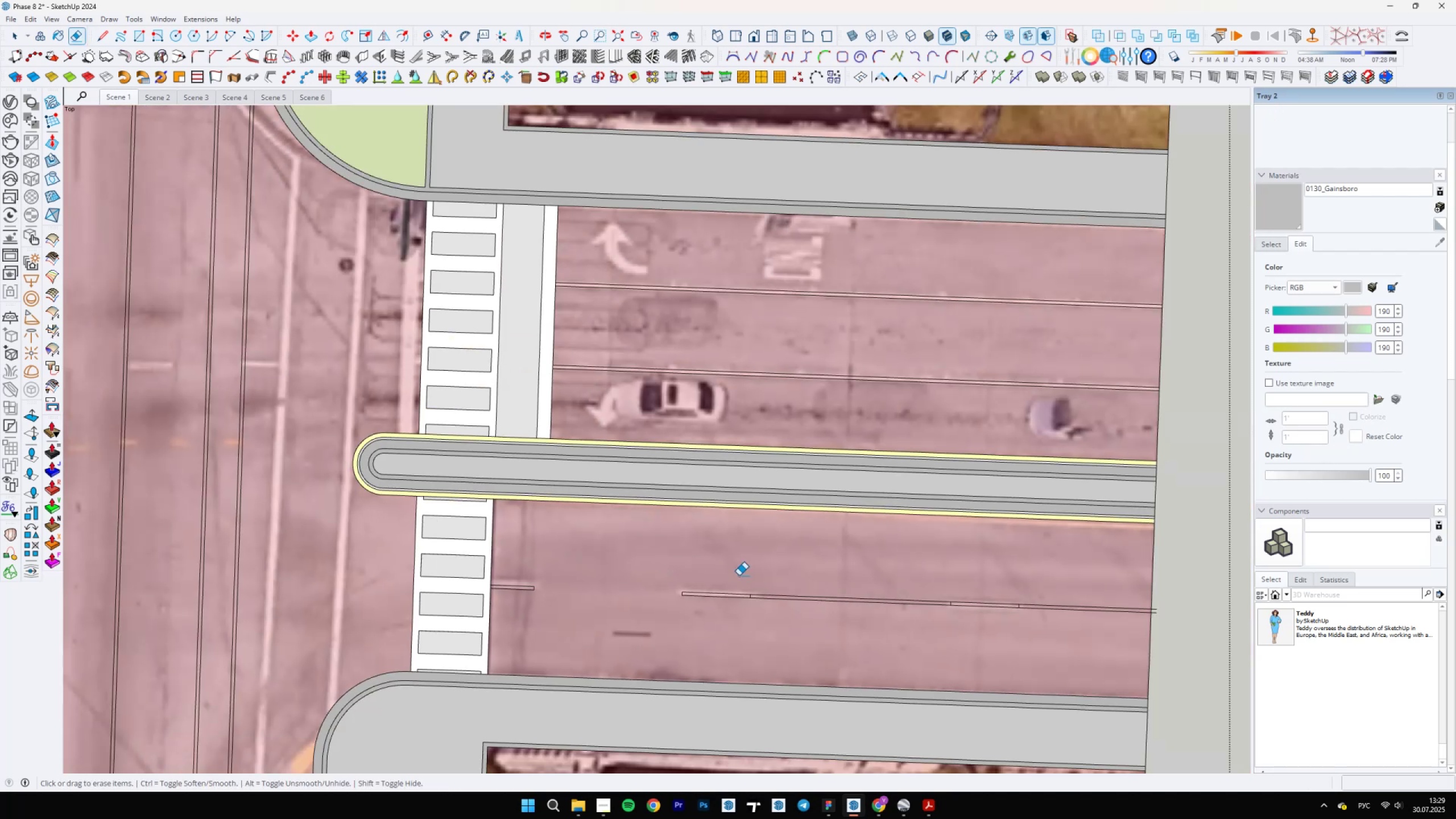 
left_click_drag(start_coordinate=[803, 576], to_coordinate=[787, 640])
 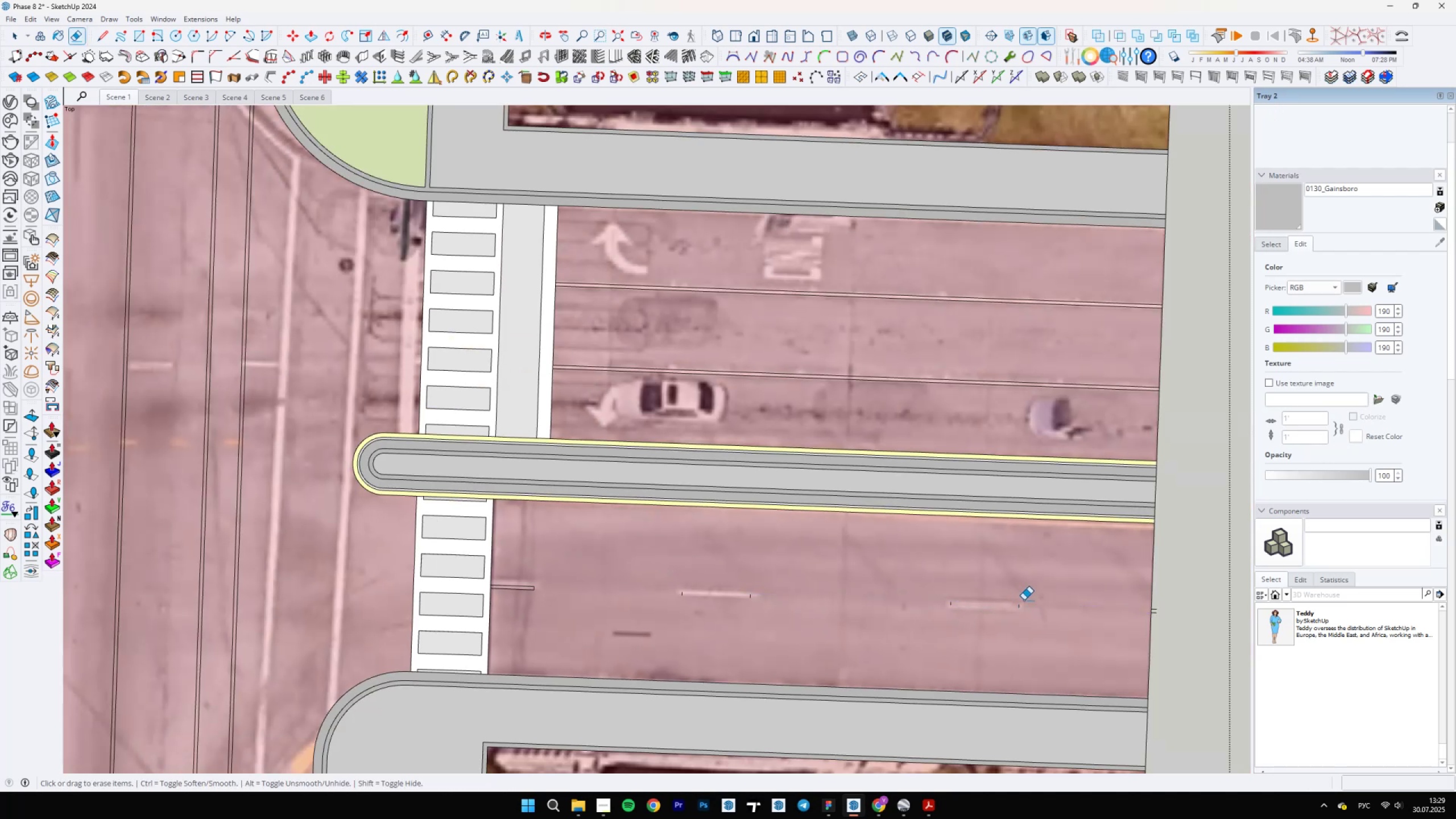 
key(Control+ControlLeft)
 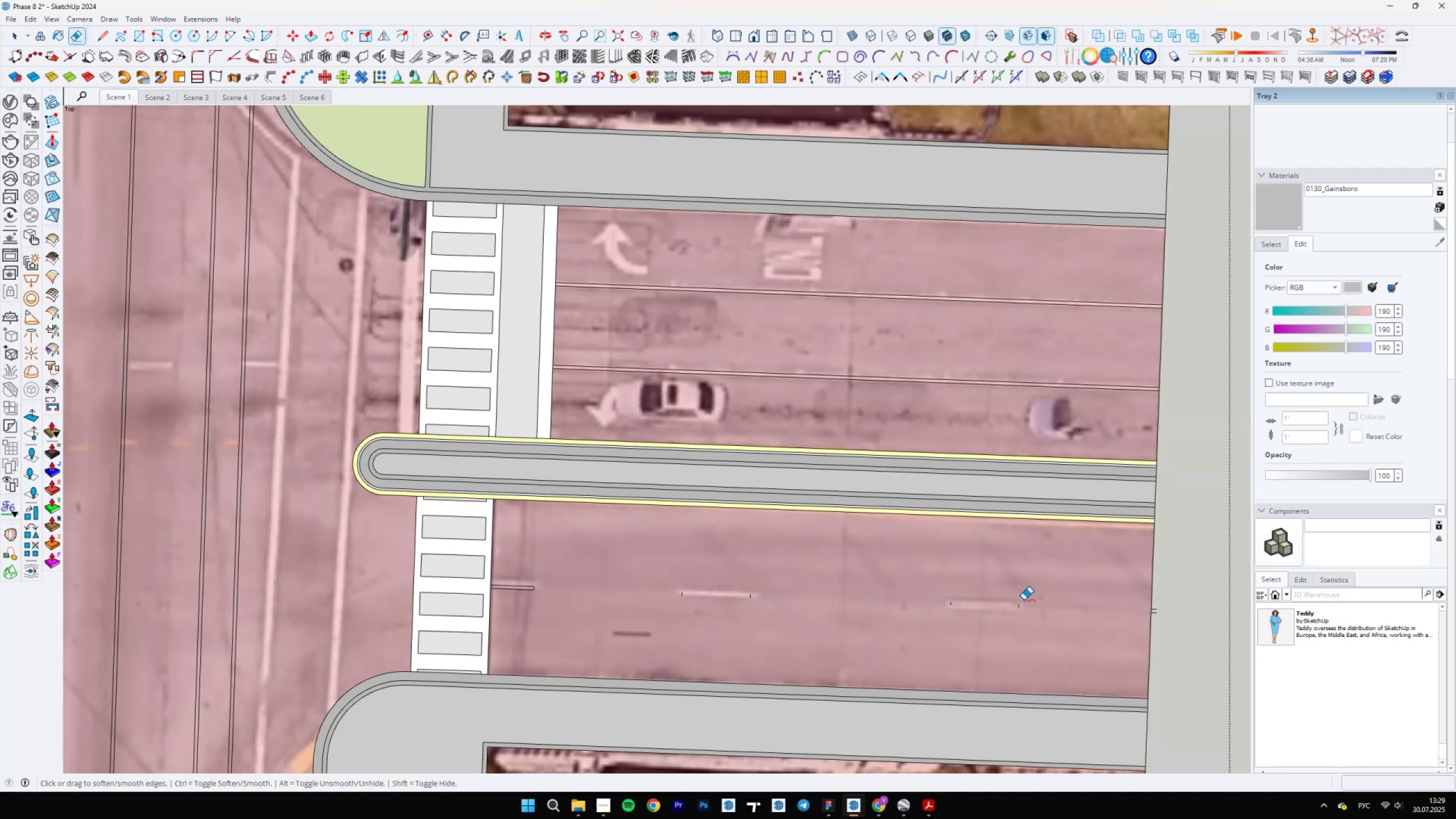 
key(Control+Z)
 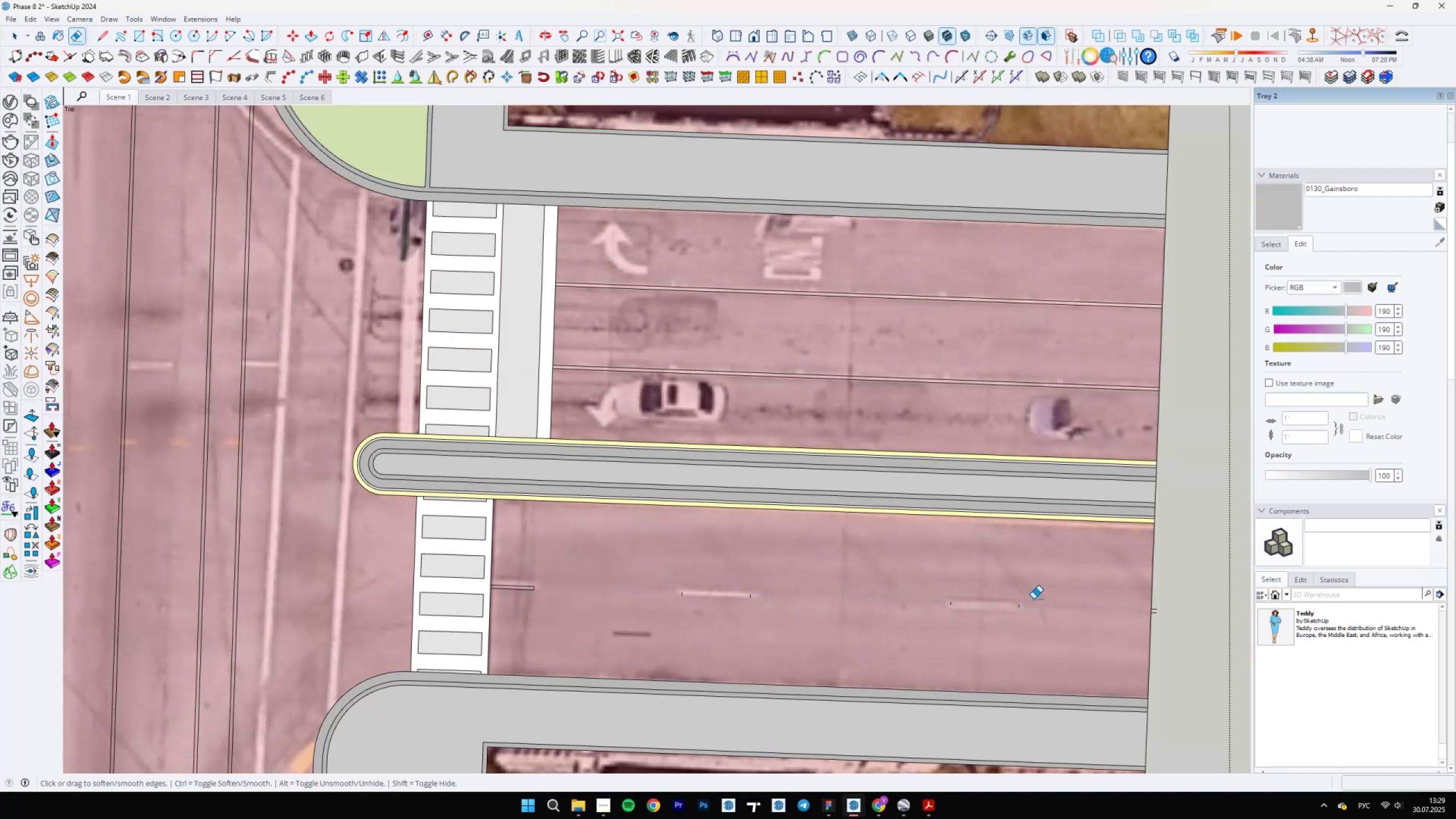 
scroll: coordinate [1192, 628], scroll_direction: up, amount: 5.0
 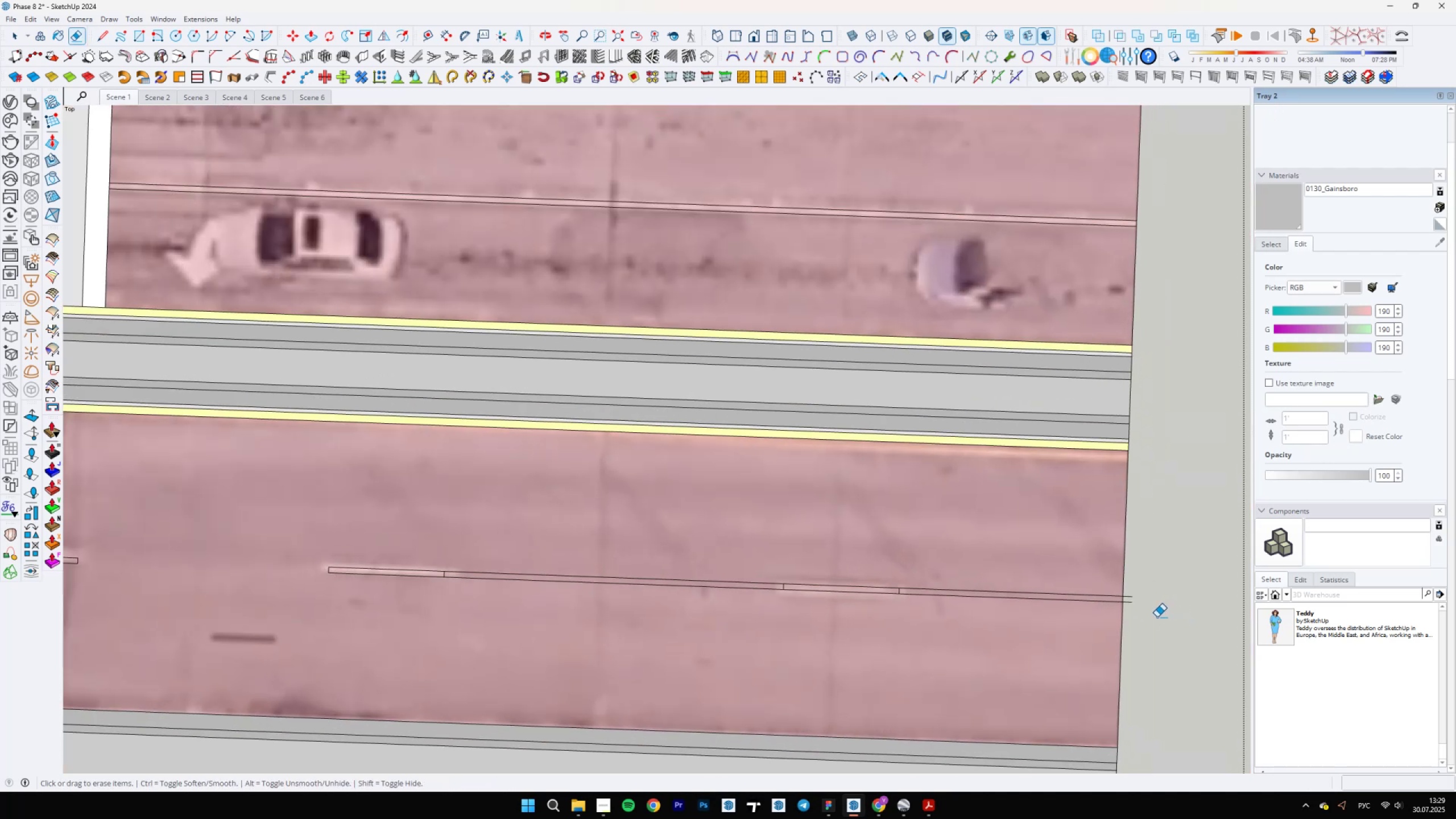 
left_click_drag(start_coordinate=[1130, 607], to_coordinate=[1132, 588])
 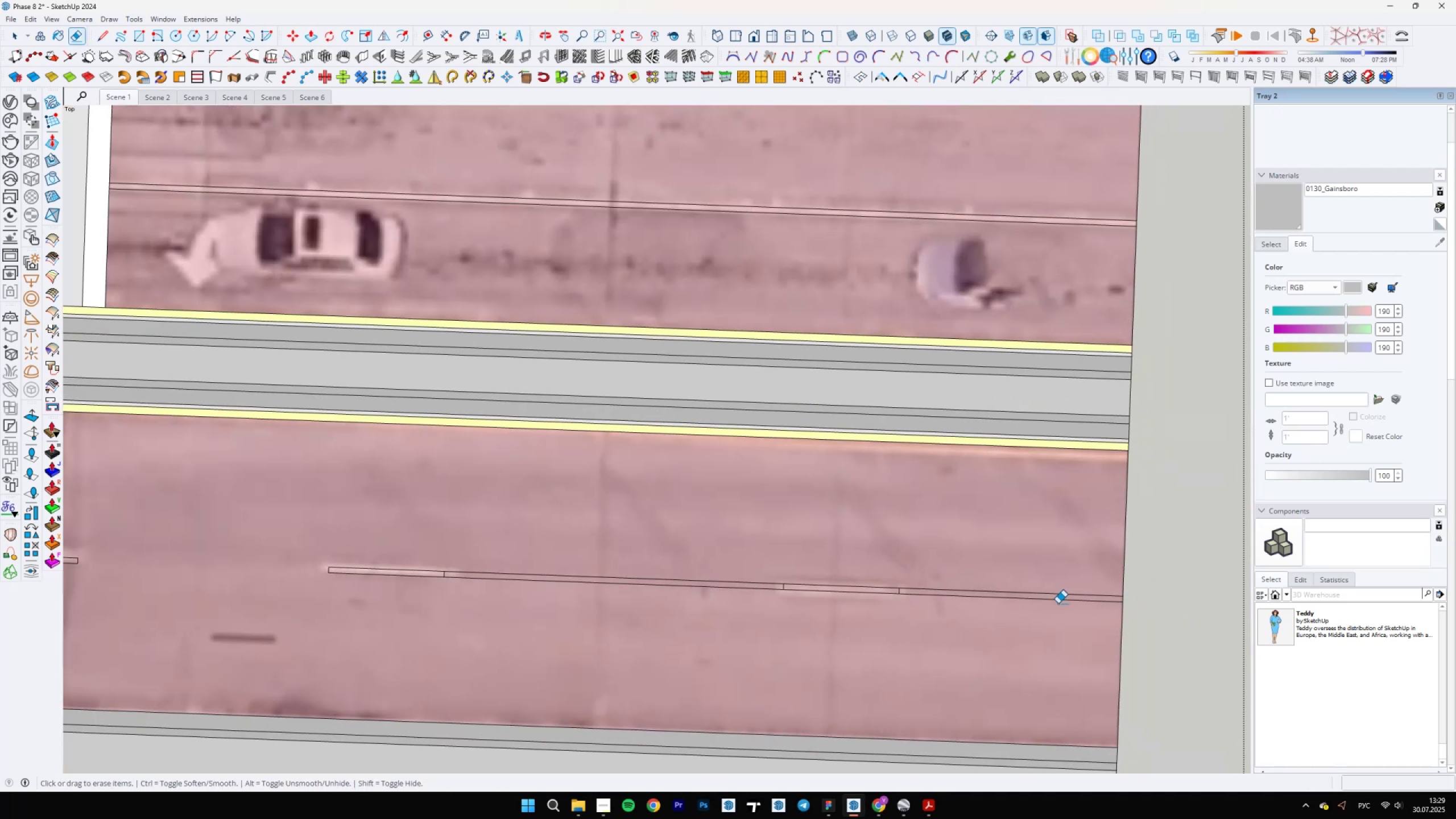 
scroll: coordinate [926, 595], scroll_direction: up, amount: 5.0
 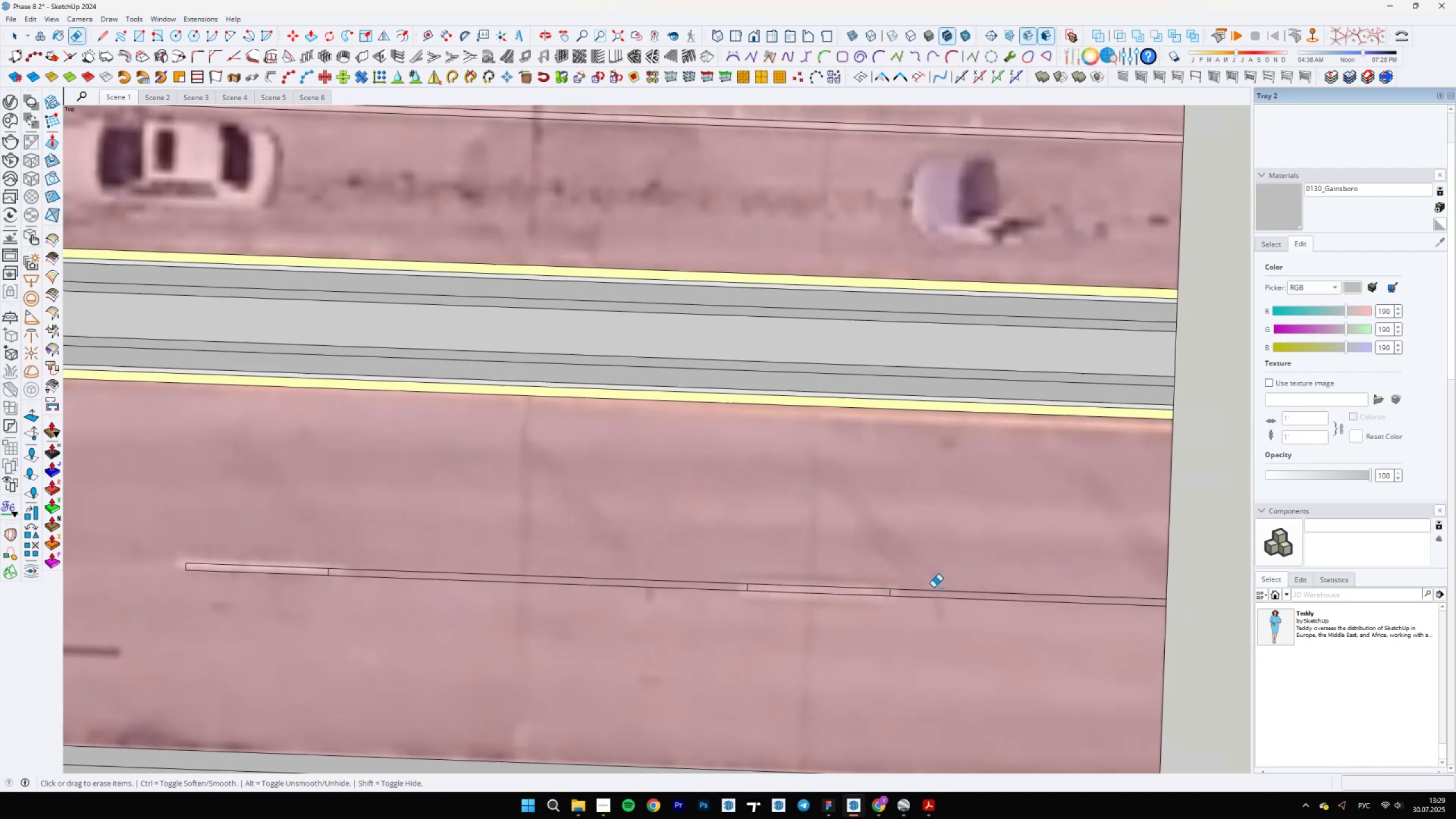 
key(L)
 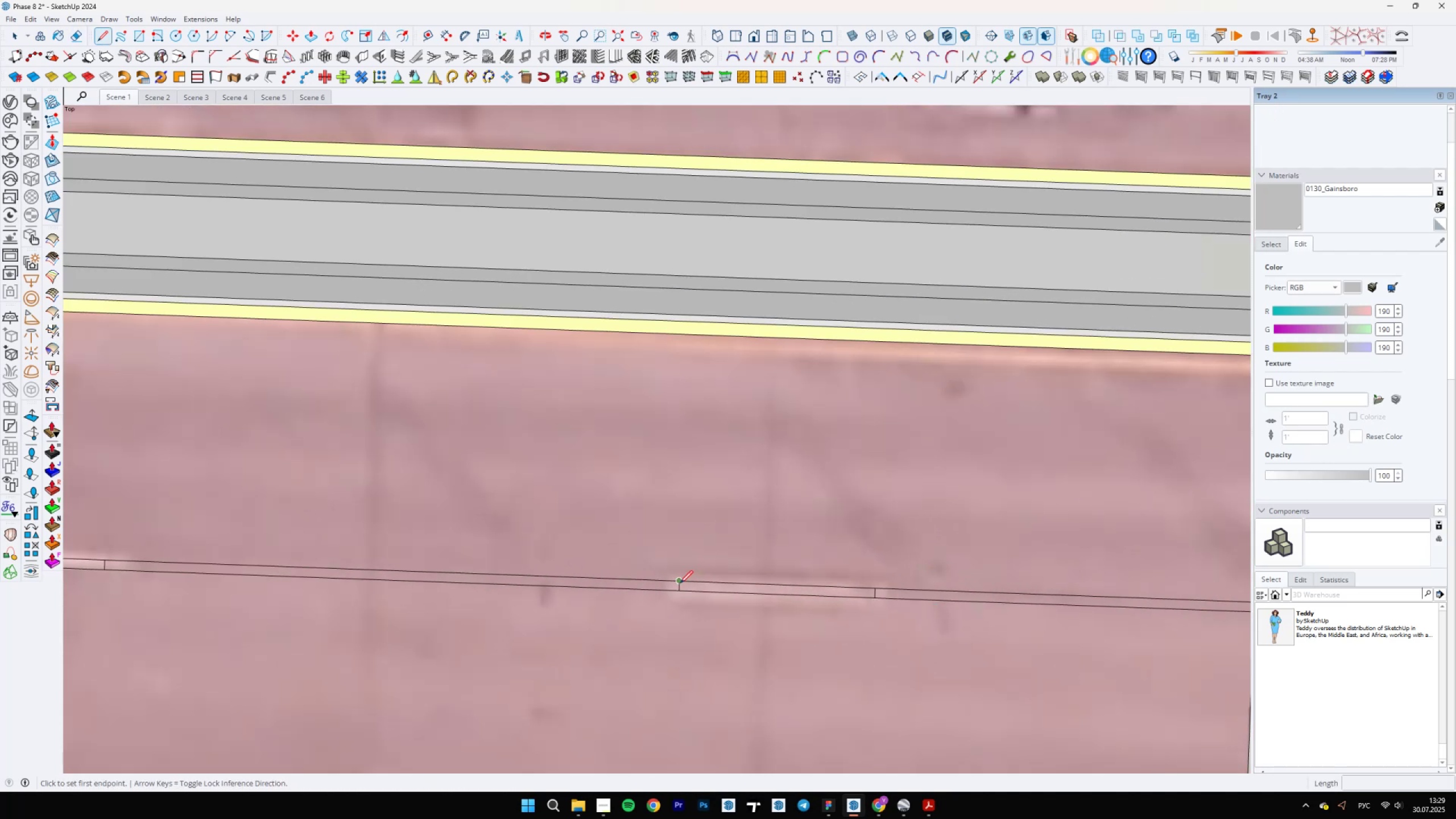 
left_click([677, 582])
 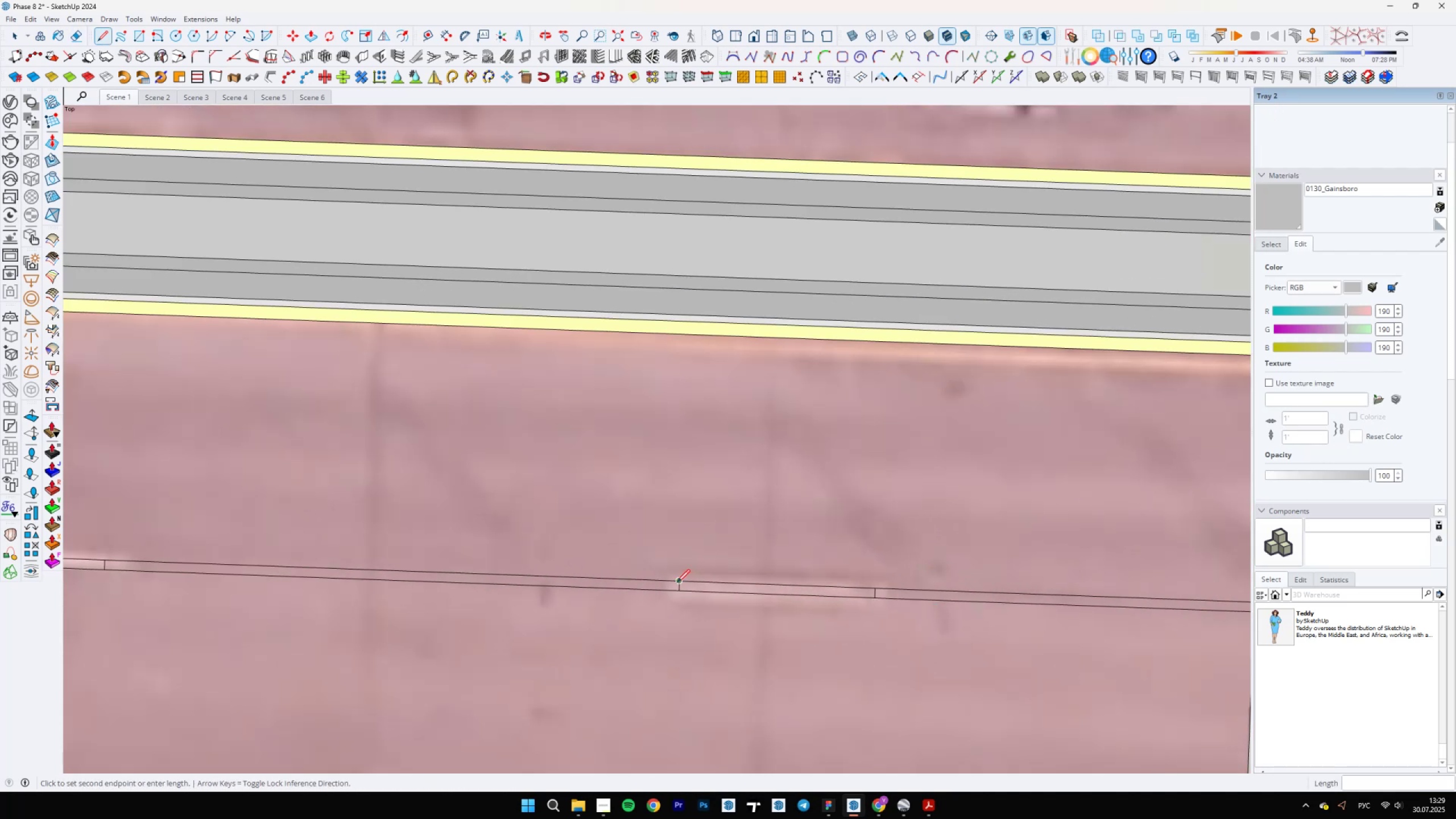 
scroll: coordinate [677, 600], scroll_direction: up, amount: 22.0
 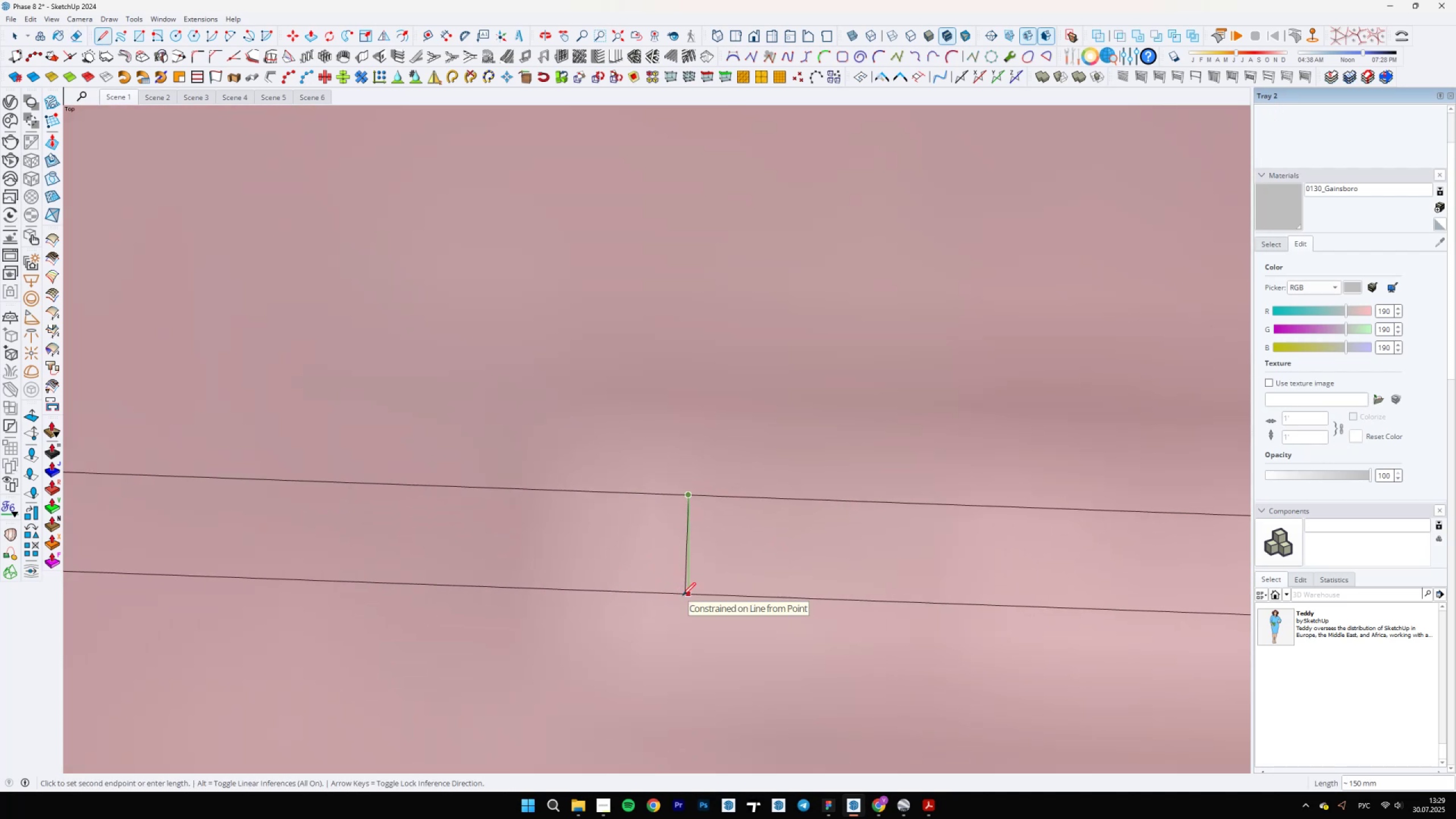 
left_click([681, 595])
 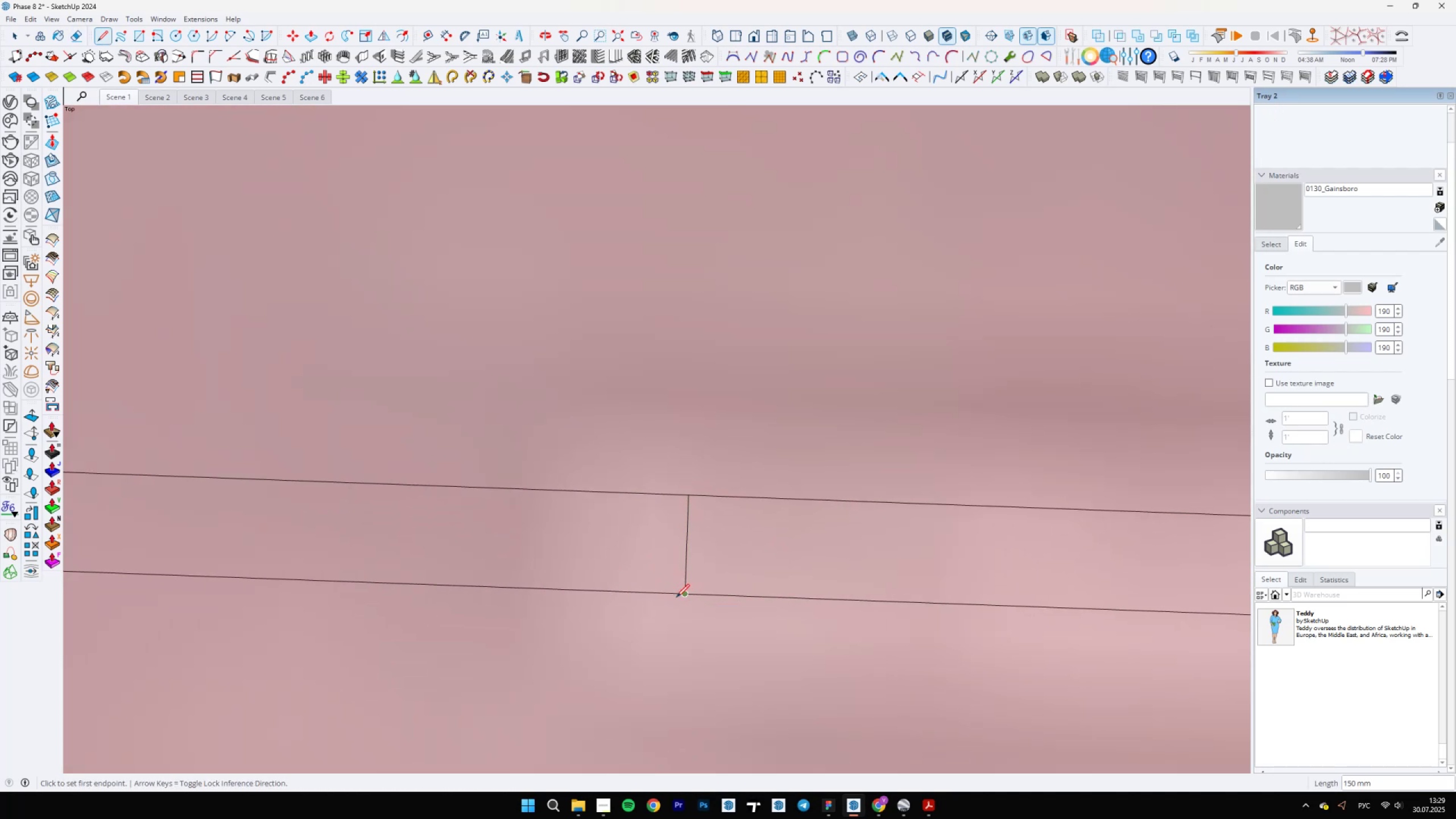 
scroll: coordinate [665, 560], scroll_direction: down, amount: 14.0
 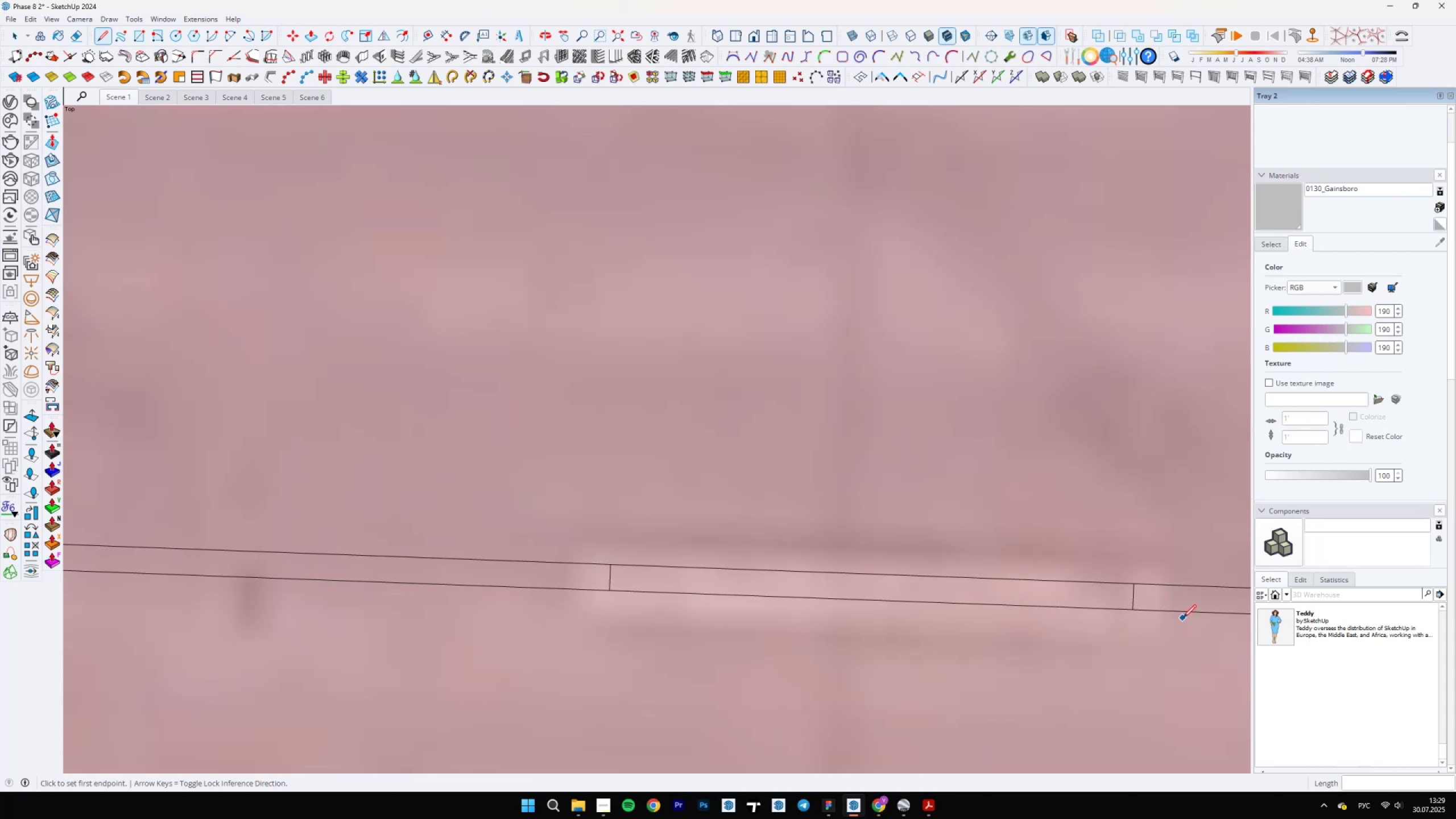 
left_click([1132, 610])
 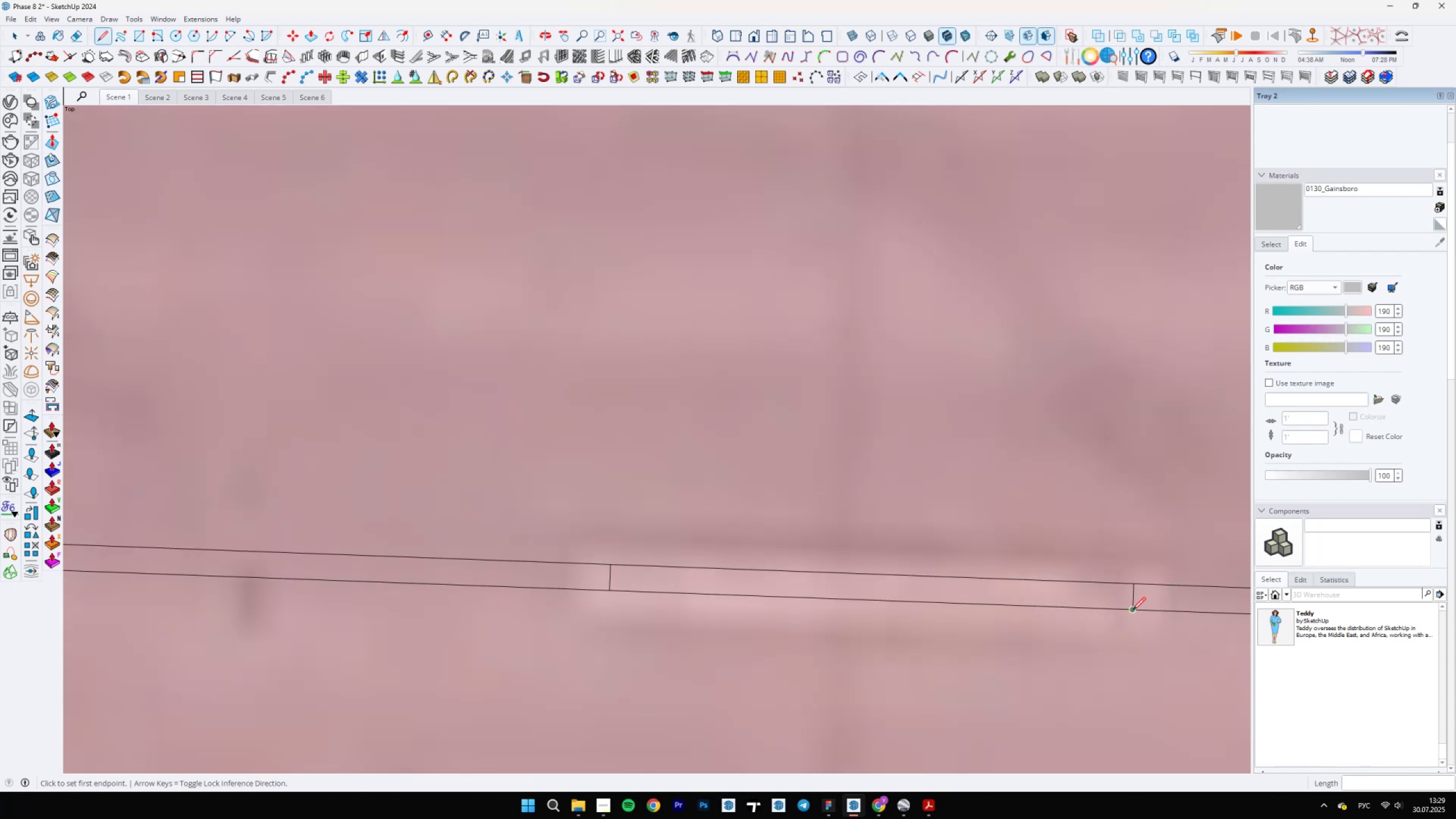 
scroll: coordinate [1139, 585], scroll_direction: up, amount: 13.0
 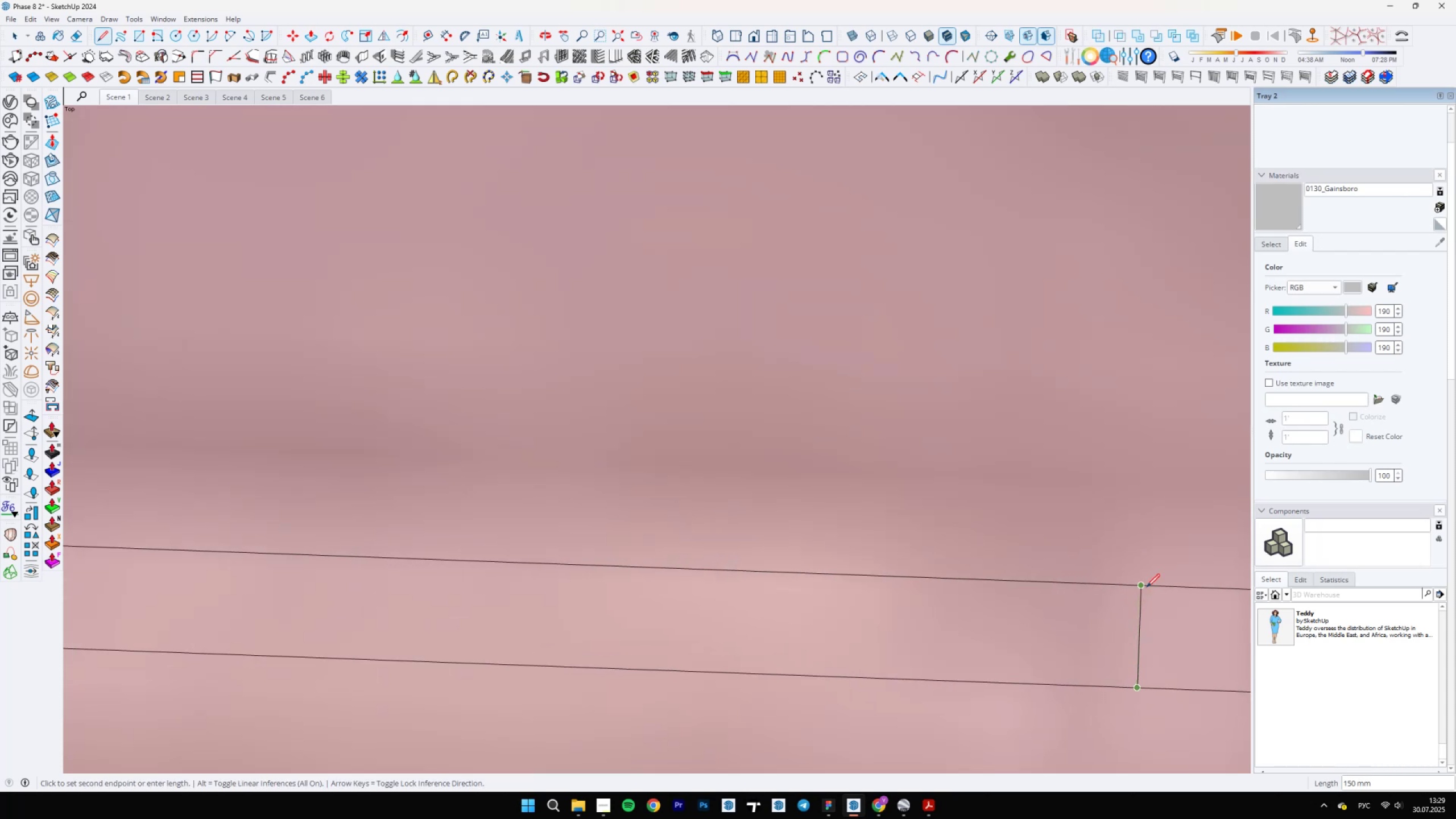 
left_click([1147, 587])
 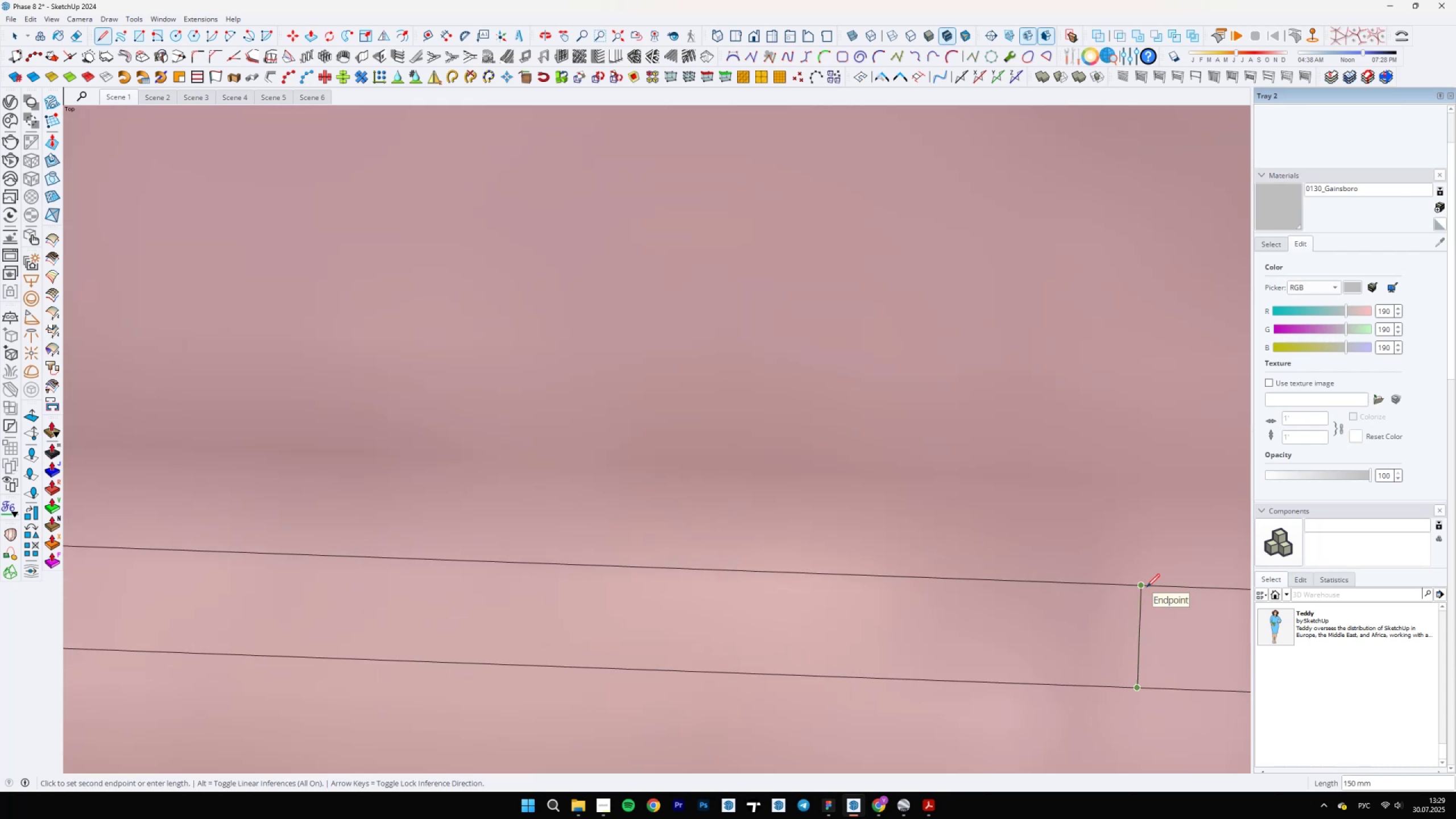 
scroll: coordinate [1022, 566], scroll_direction: down, amount: 23.0
 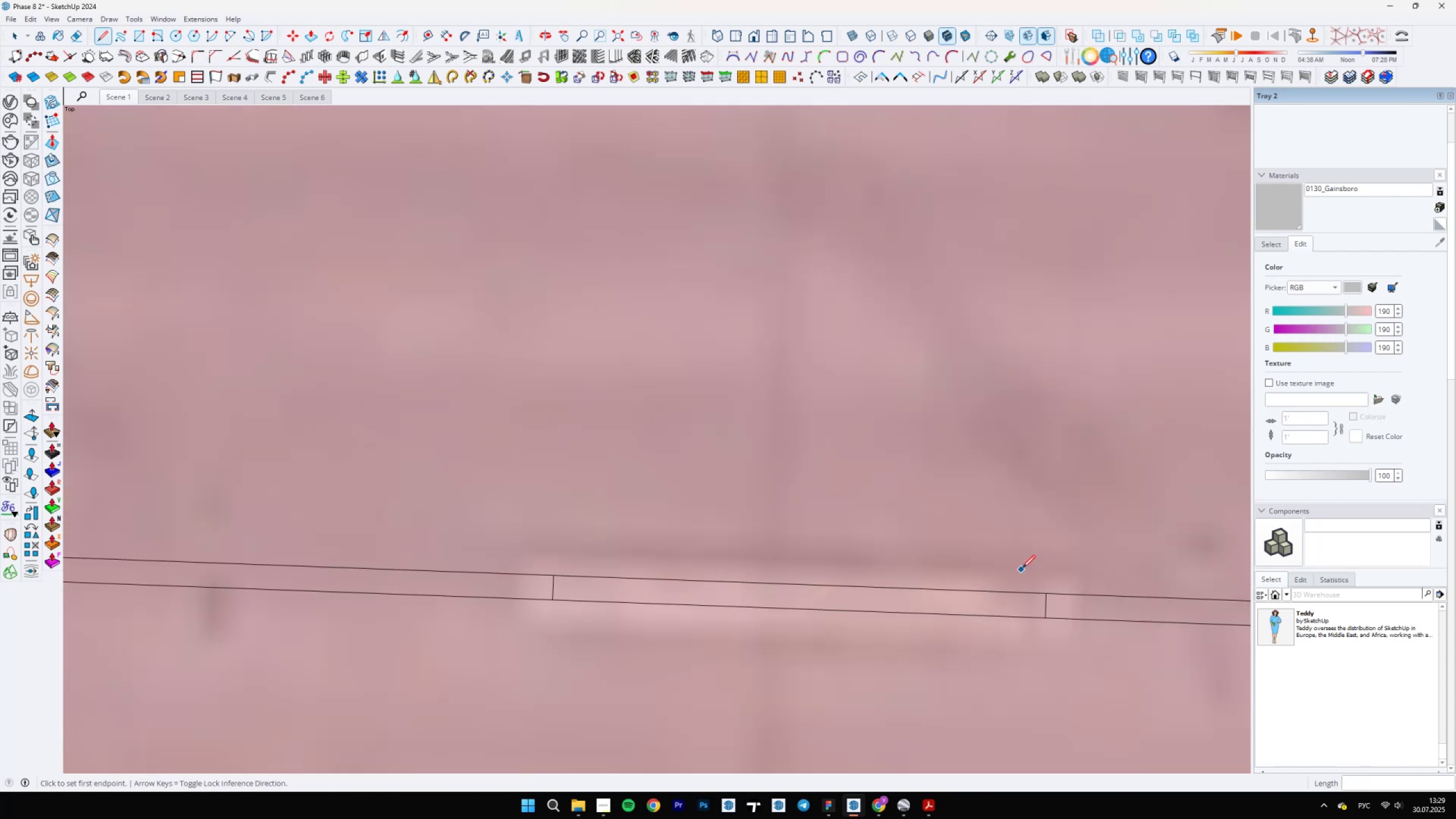 
hold_key(key=ShiftLeft, duration=0.45)
 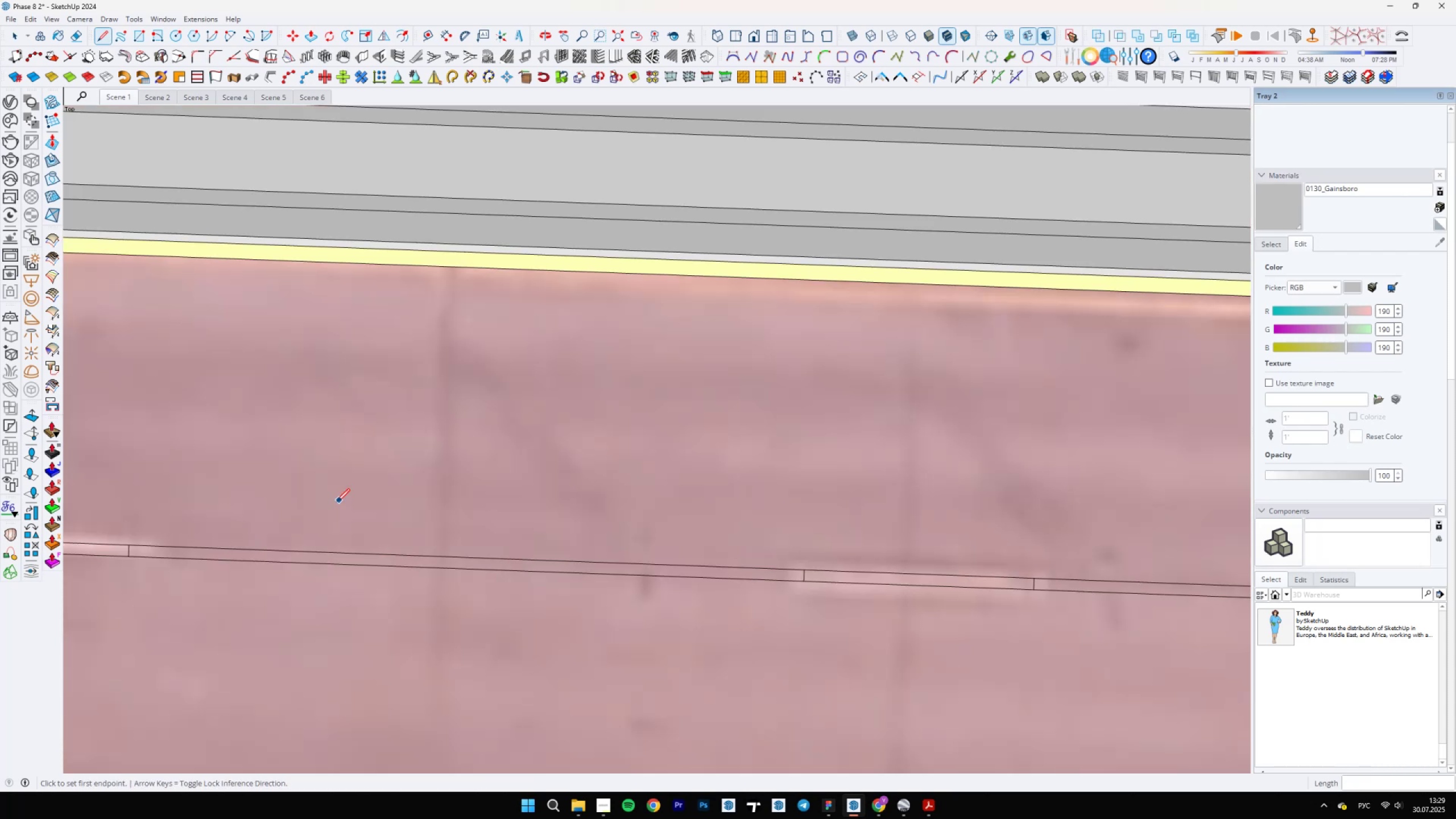 
scroll: coordinate [708, 613], scroll_direction: up, amount: 3.0
 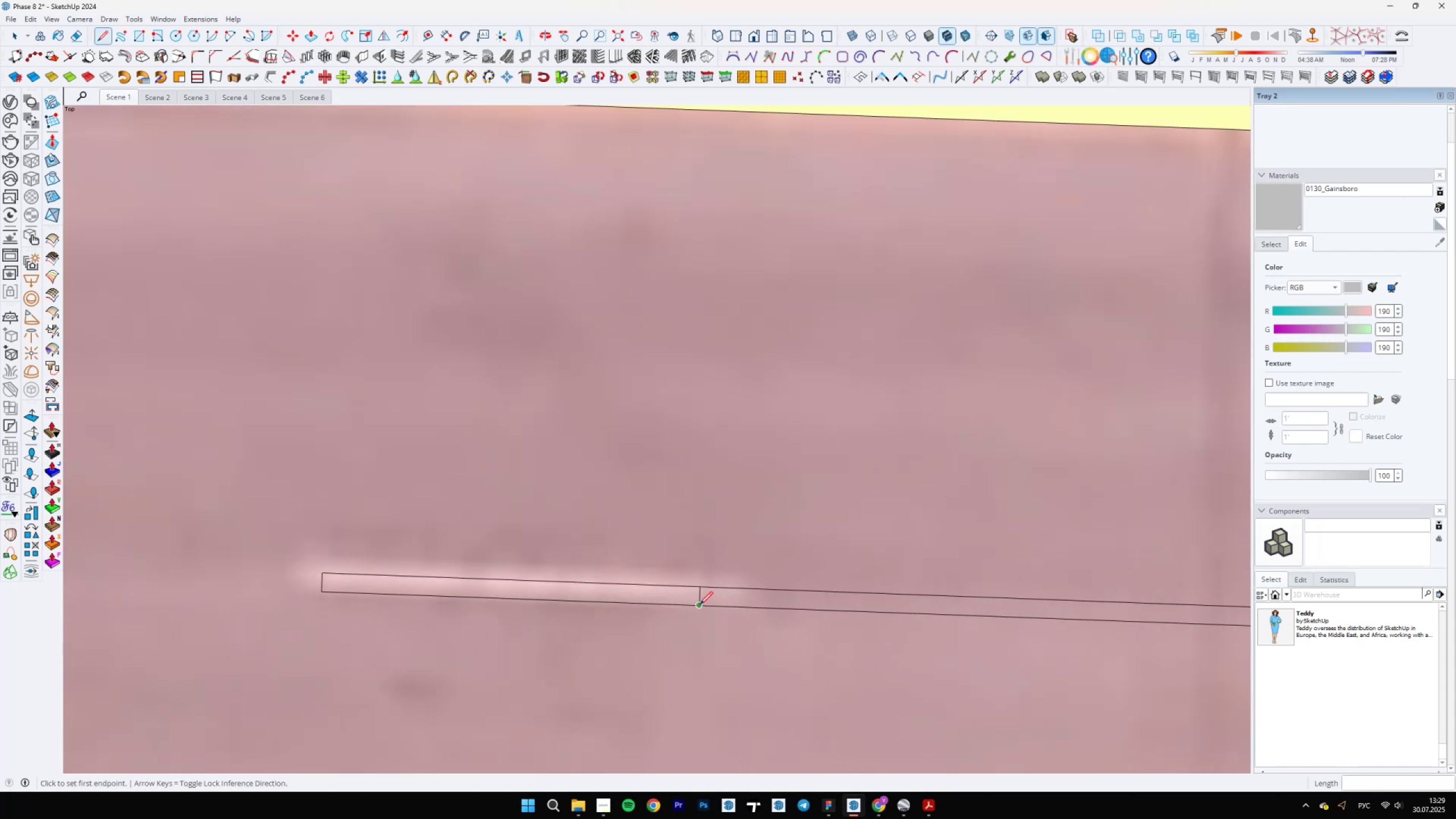 
left_click([700, 604])
 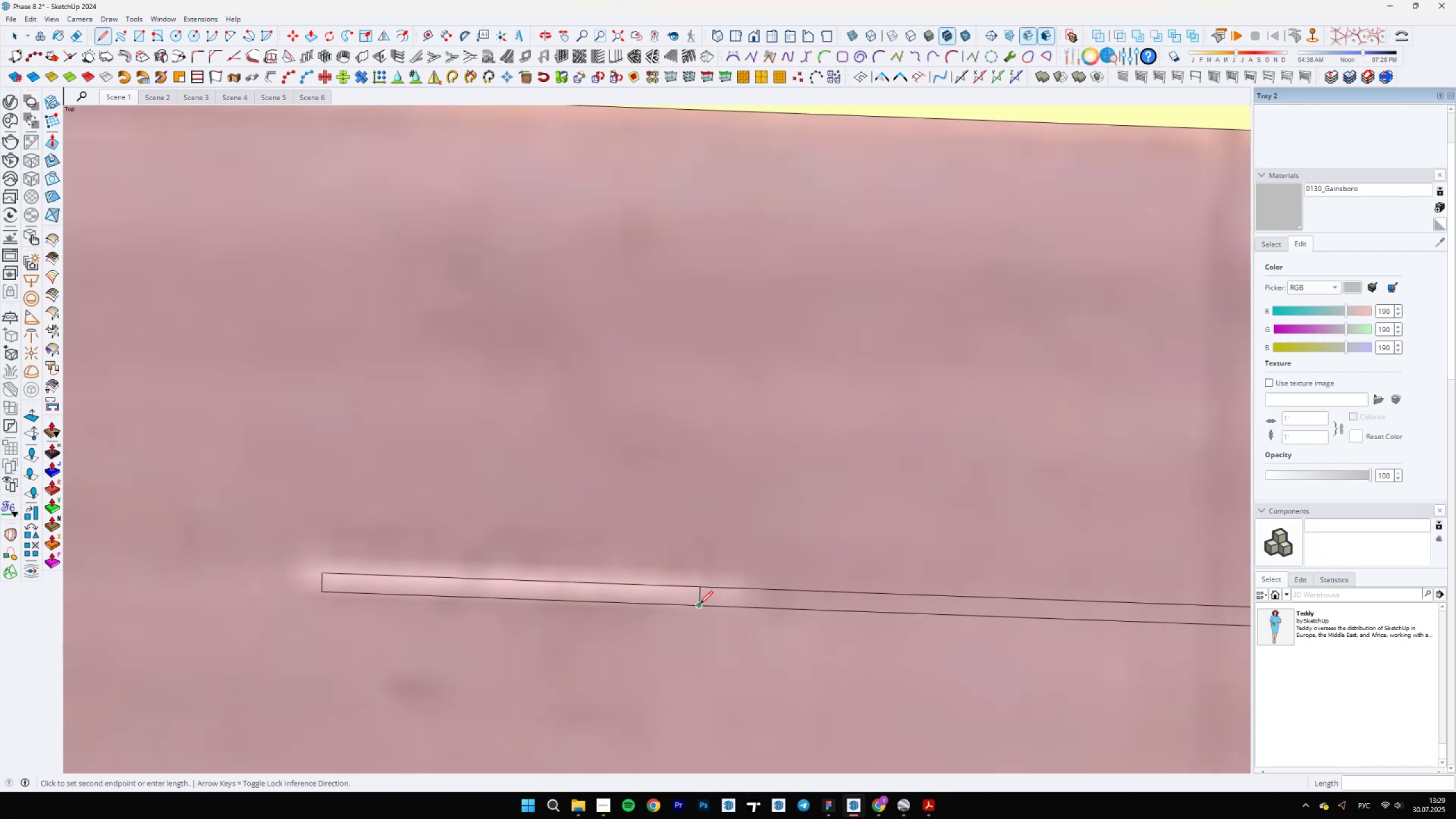 
scroll: coordinate [696, 585], scroll_direction: up, amount: 11.0
 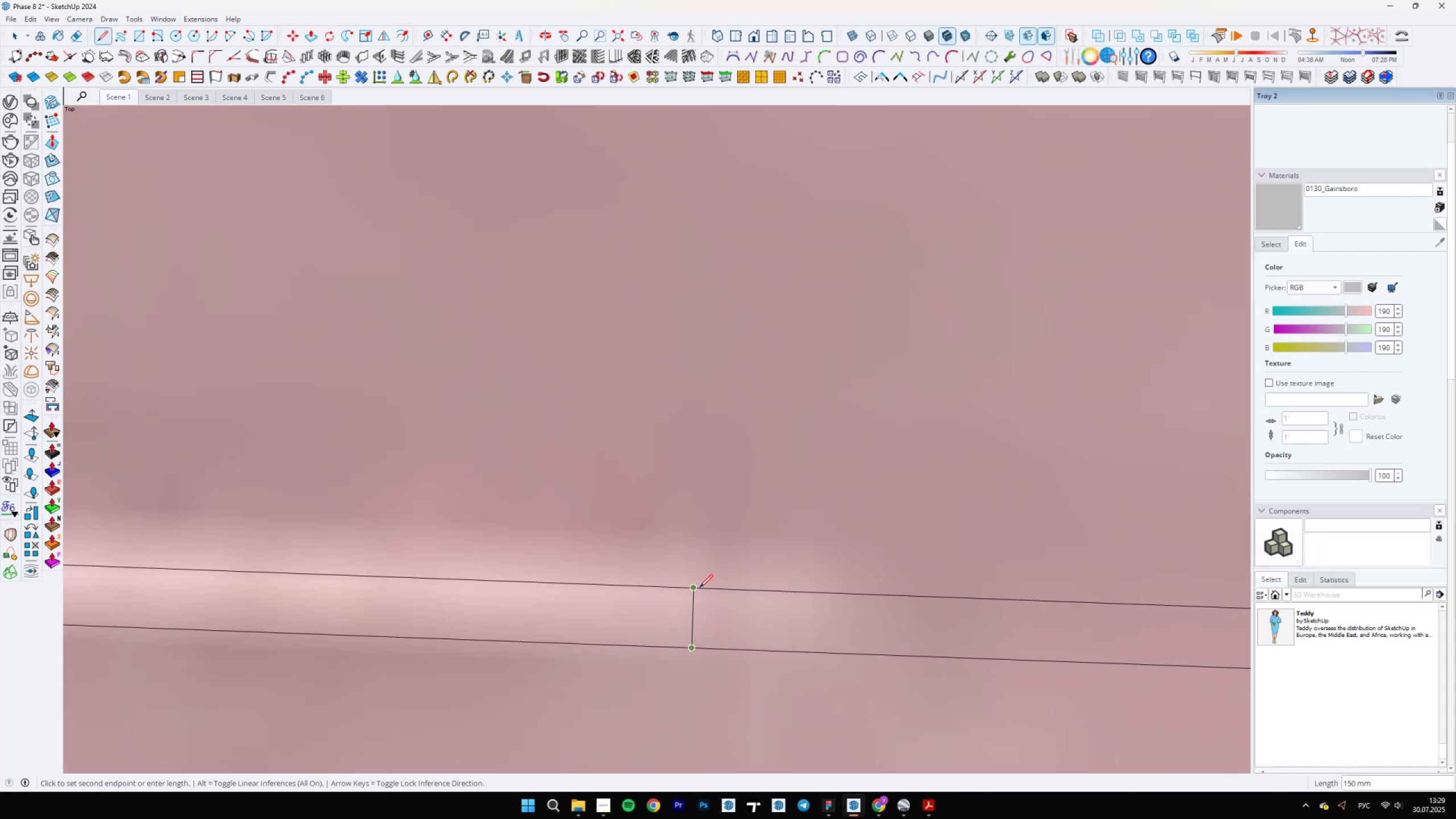 
left_click([700, 588])
 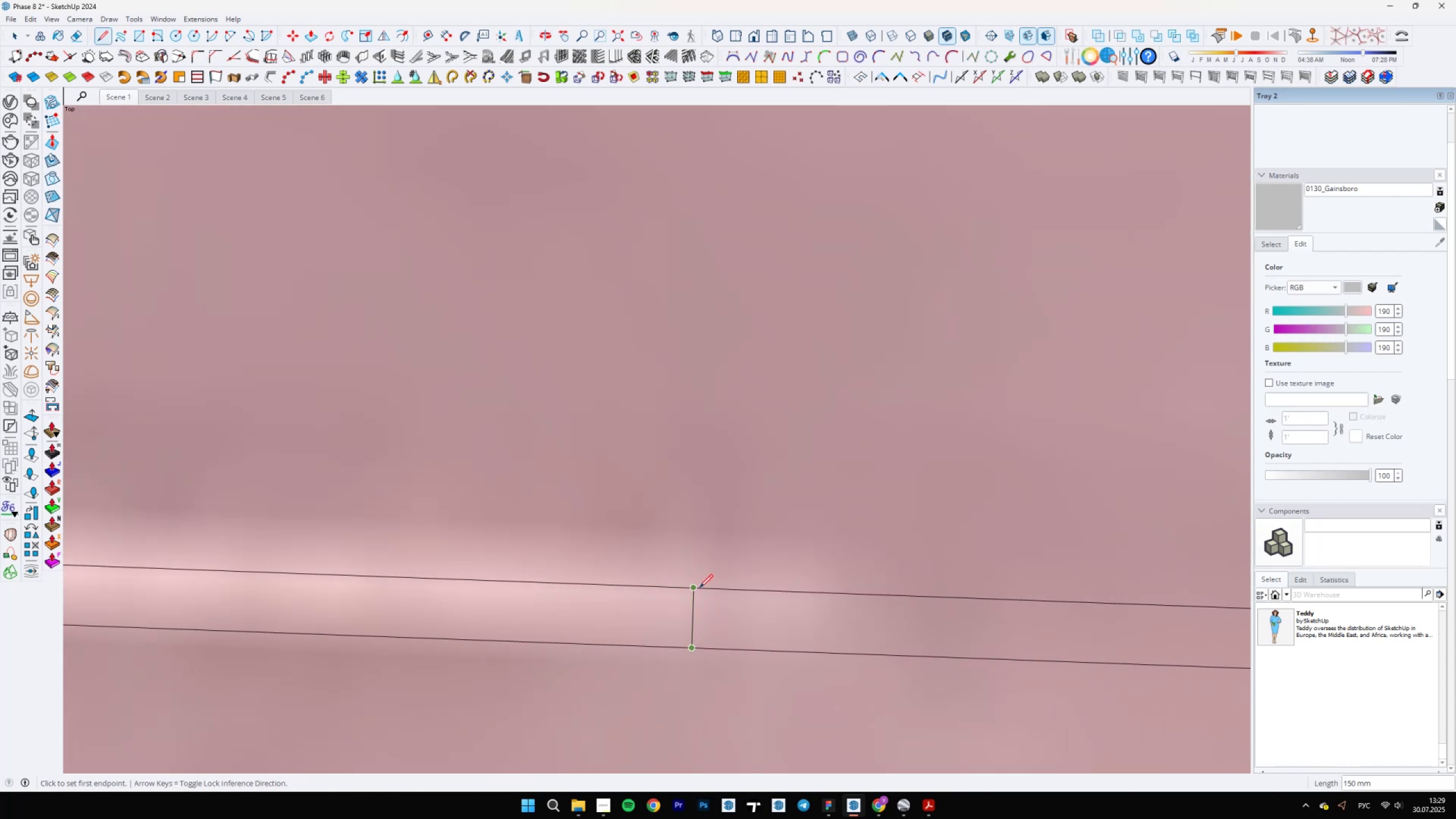 
key(E)
 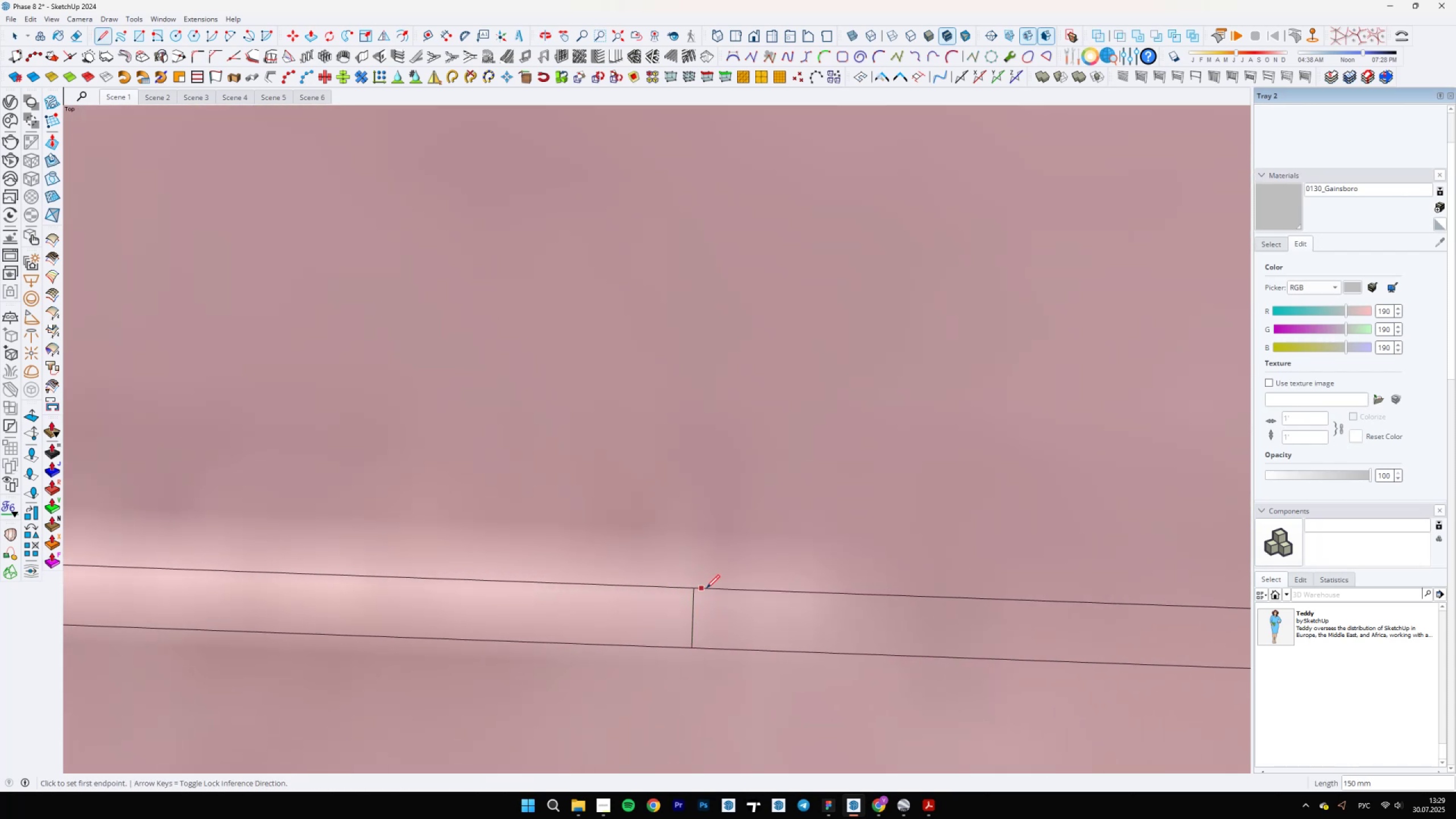 
left_click_drag(start_coordinate=[743, 588], to_coordinate=[754, 713])
 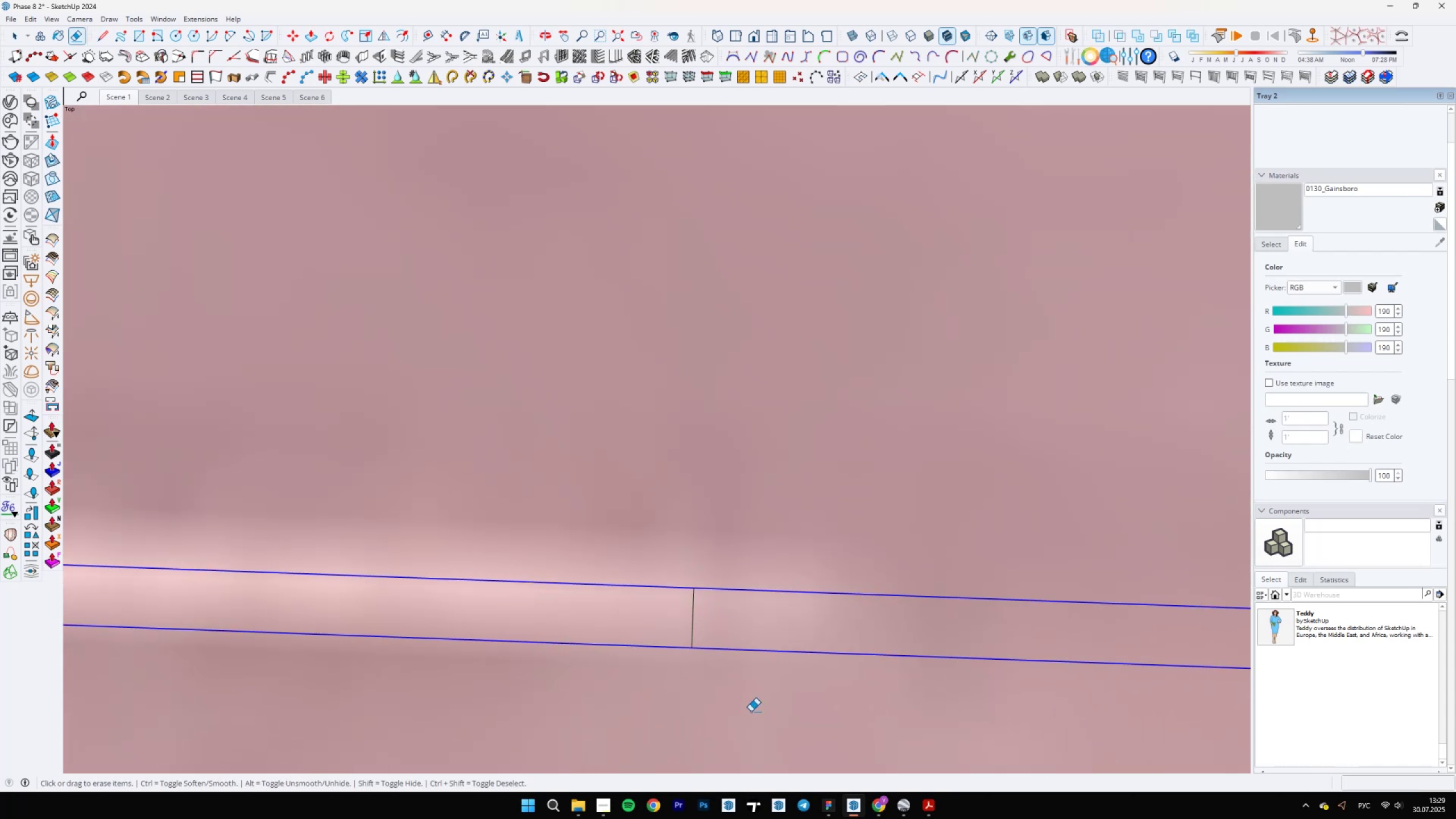 
scroll: coordinate [494, 551], scroll_direction: down, amount: 13.0
 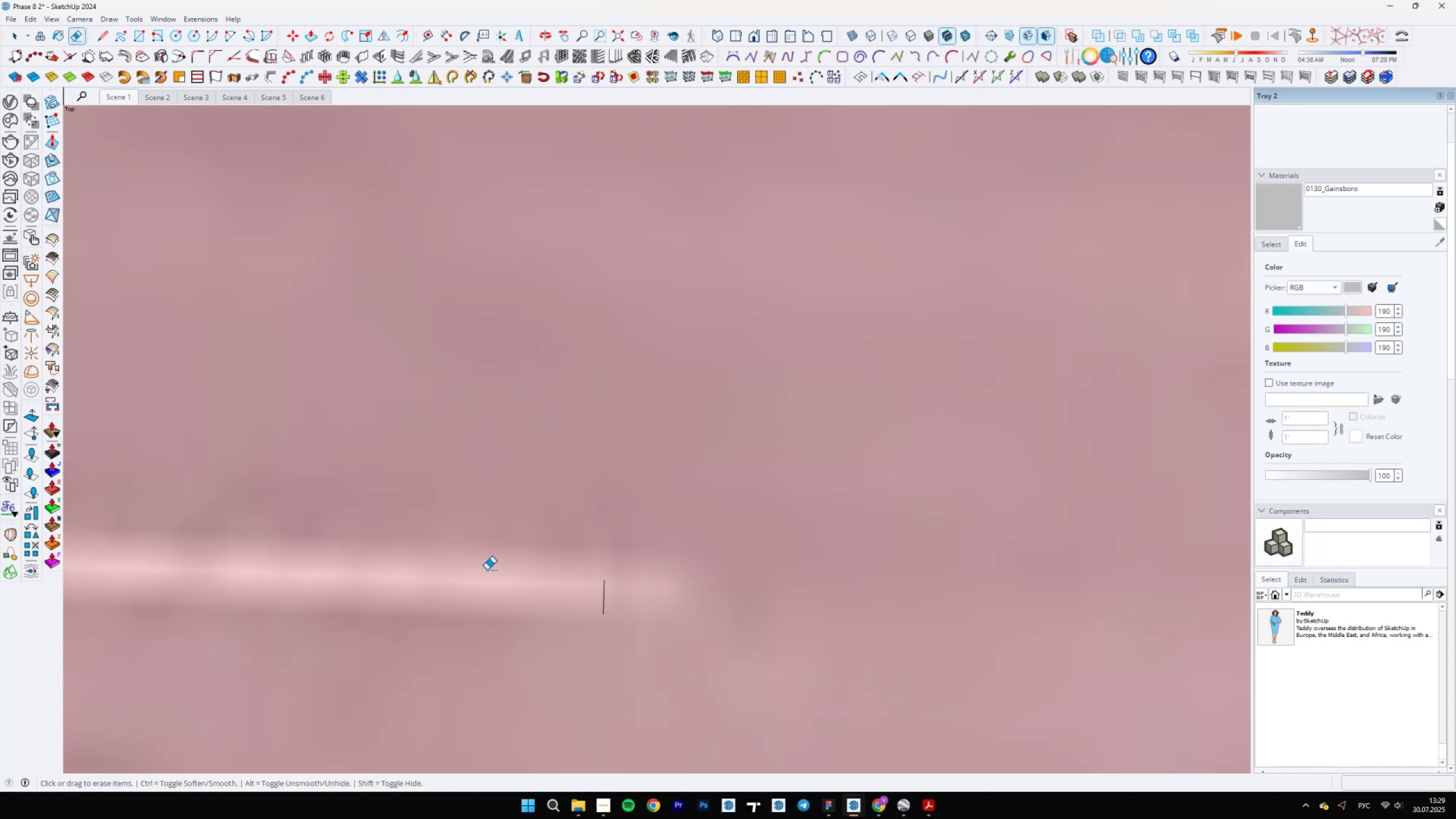 
key(Control+ControlLeft)
 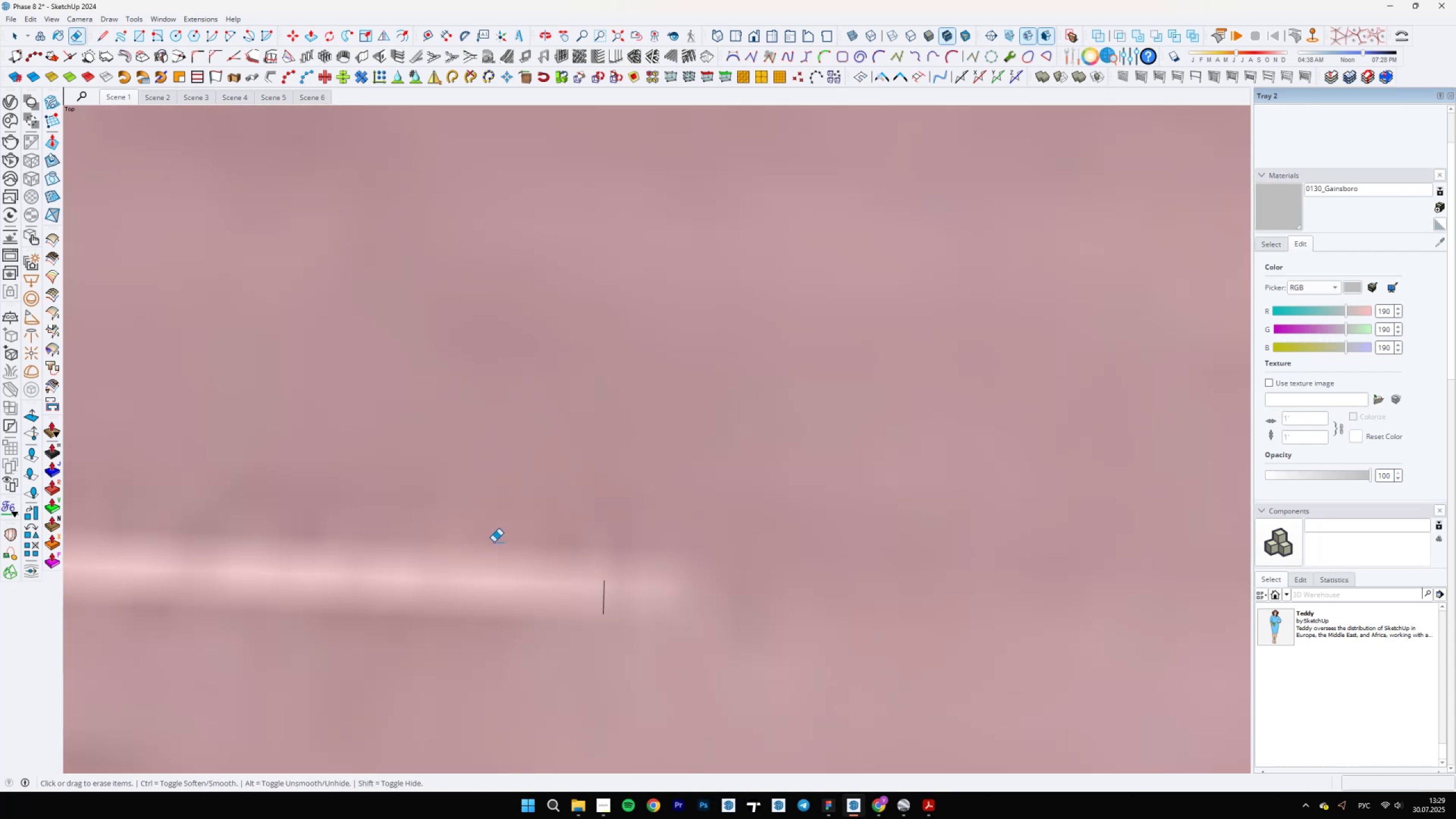 
key(Control+Z)
 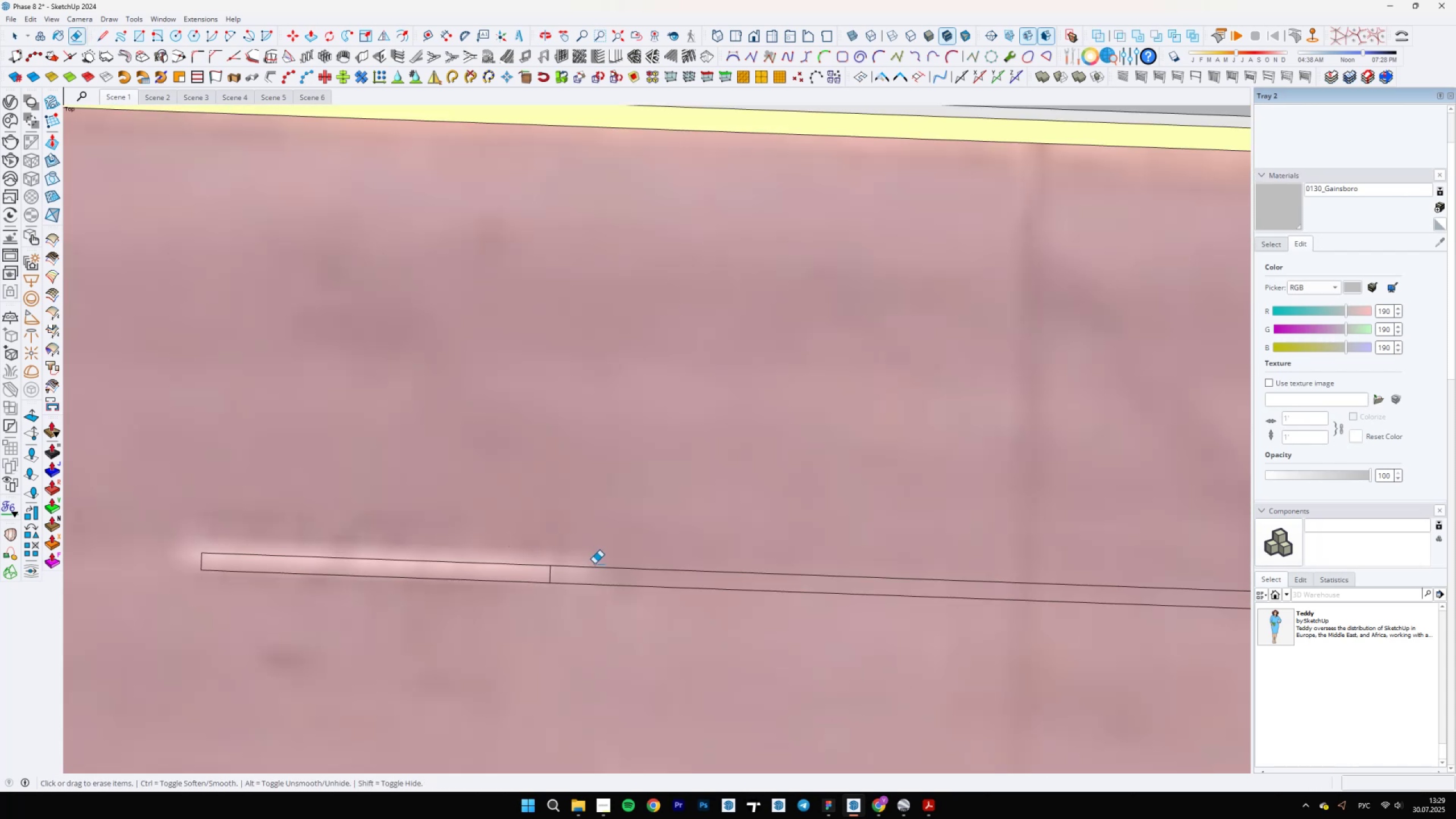 
key(L)
 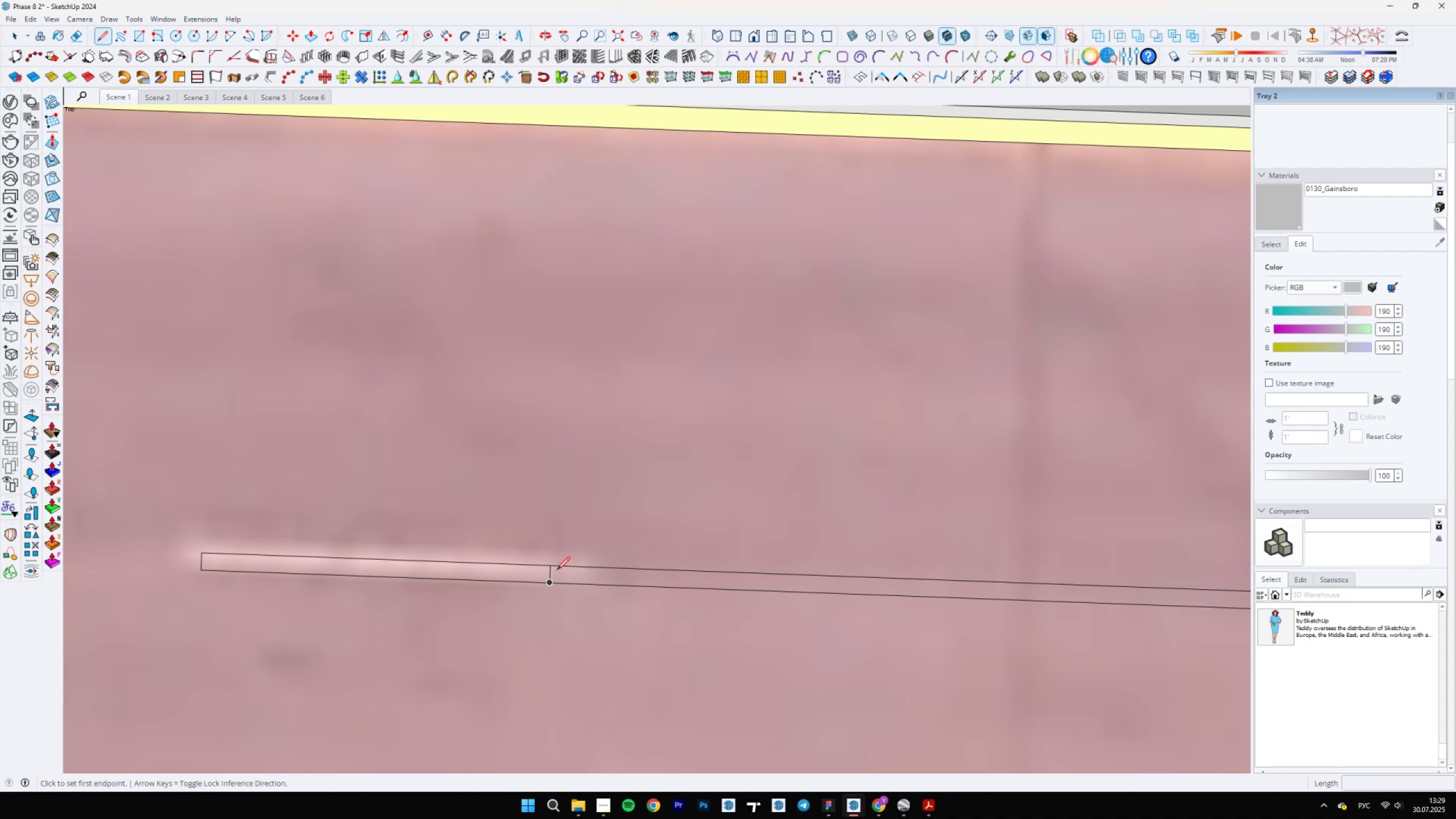 
left_click([555, 566])
 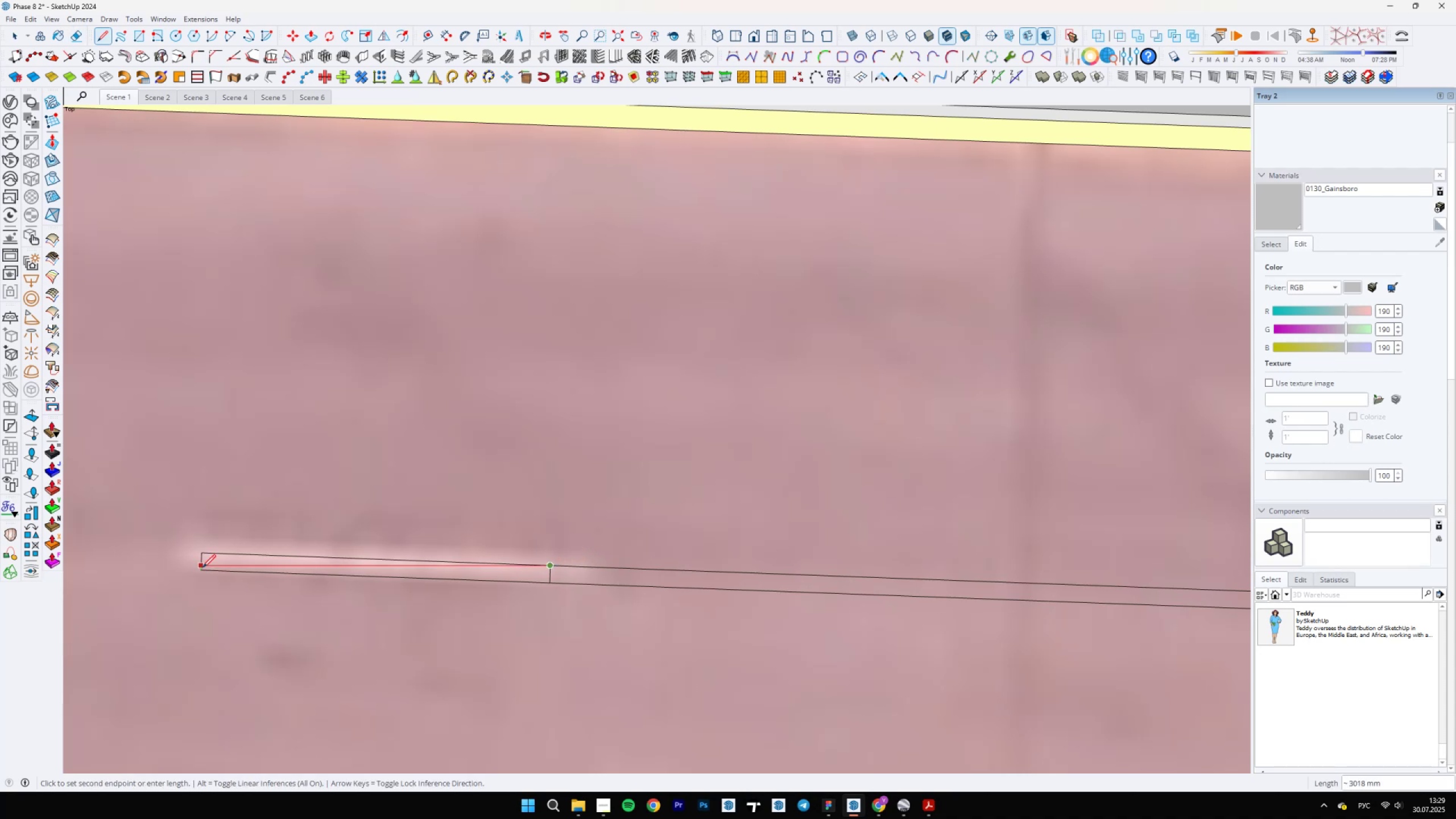 
scroll: coordinate [202, 570], scroll_direction: up, amount: 8.0
 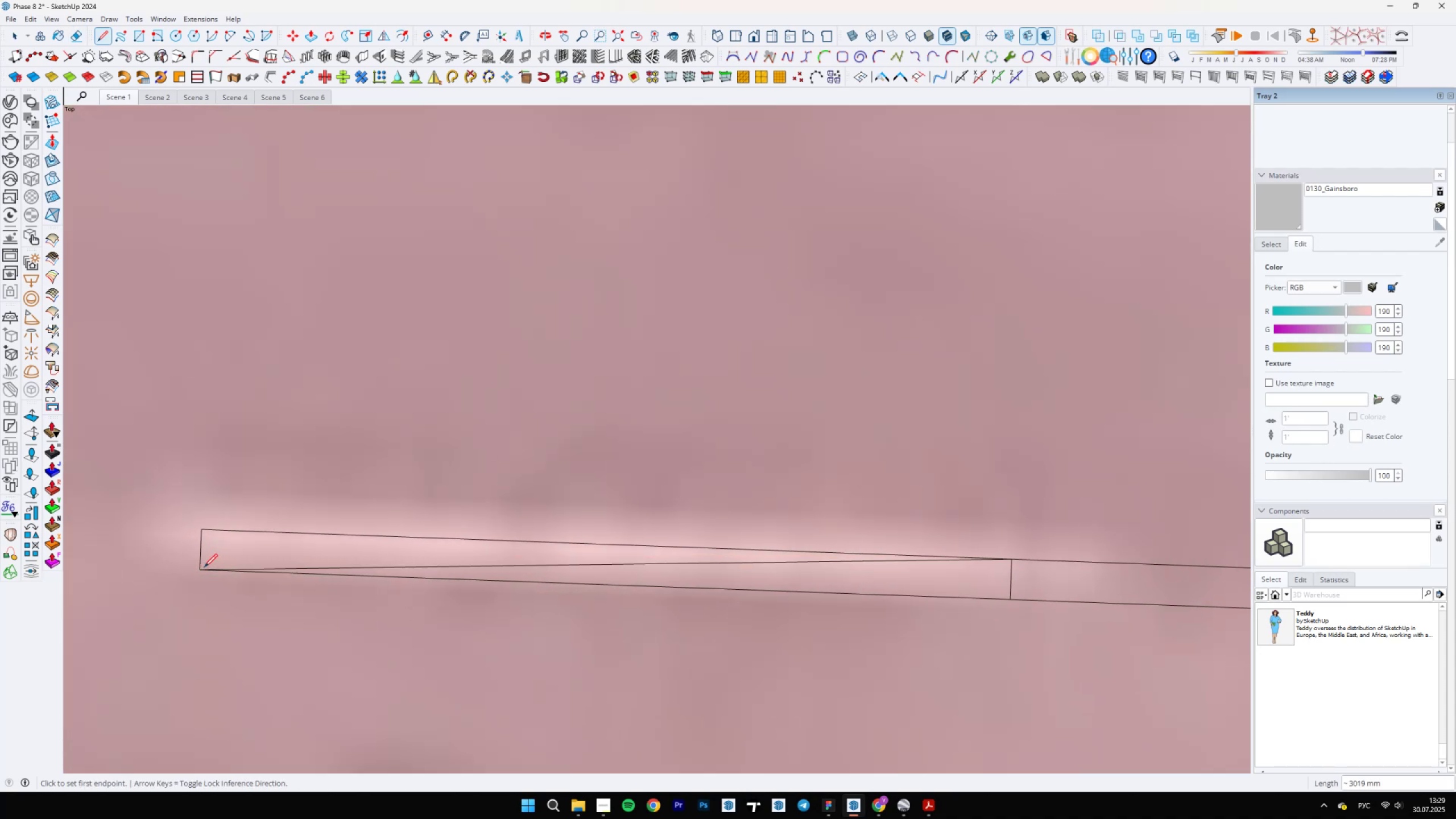 
double_click([201, 533])
 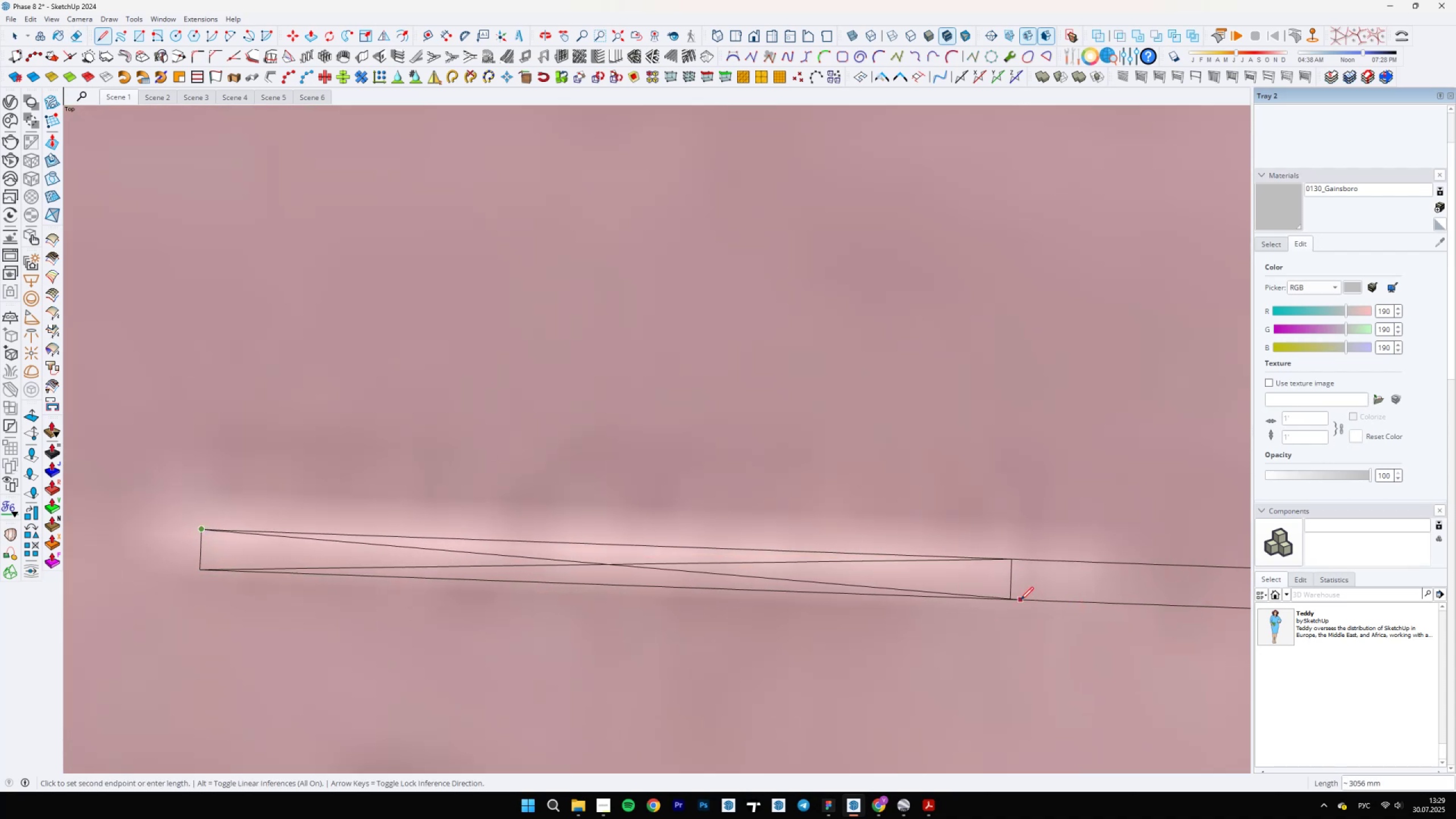 
left_click([1012, 600])
 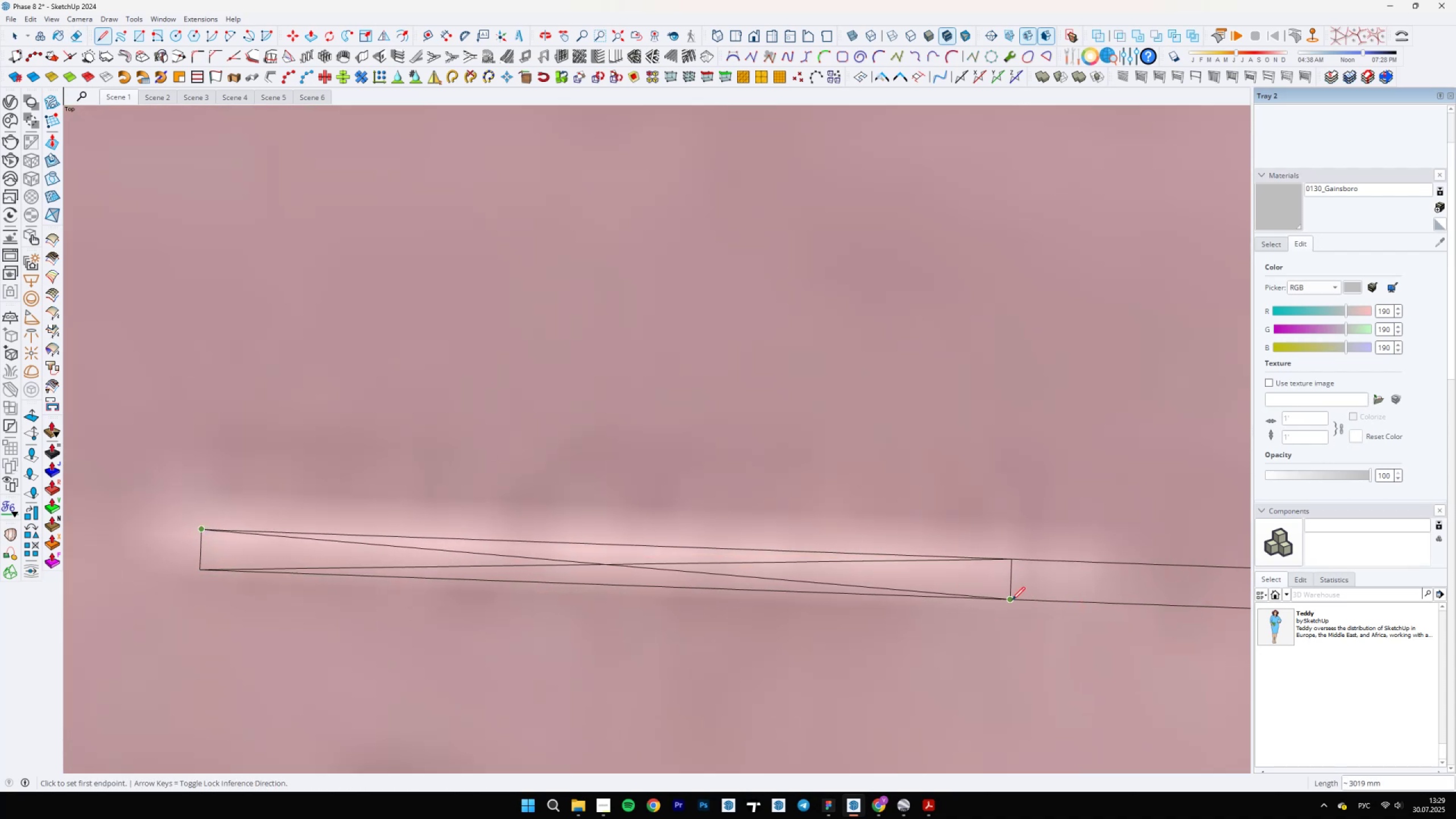 
scroll: coordinate [291, 601], scroll_direction: down, amount: 13.0
 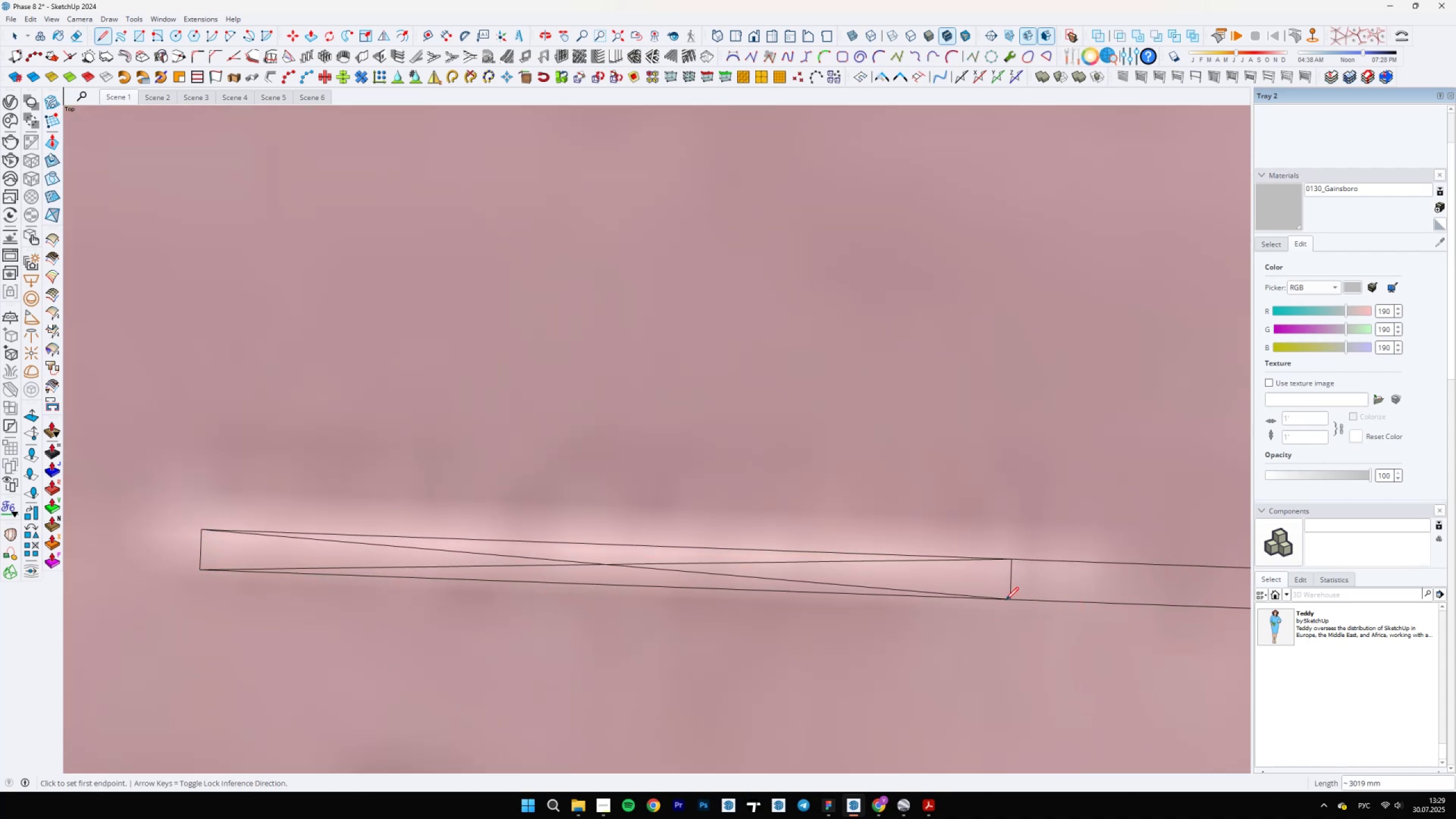 
hold_key(key=ShiftLeft, duration=0.49)
 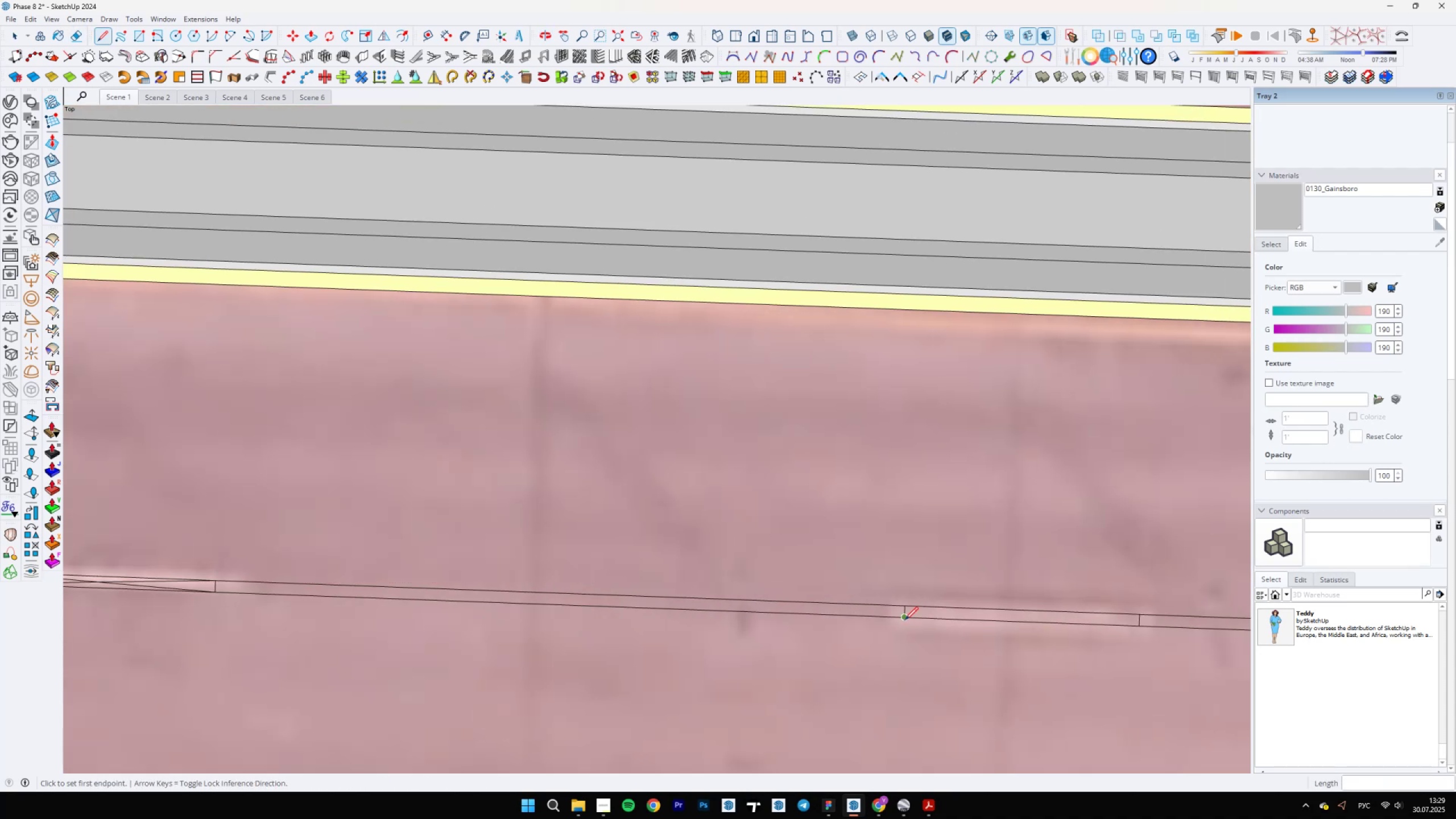 
scroll: coordinate [1188, 653], scroll_direction: up, amount: 6.0
 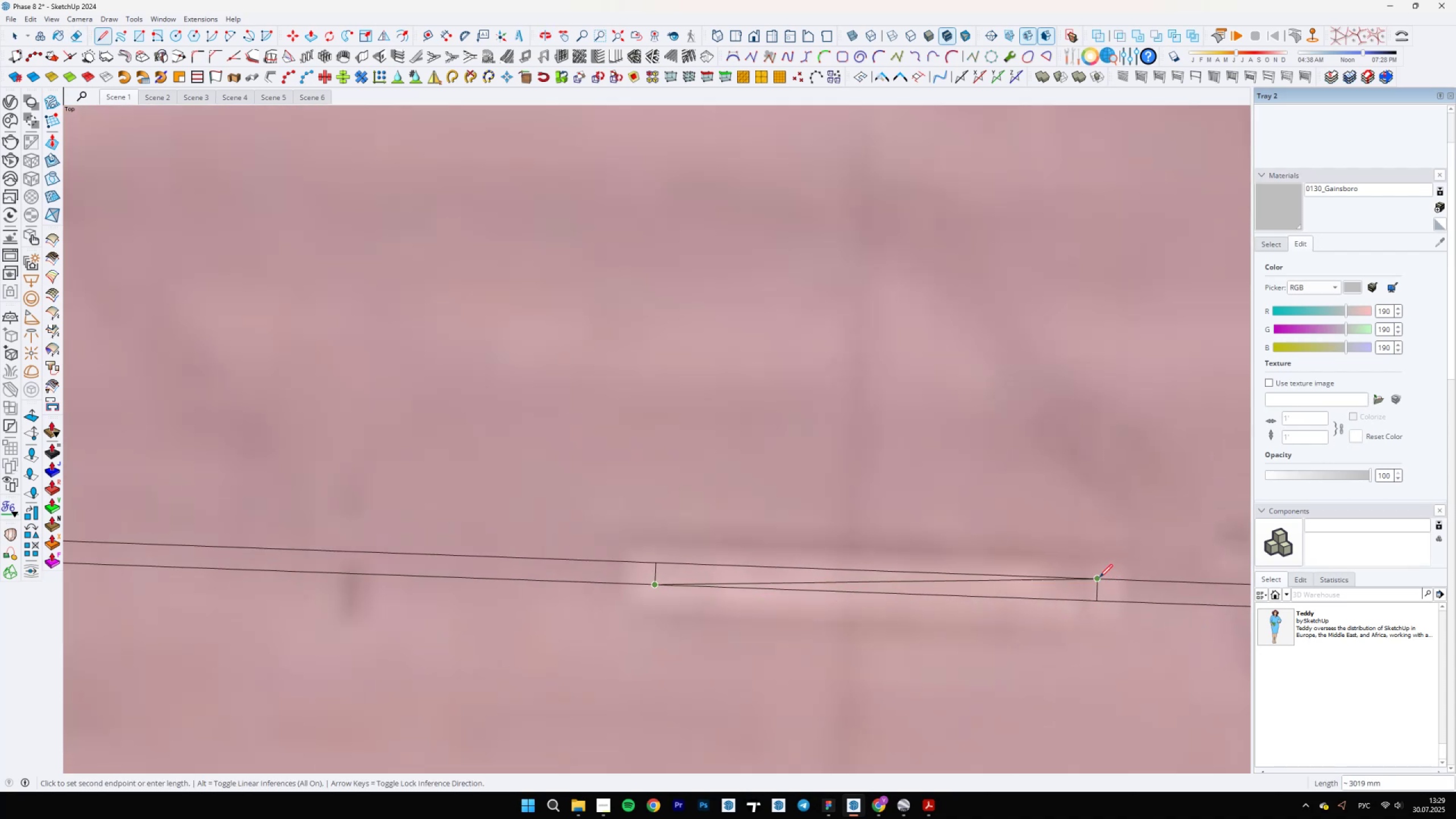 
left_click([1098, 577])
 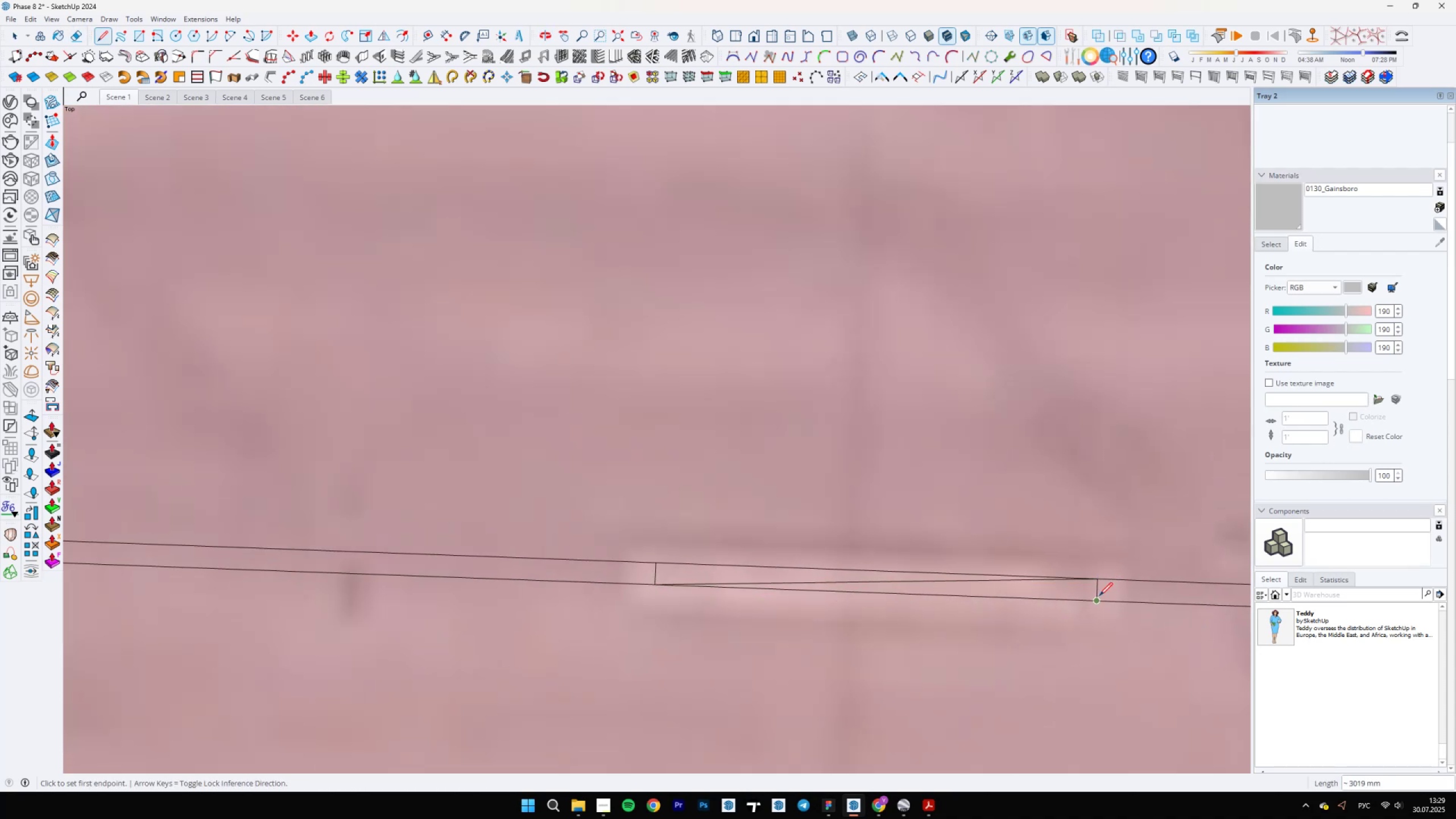 
left_click([1098, 598])
 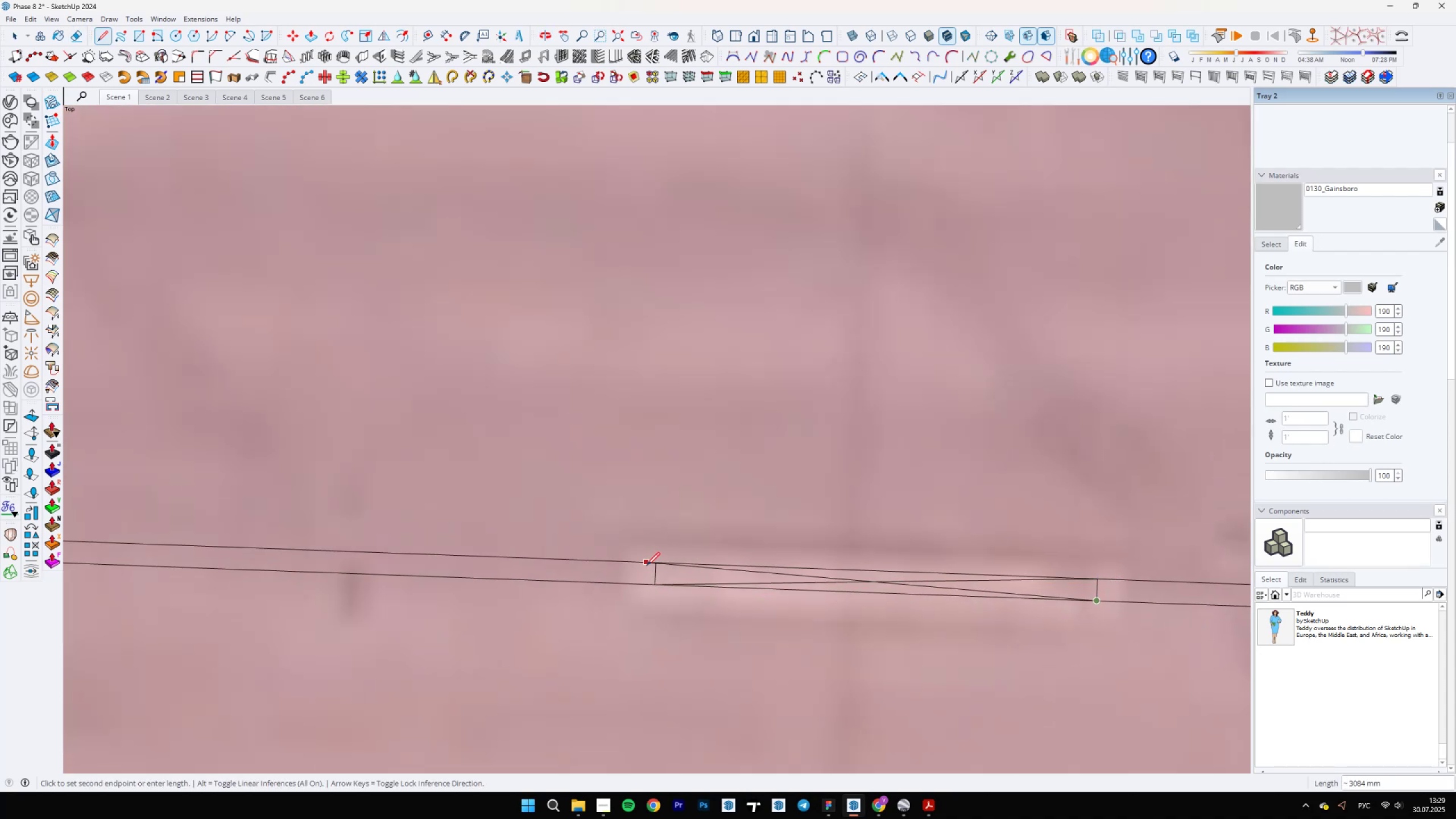 
left_click([653, 564])
 